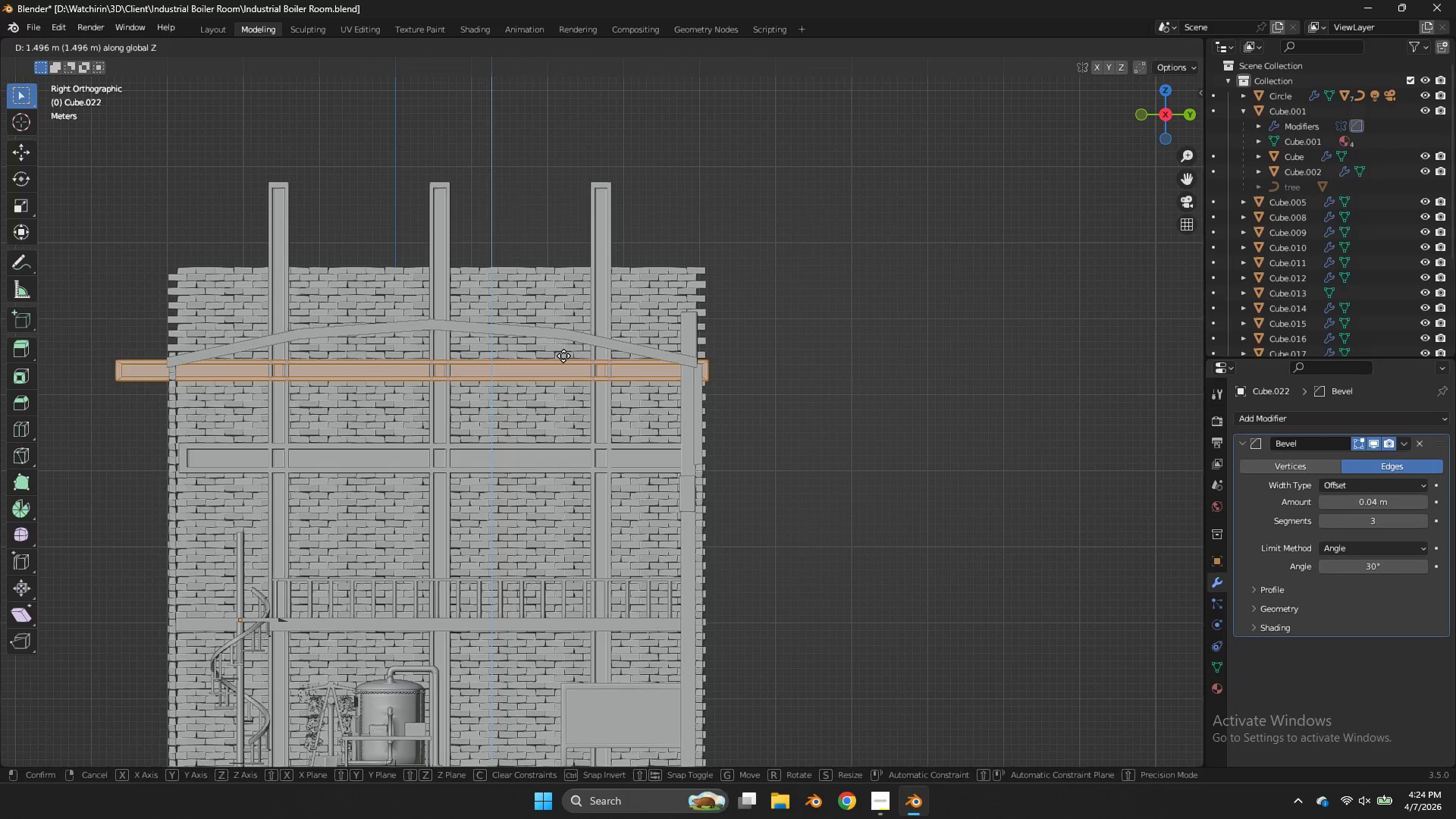 
left_click([563, 356])
 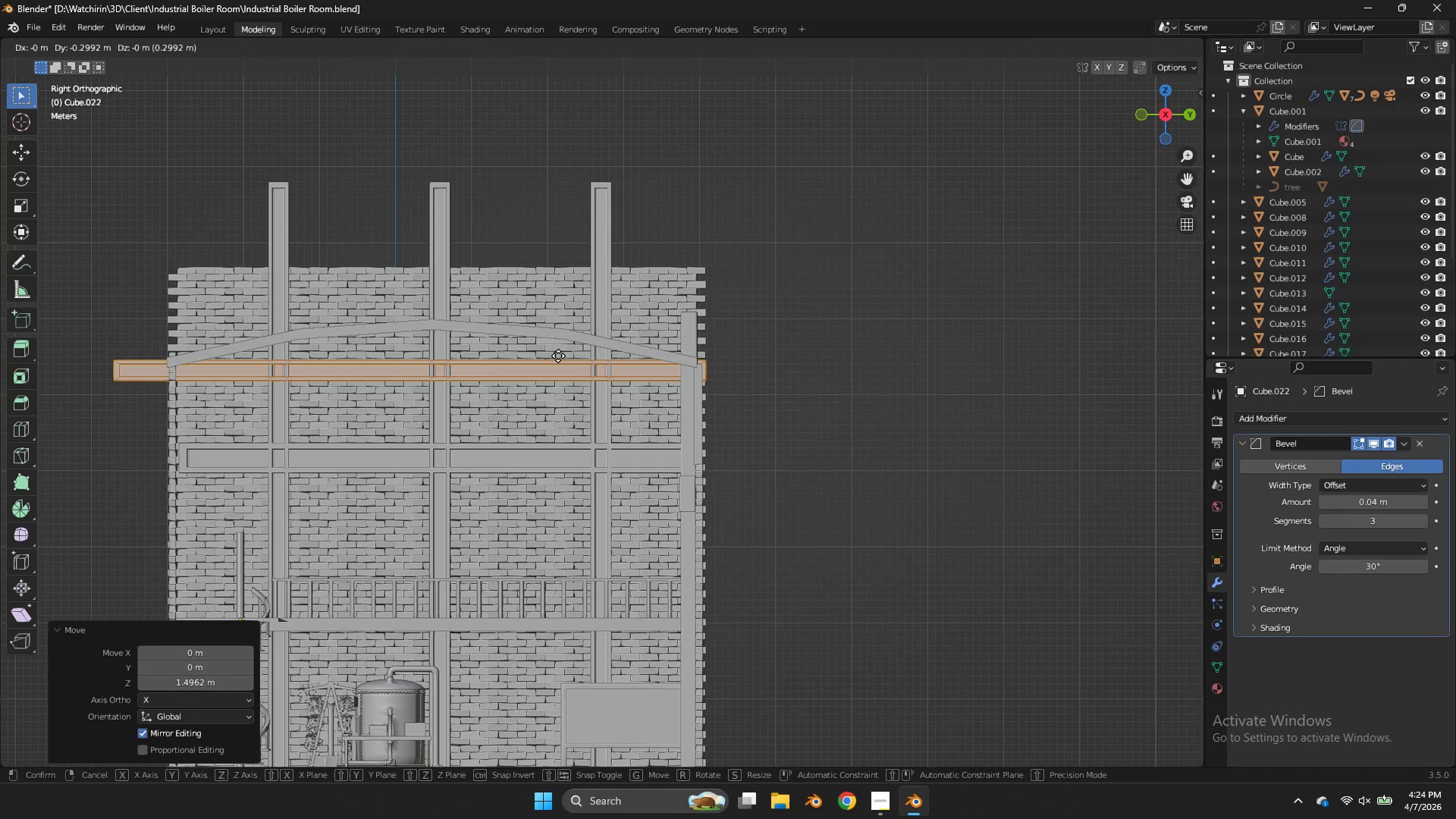 
key(G)
 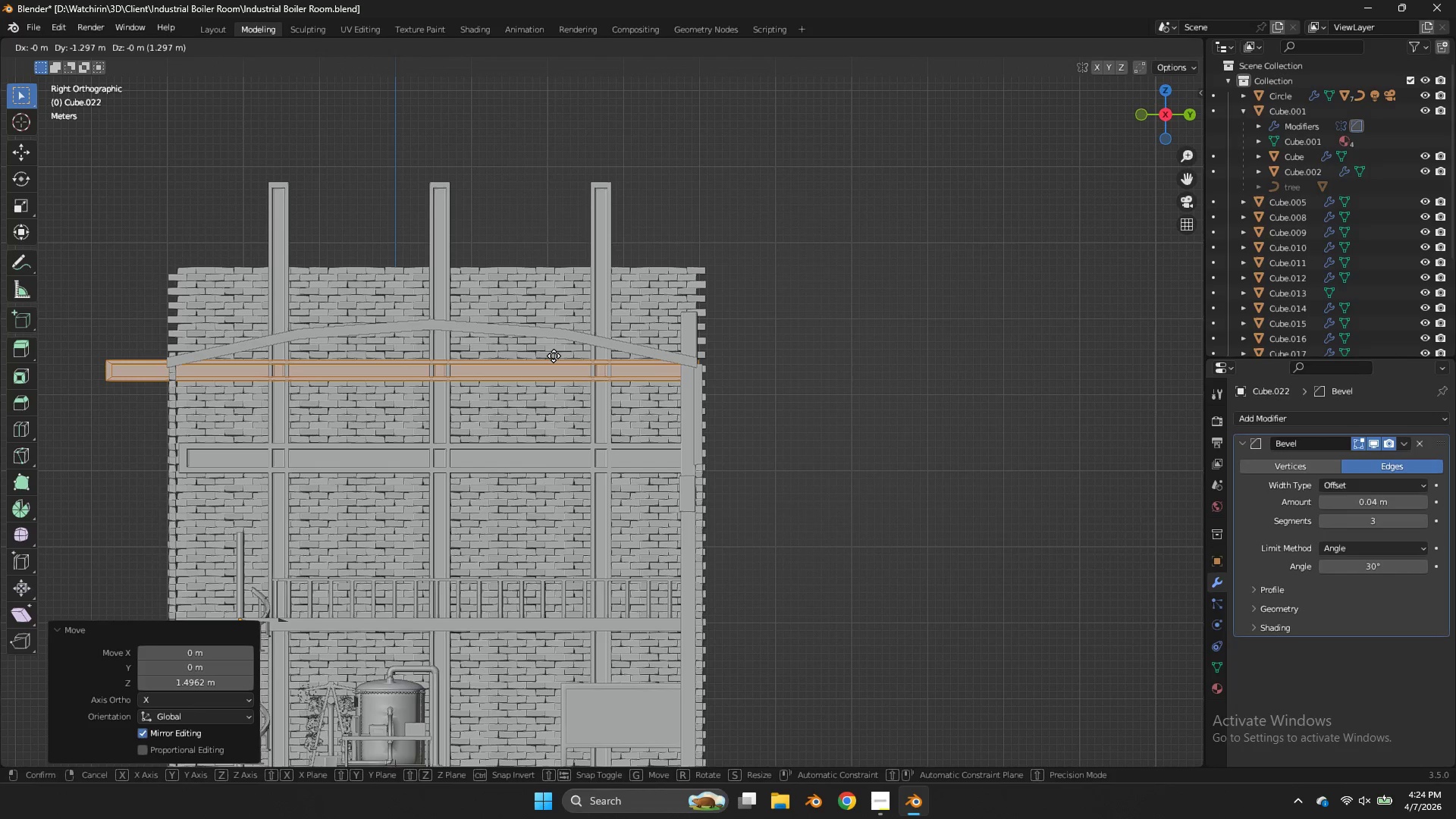 
left_click([554, 356])
 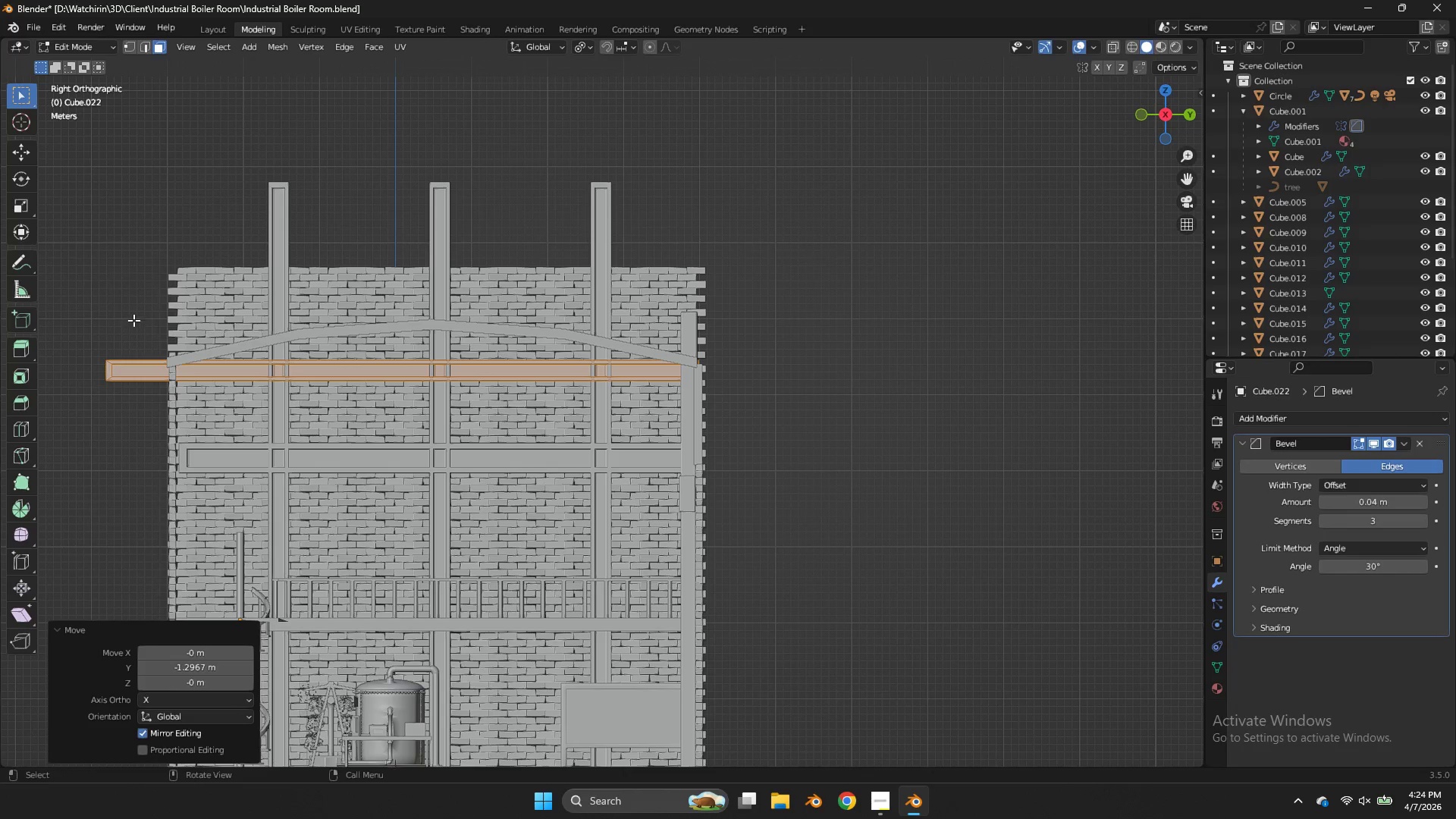 
key(Z)
 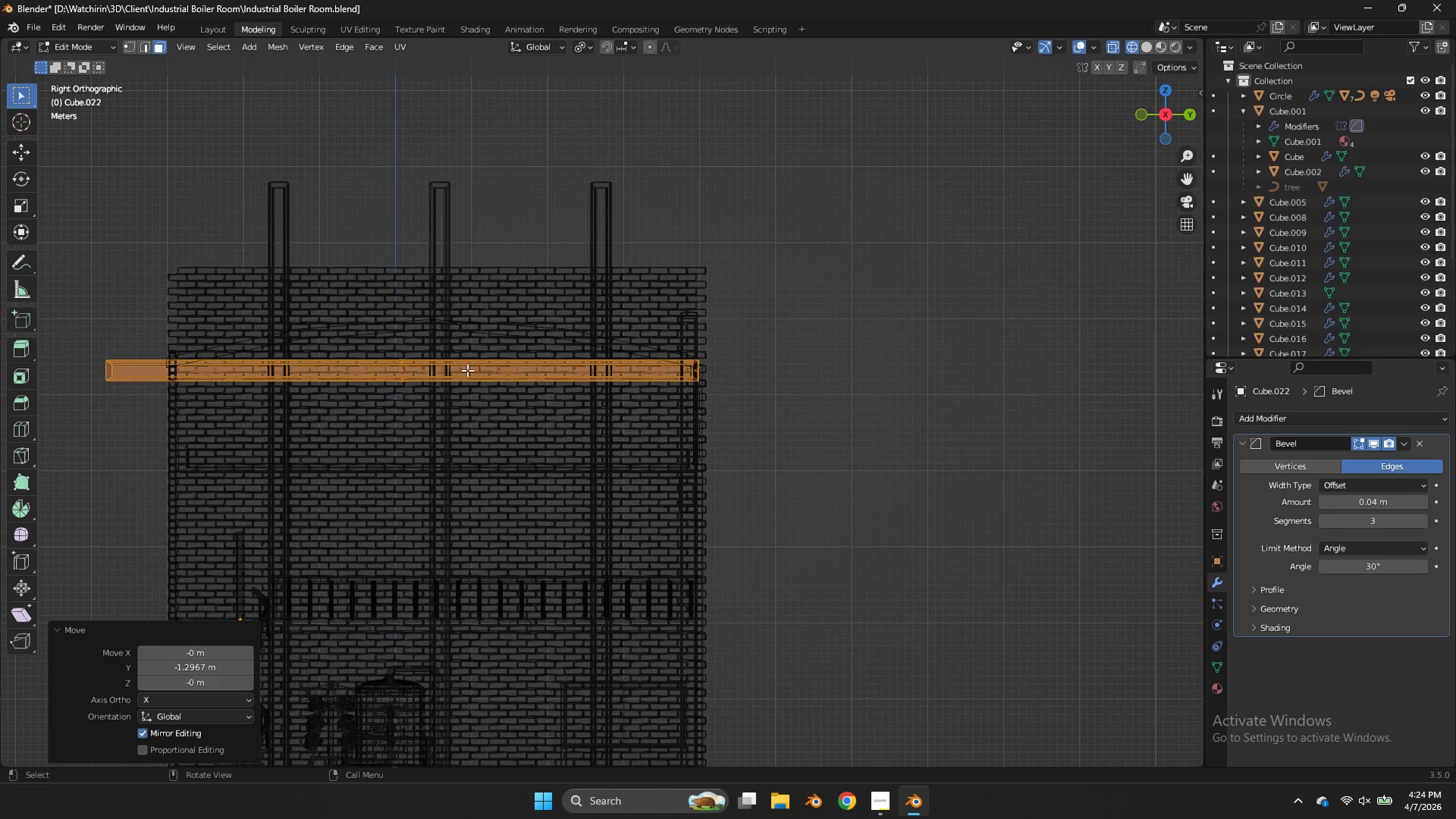 
key(Control+R)
 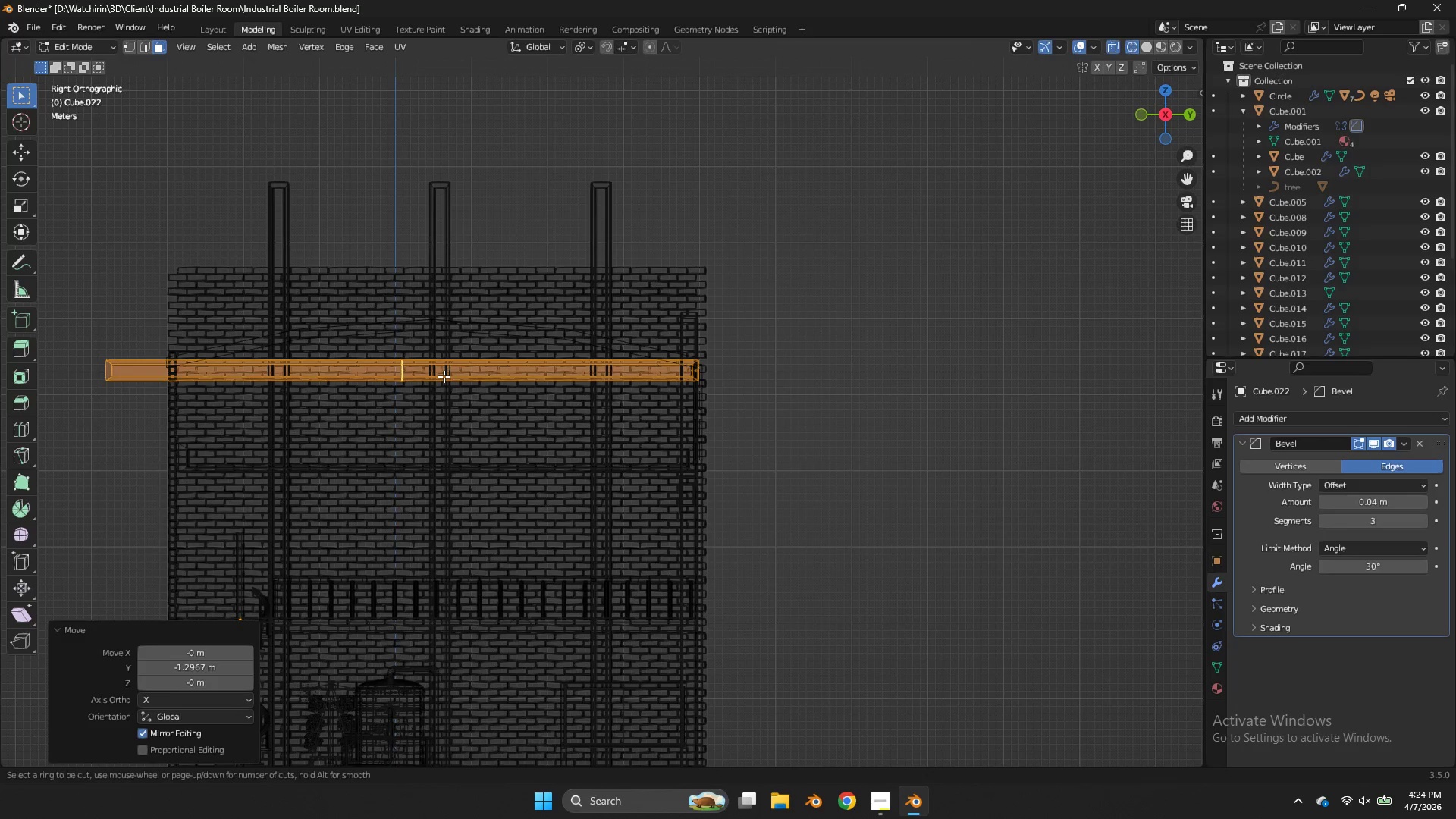 
left_click([444, 376])
 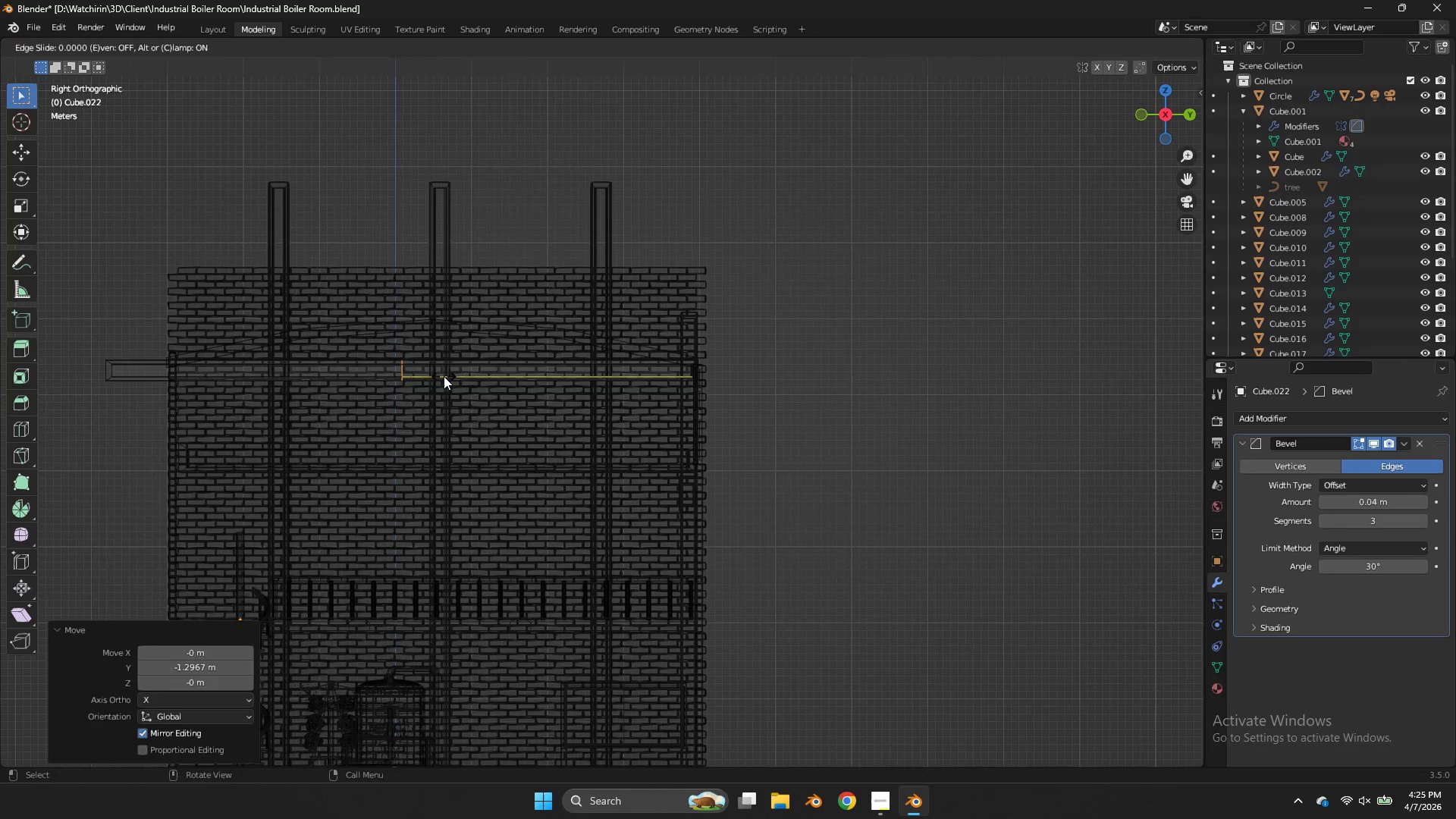 
right_click([444, 376])
 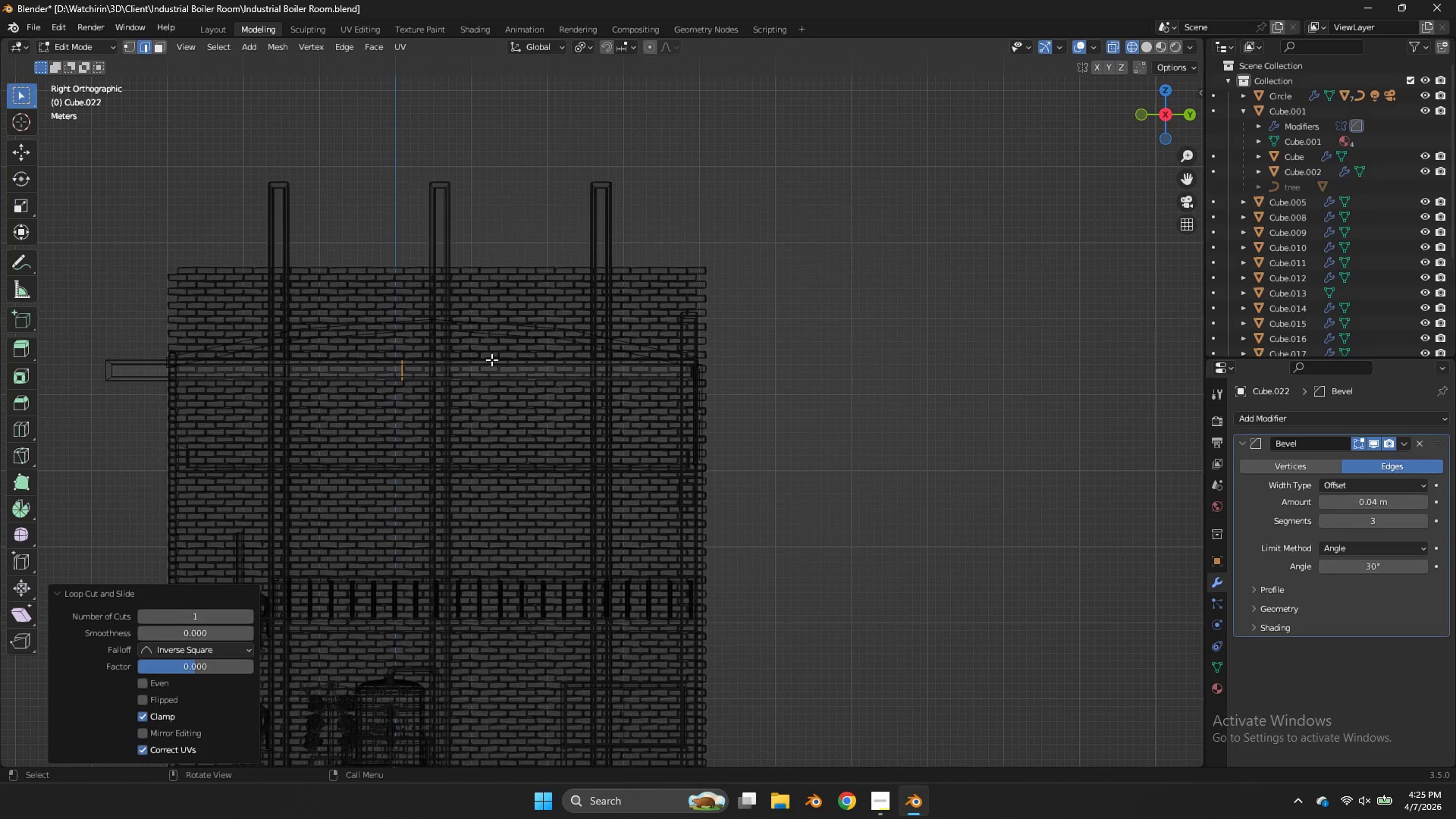 
key(Z)
 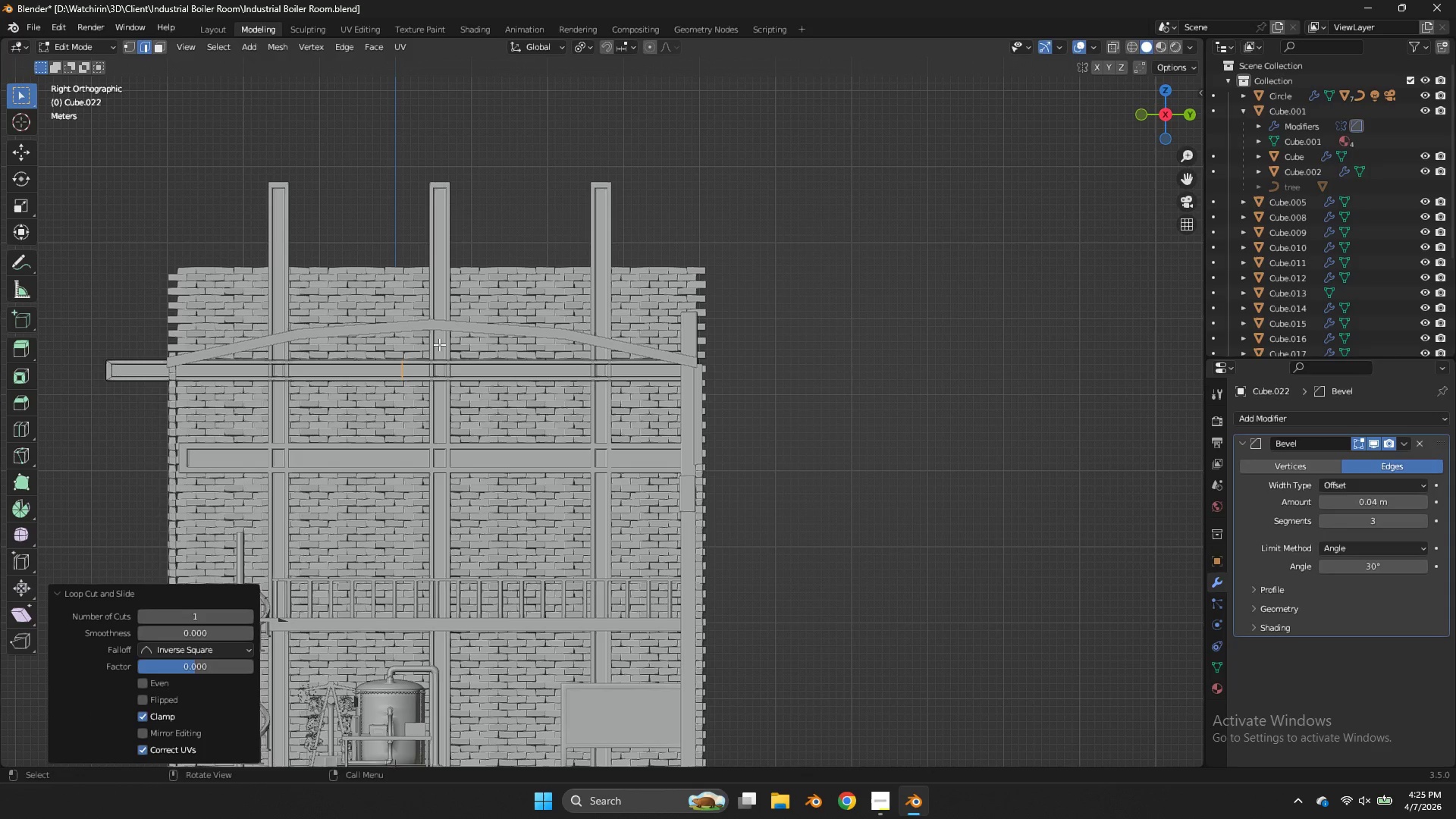 
key(Control+Z)
 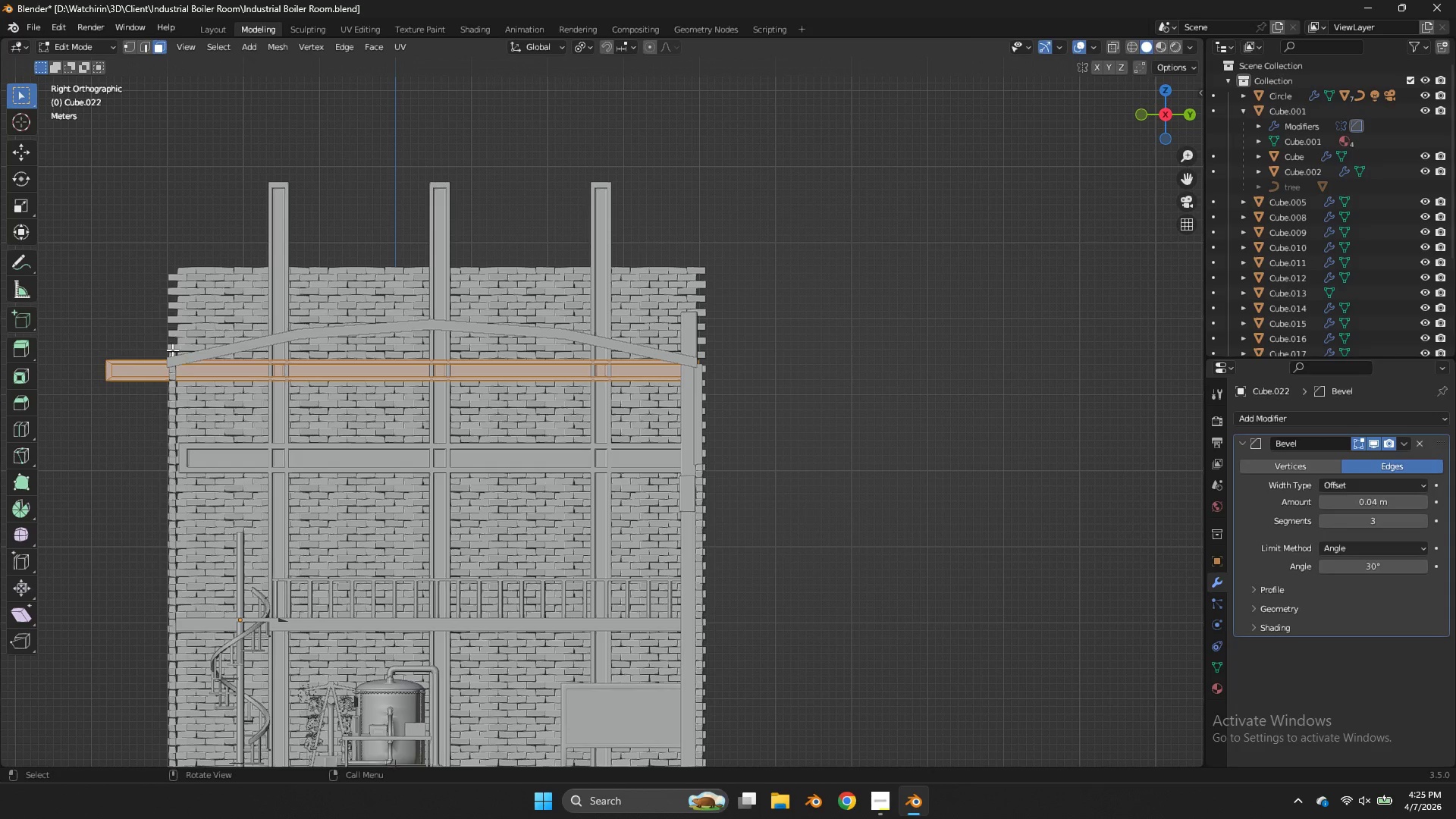 
type(zgy)
 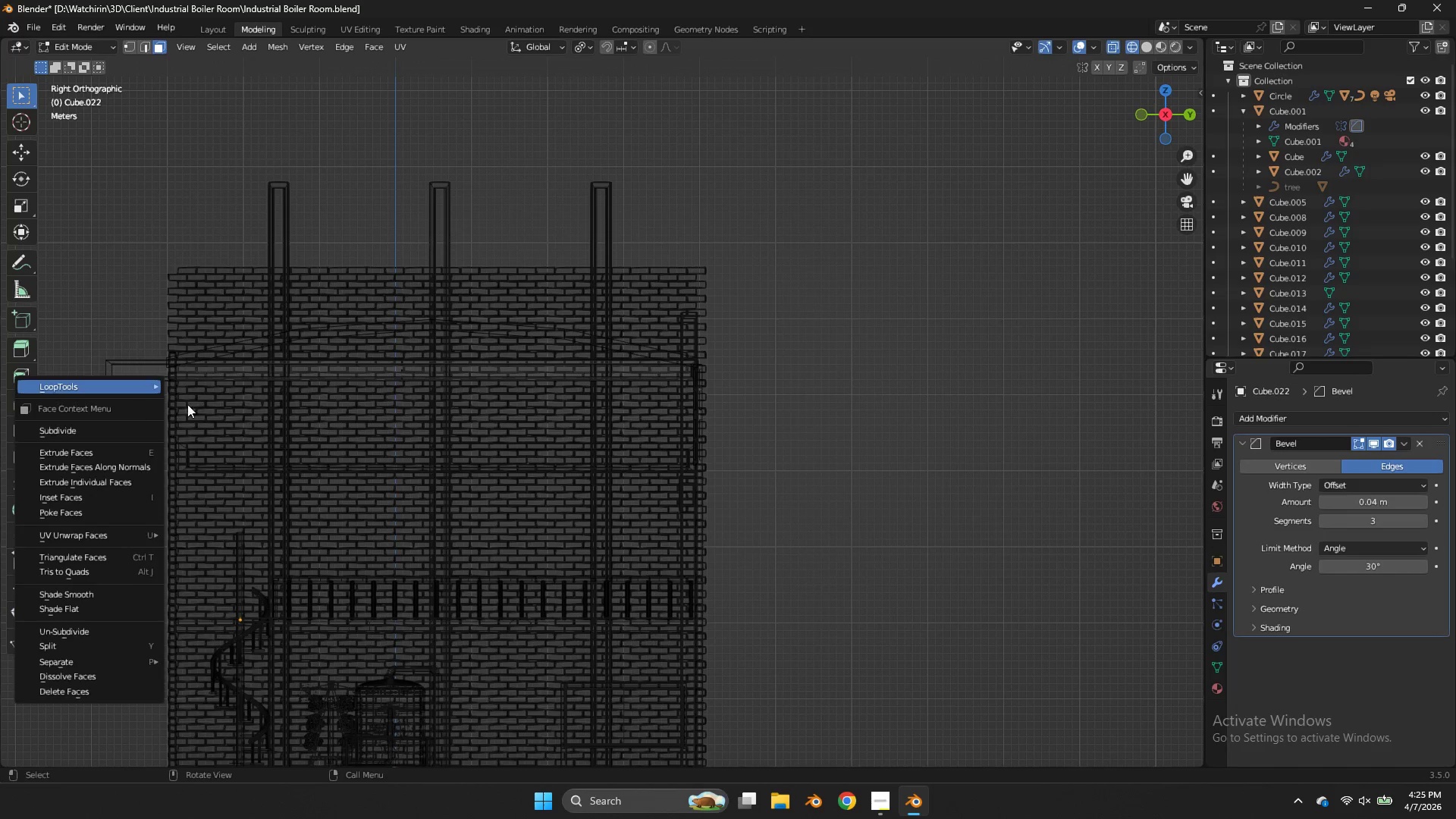 
left_click_drag(start_coordinate=[123, 340], to_coordinate=[69, 397])
 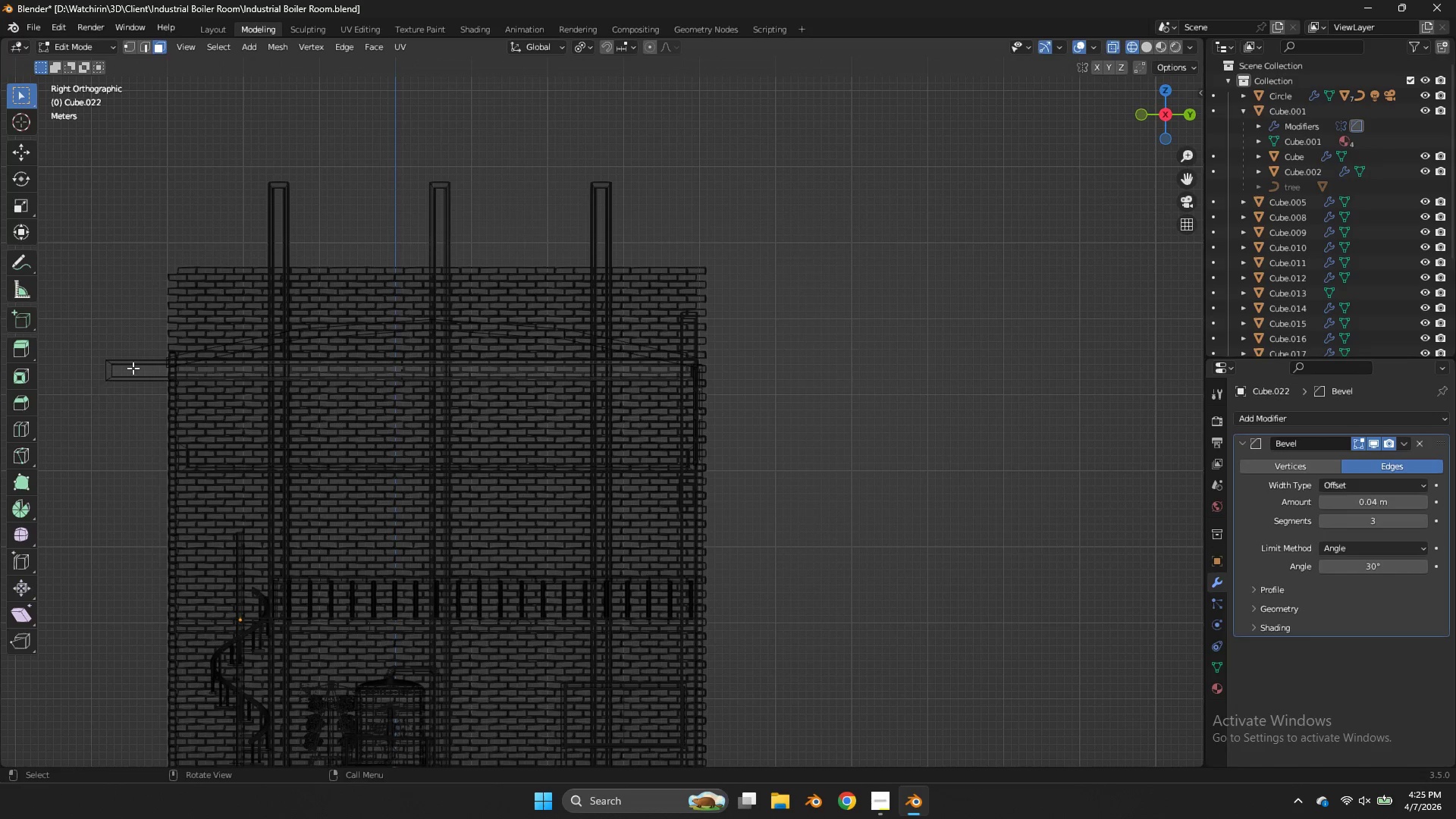 
left_click_drag(start_coordinate=[131, 342], to_coordinate=[82, 410])
 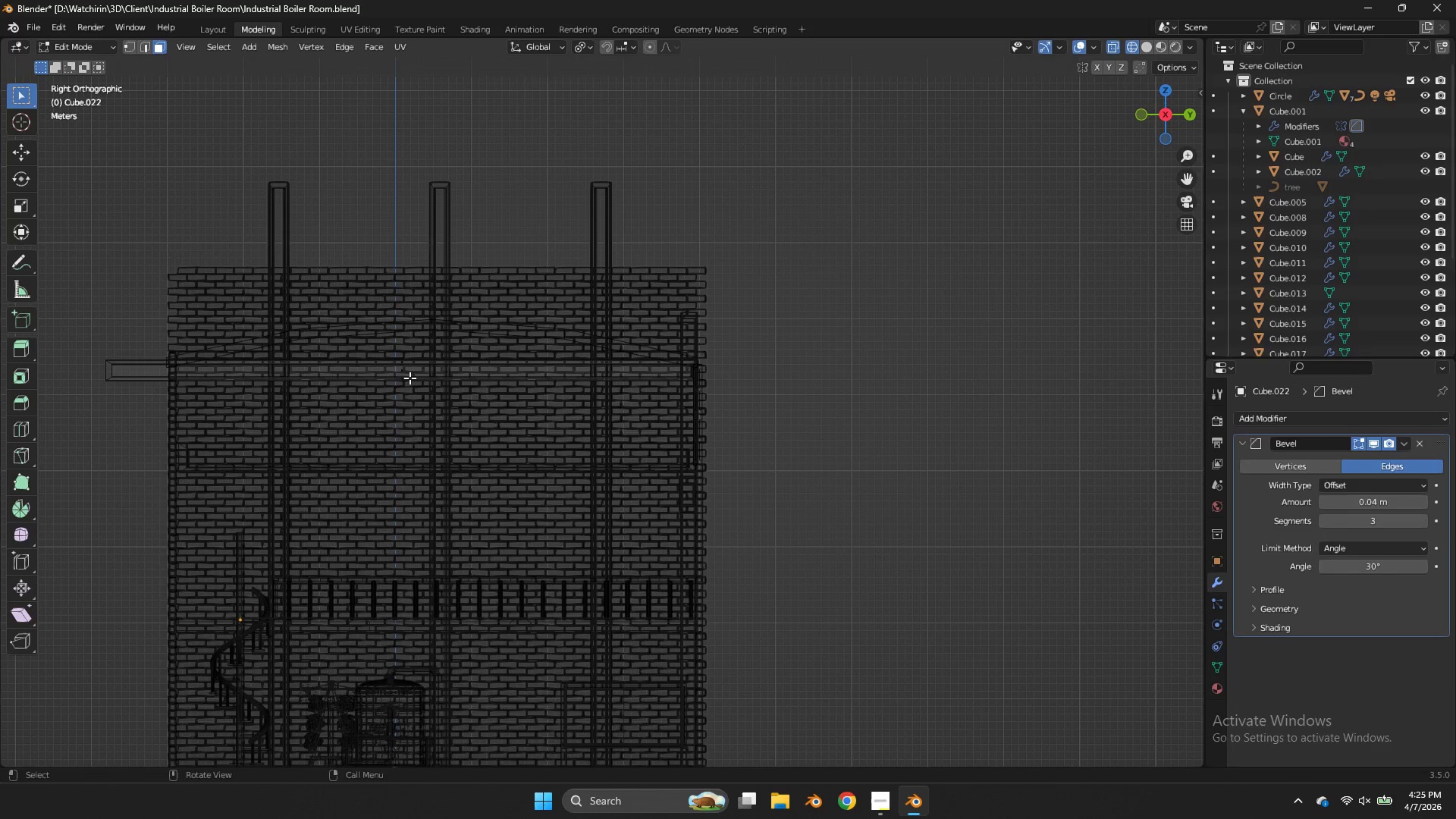 
key(Tab)
 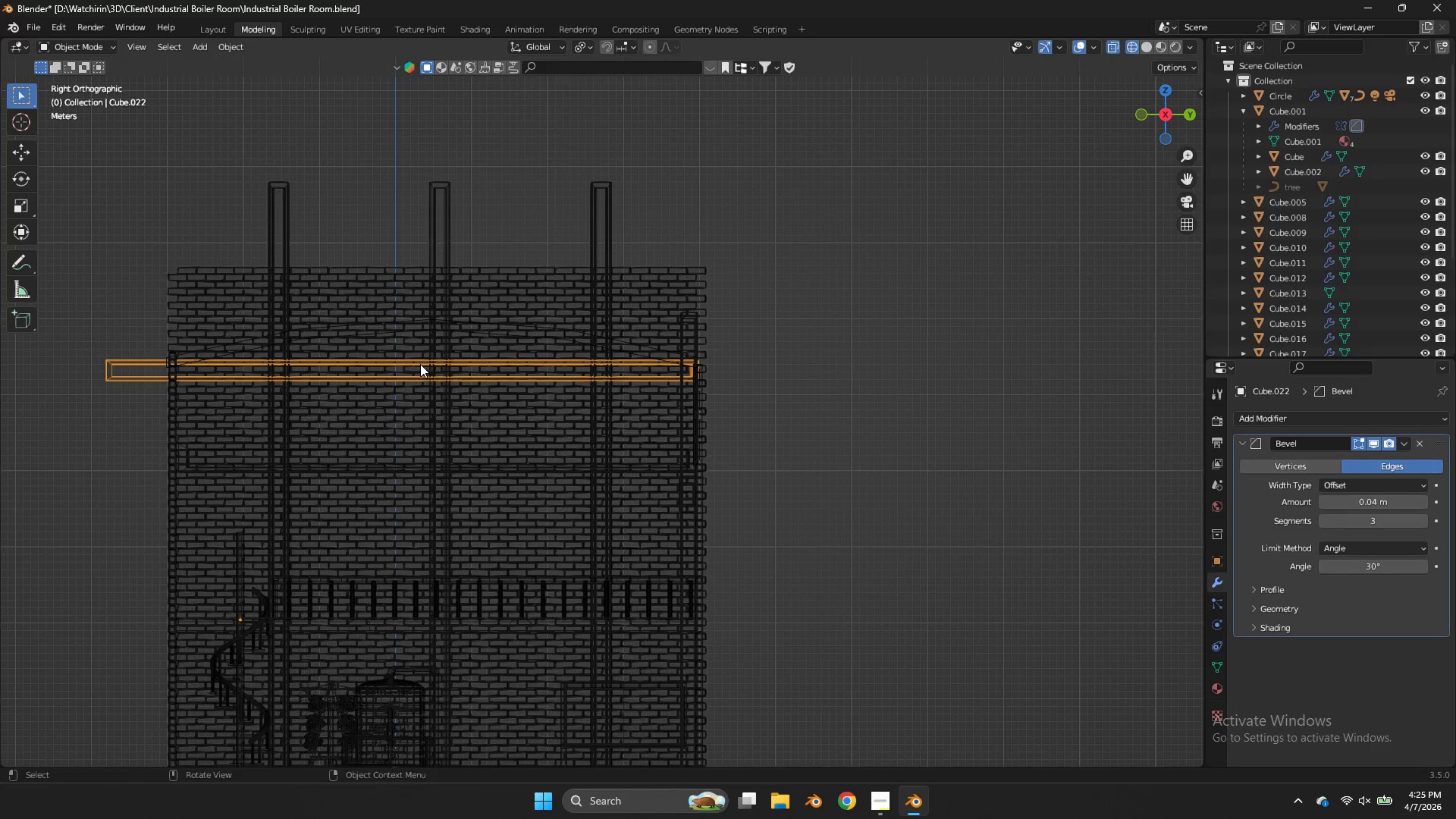 
left_click([420, 364])
 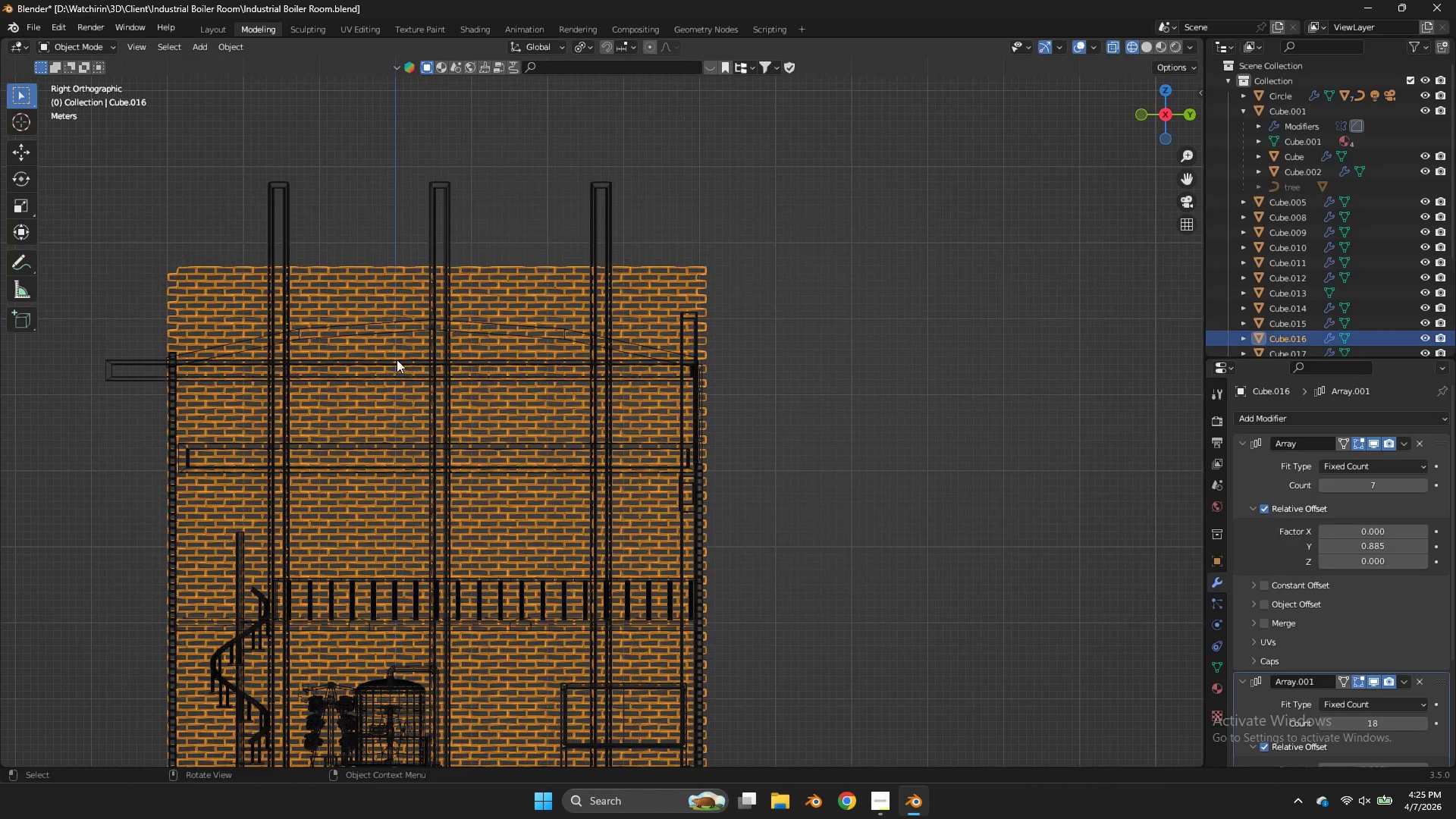 
left_click([394, 359])
 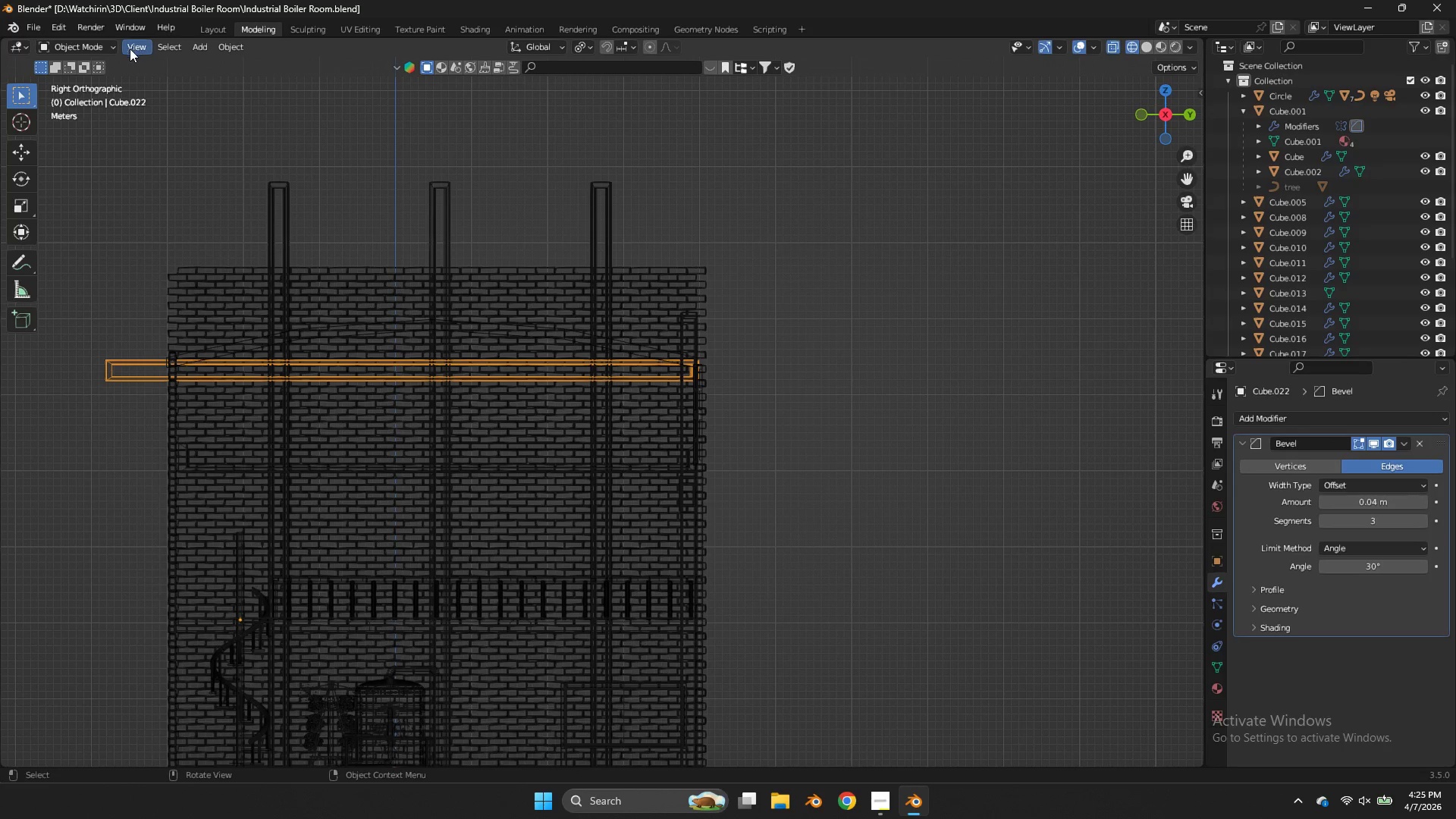 
key(Tab)
type(gy)
 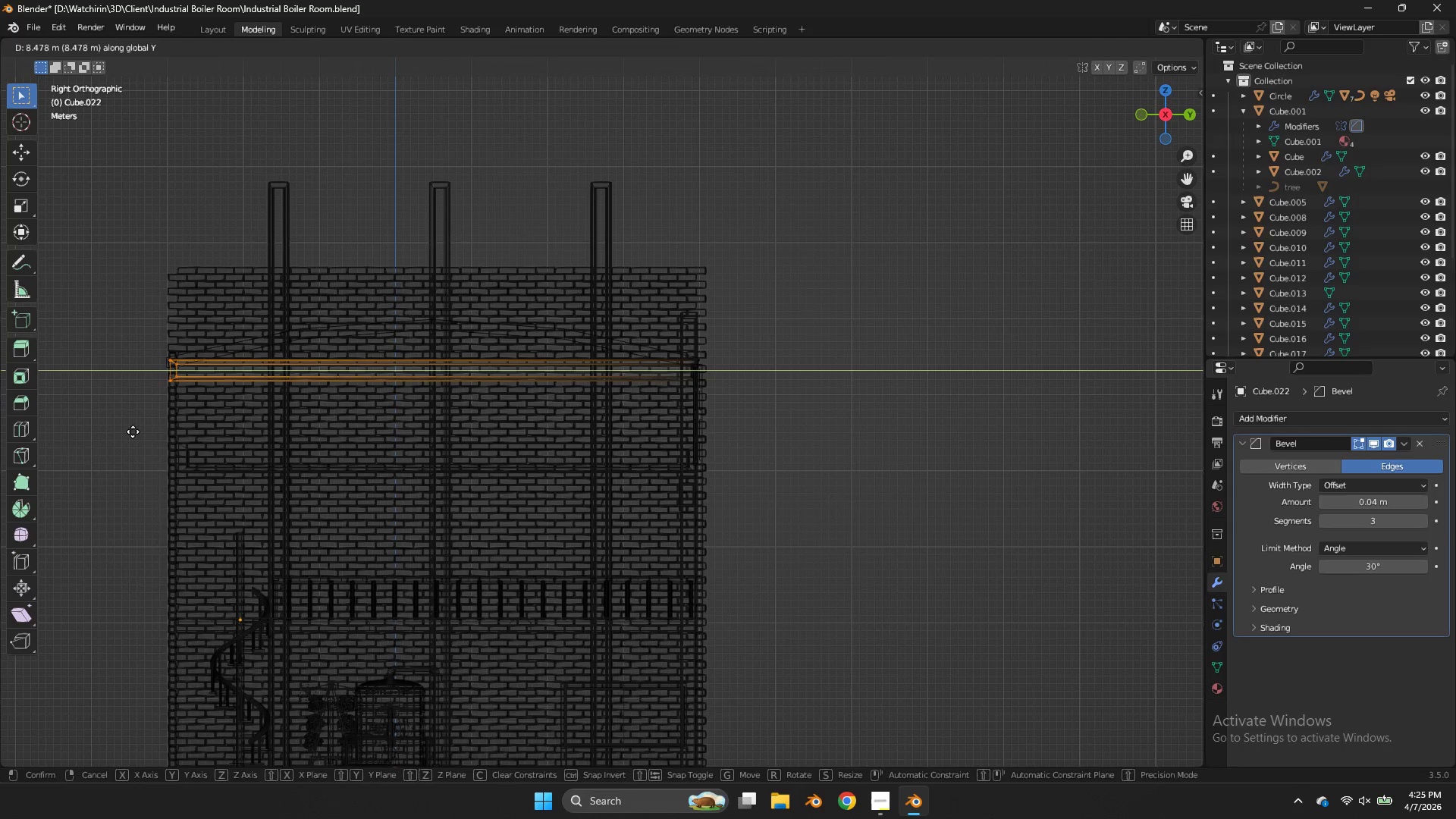 
left_click_drag(start_coordinate=[123, 331], to_coordinate=[68, 431])
 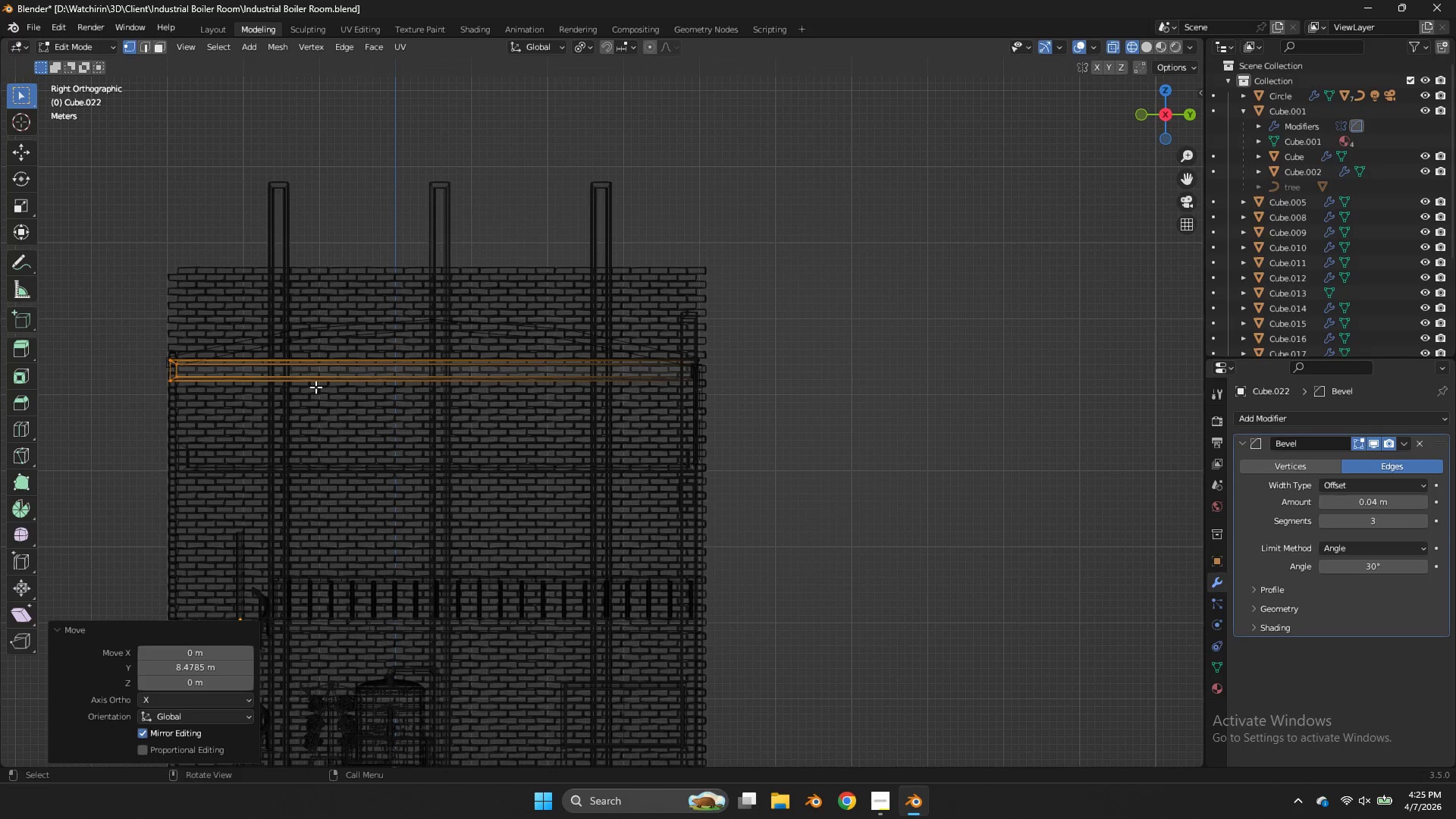 
key(Control+R)
 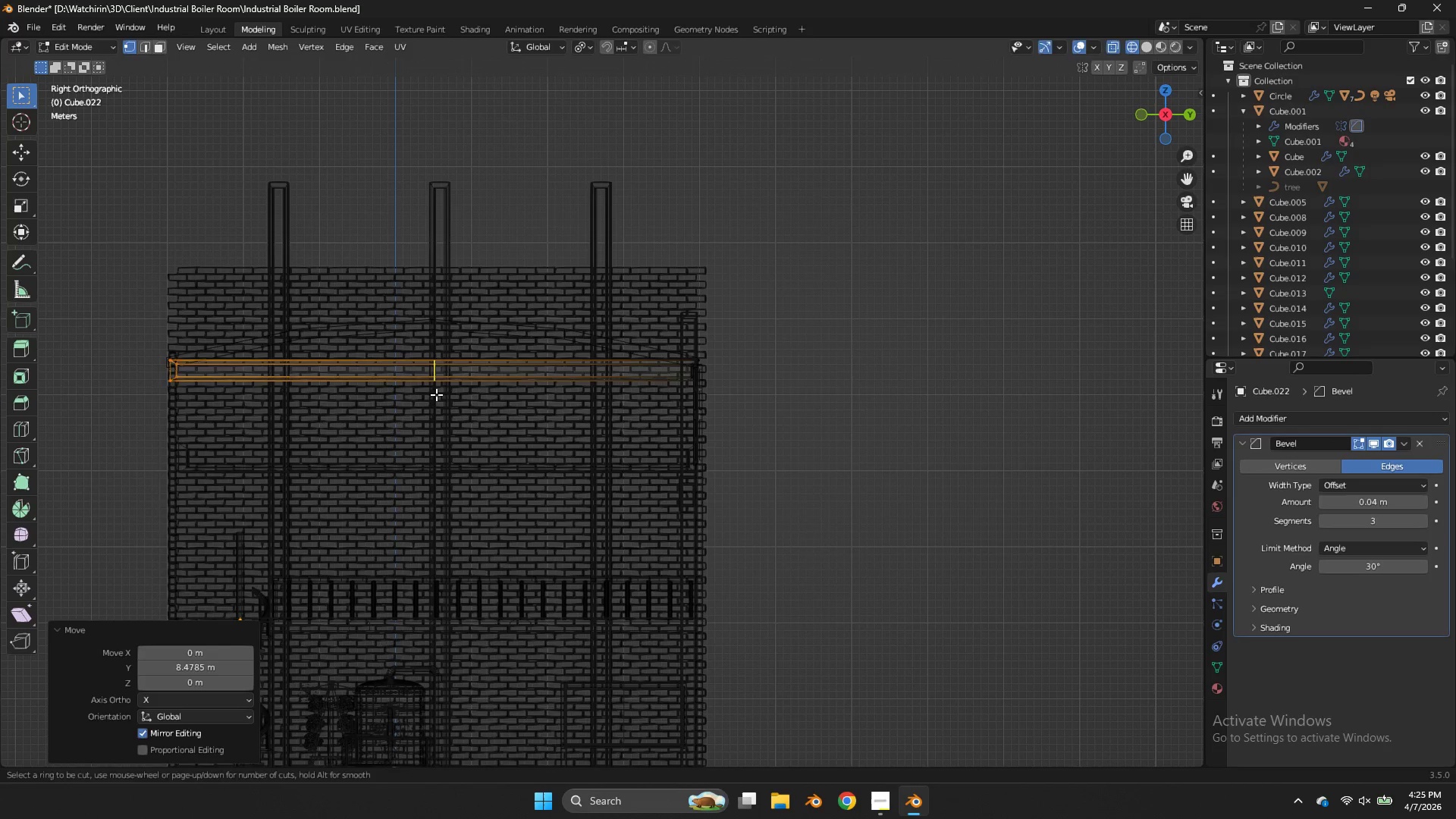 
left_click([436, 394])
 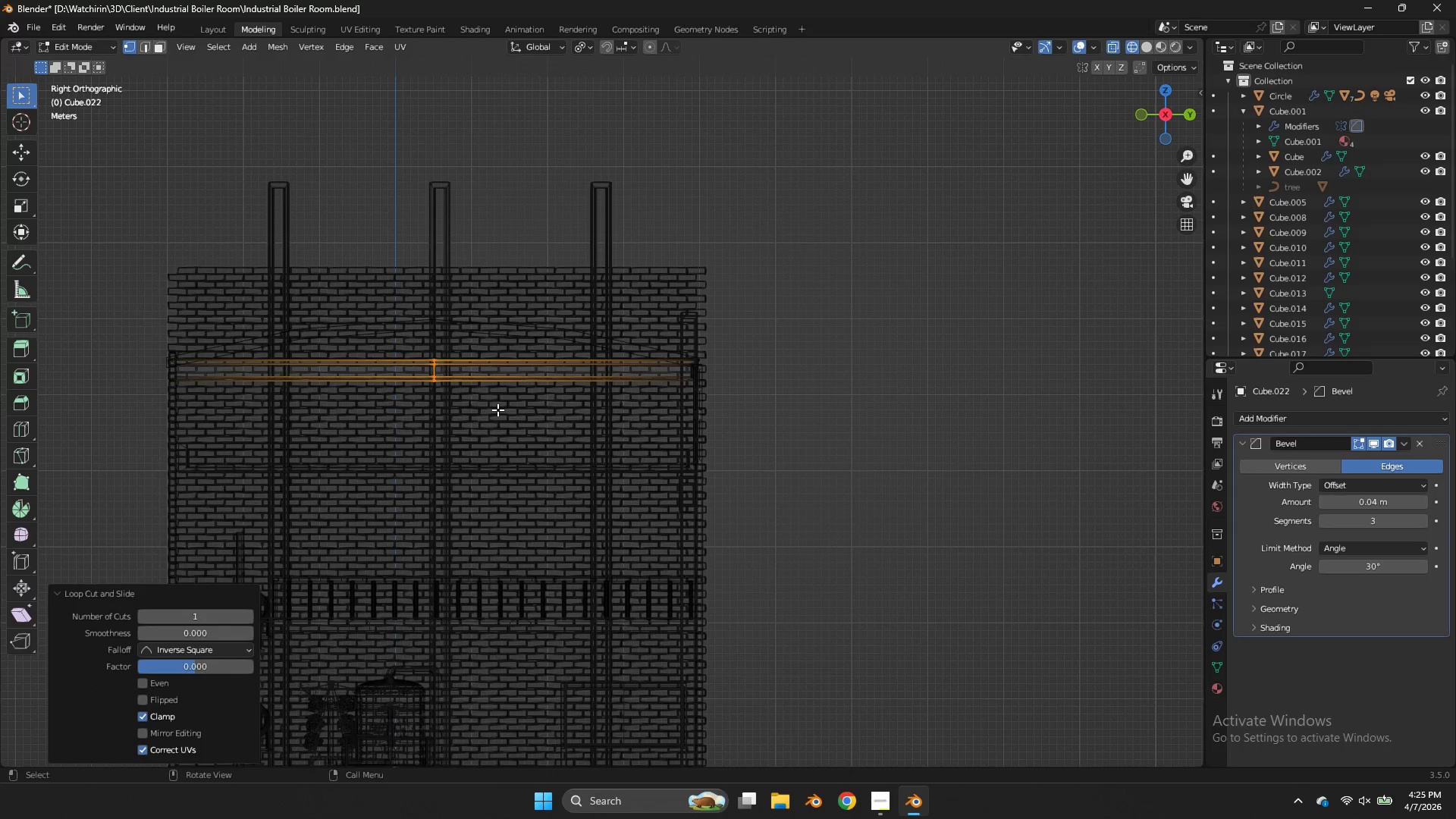 
type(gz)
 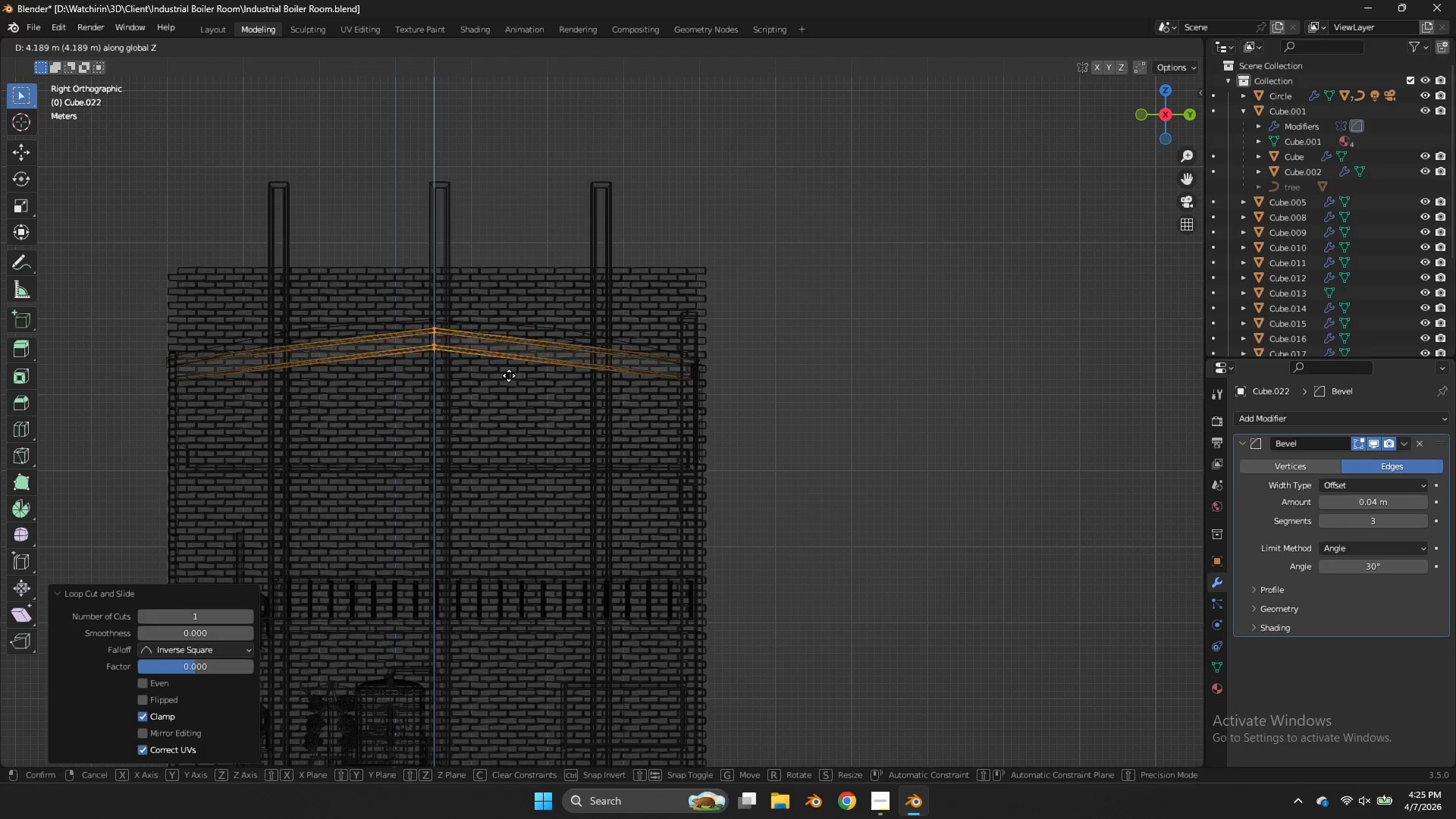 
left_click([509, 371])
 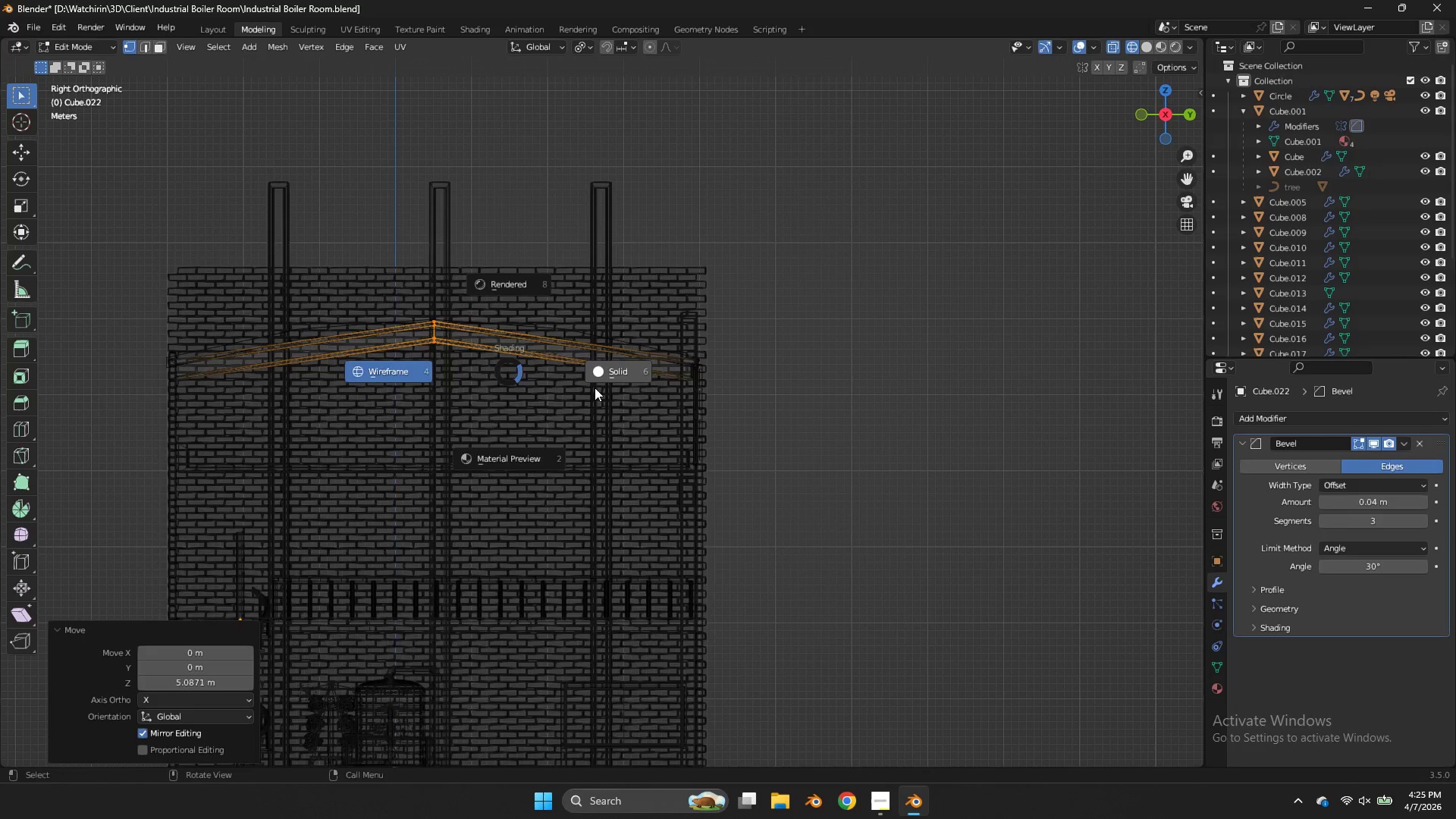 
type(zgz)
 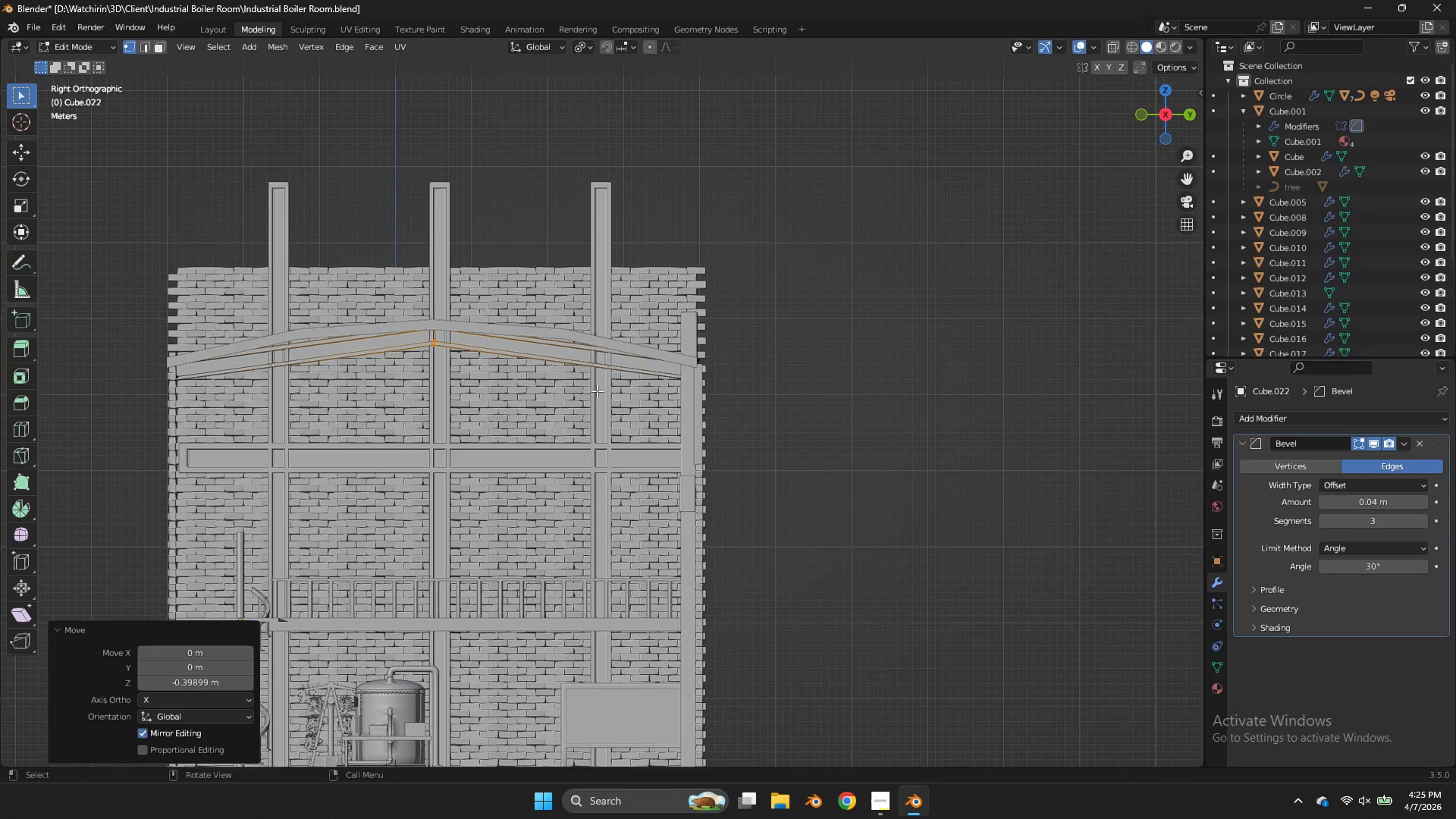 
left_click([597, 391])
 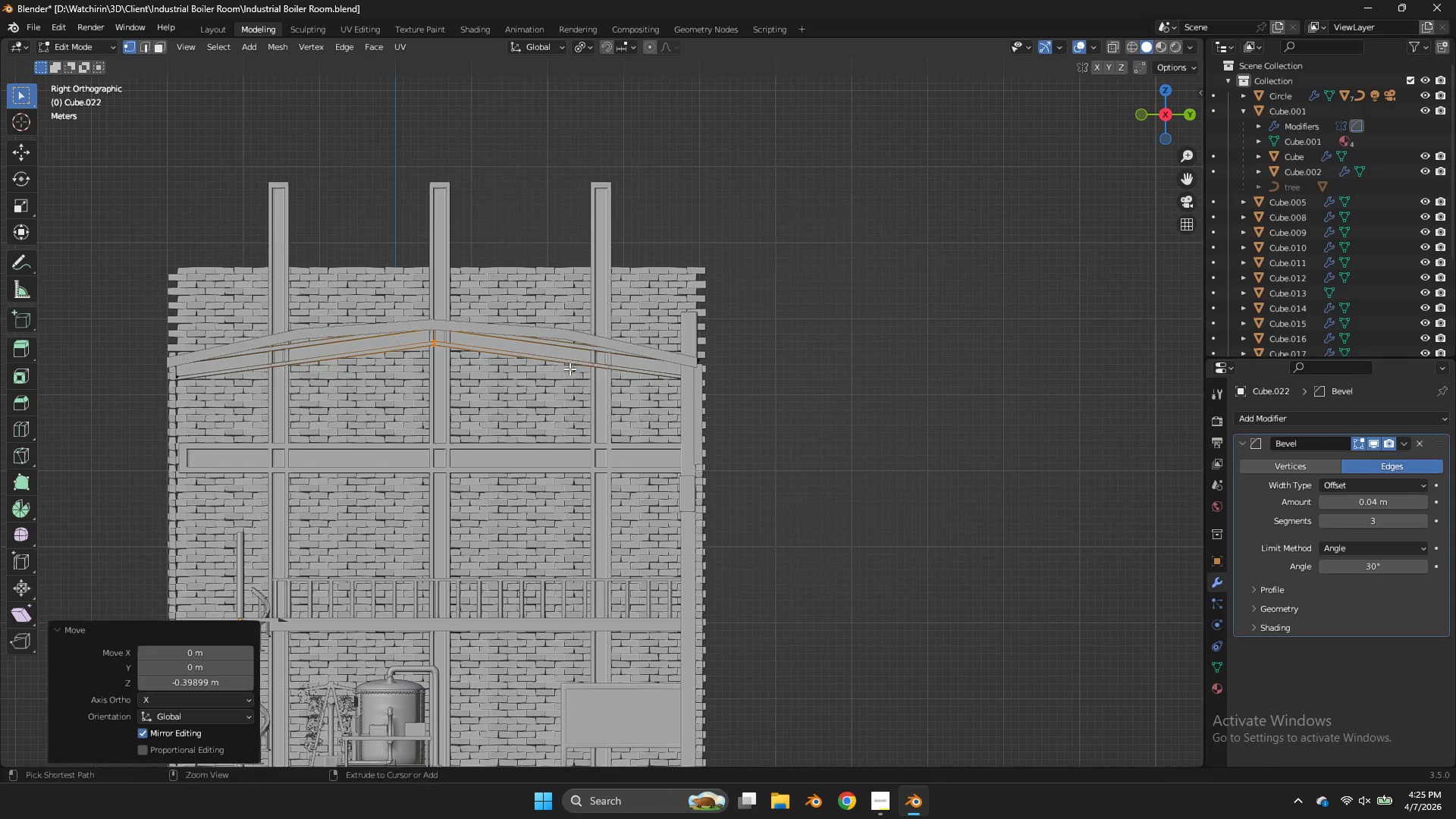 
key(Control+R)
 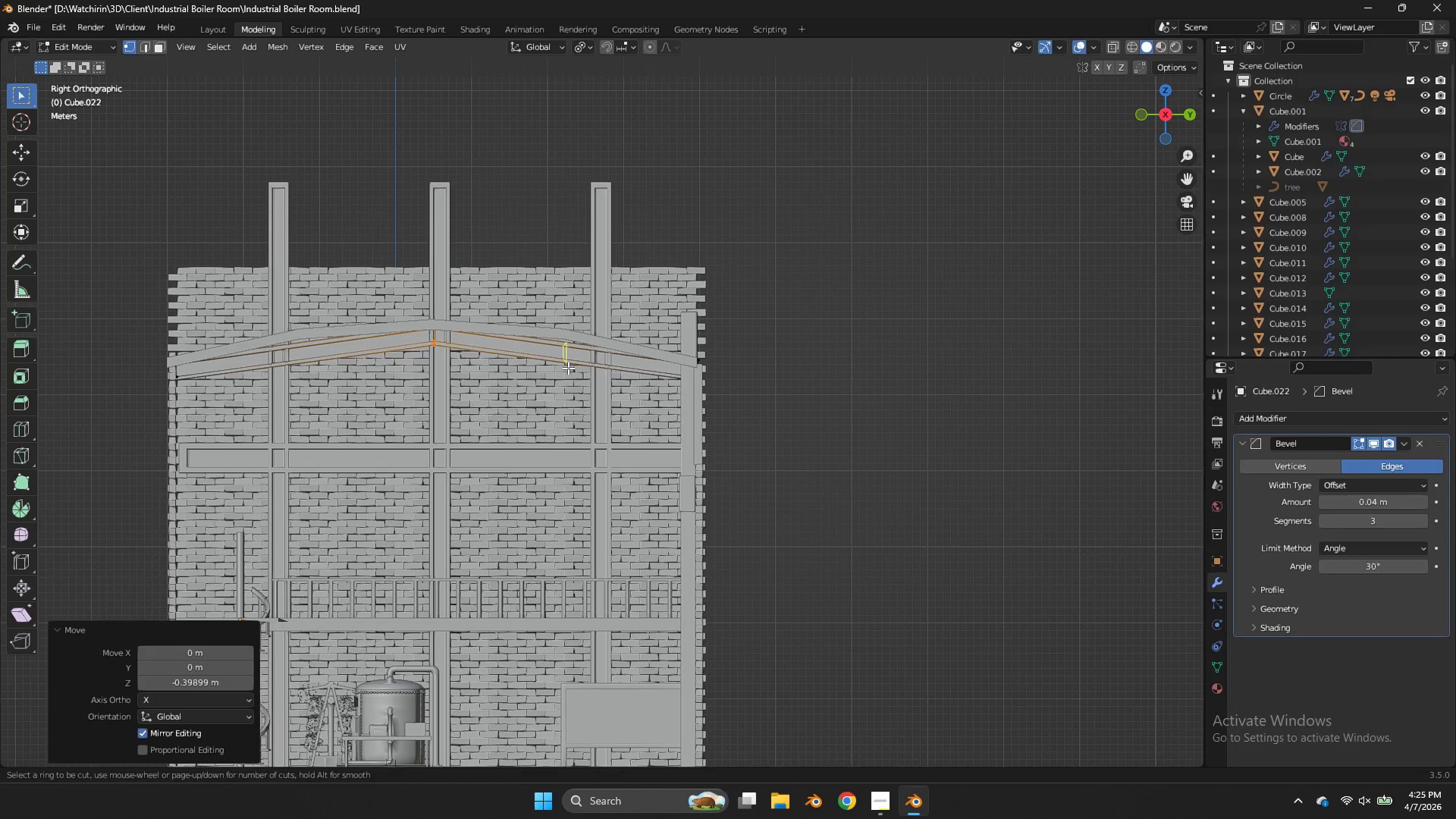 
scroll: coordinate [568, 368], scroll_direction: up, amount: 1.0
 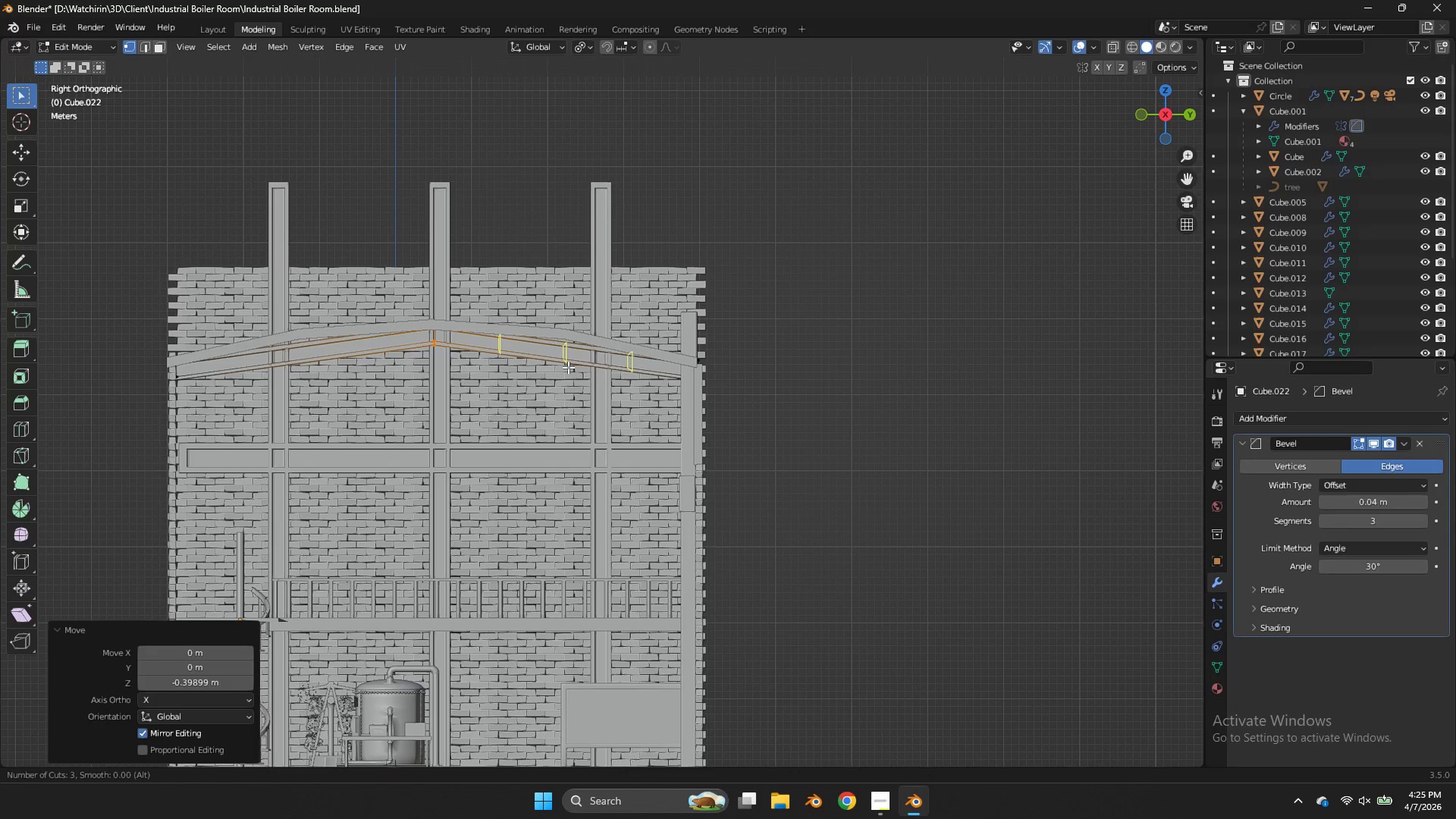 
left_click([568, 367])
 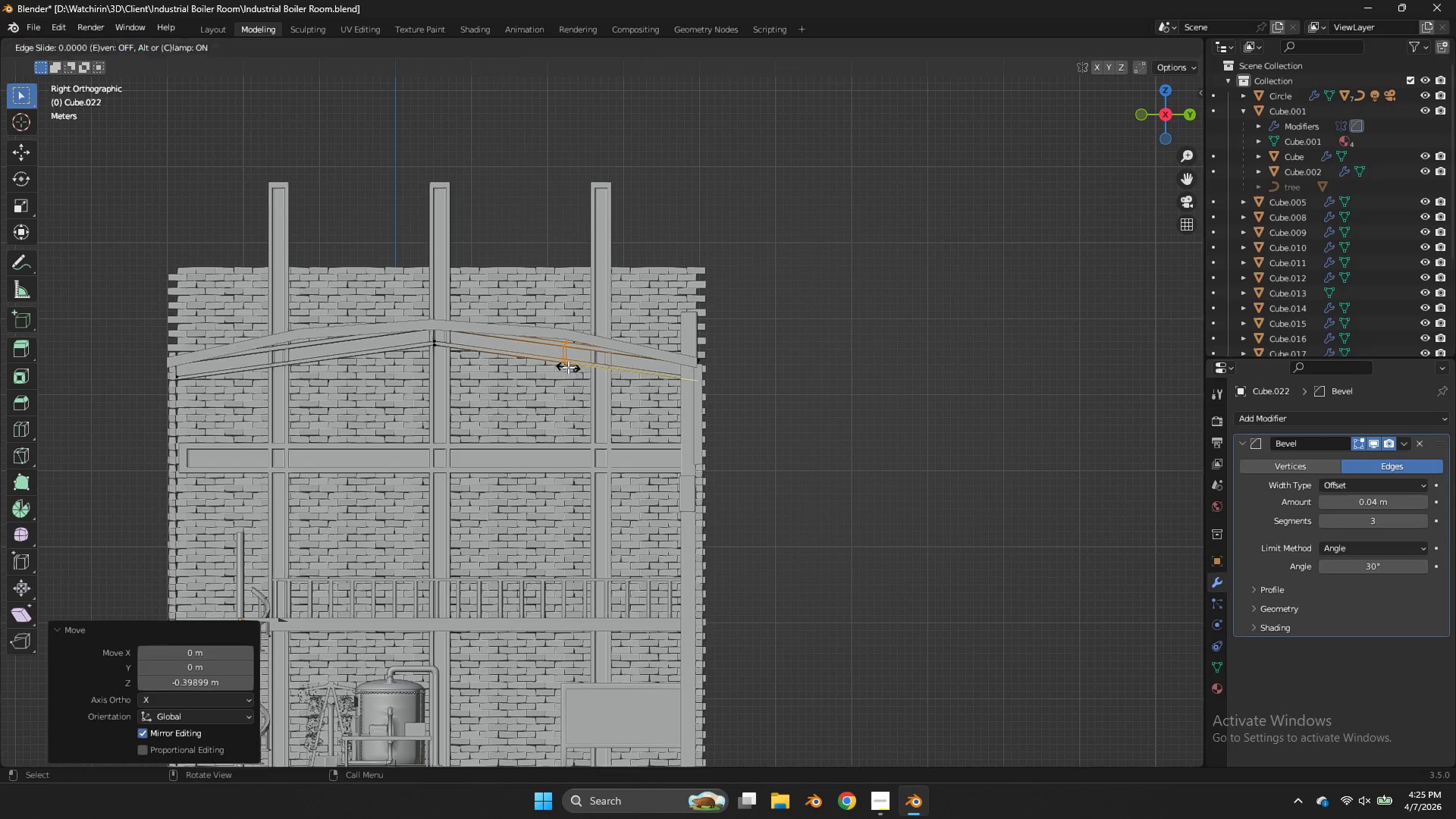 
scroll: coordinate [568, 367], scroll_direction: down, amount: 2.0
 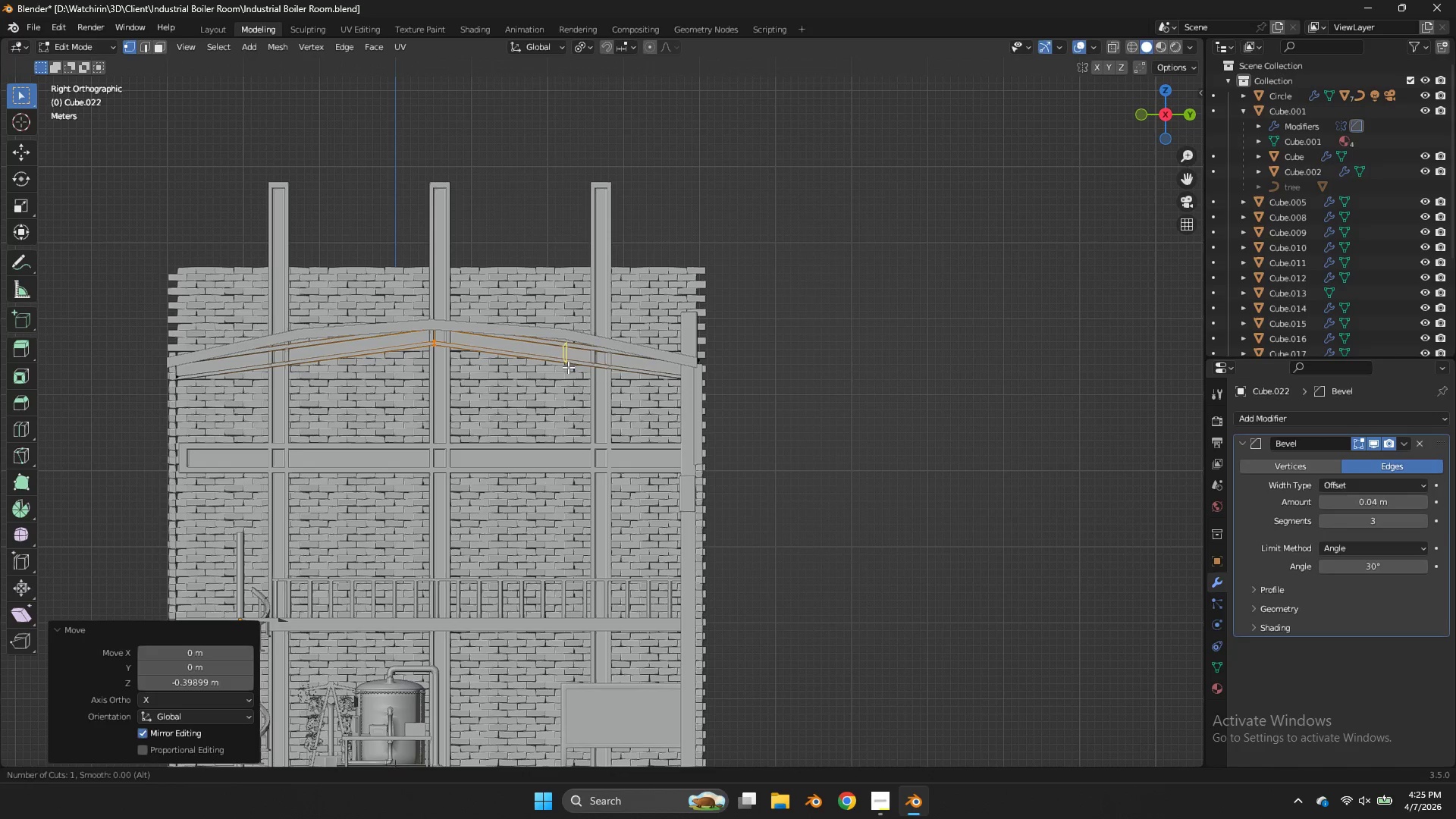 
right_click([568, 367])
 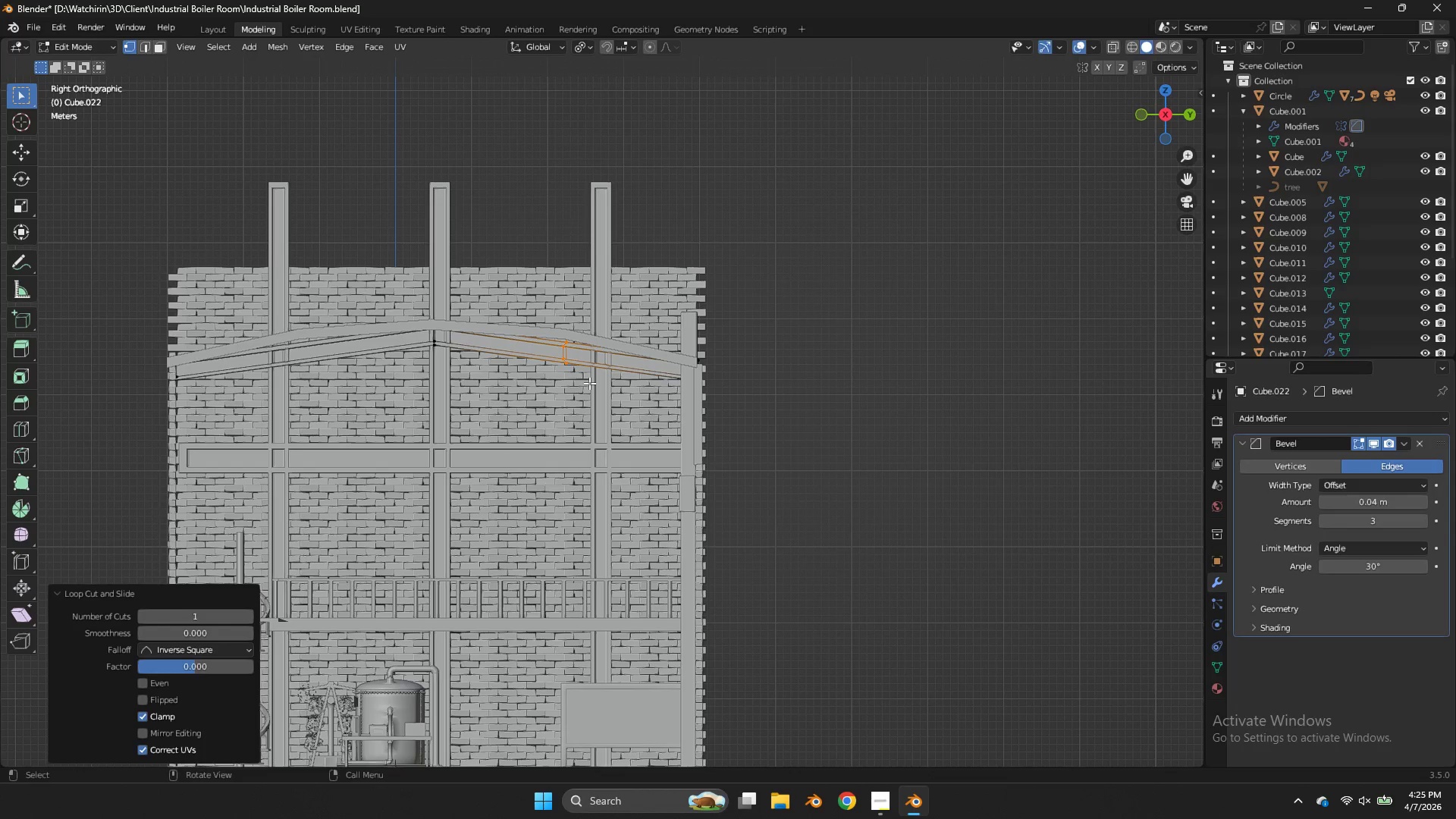 
type(sy0)
 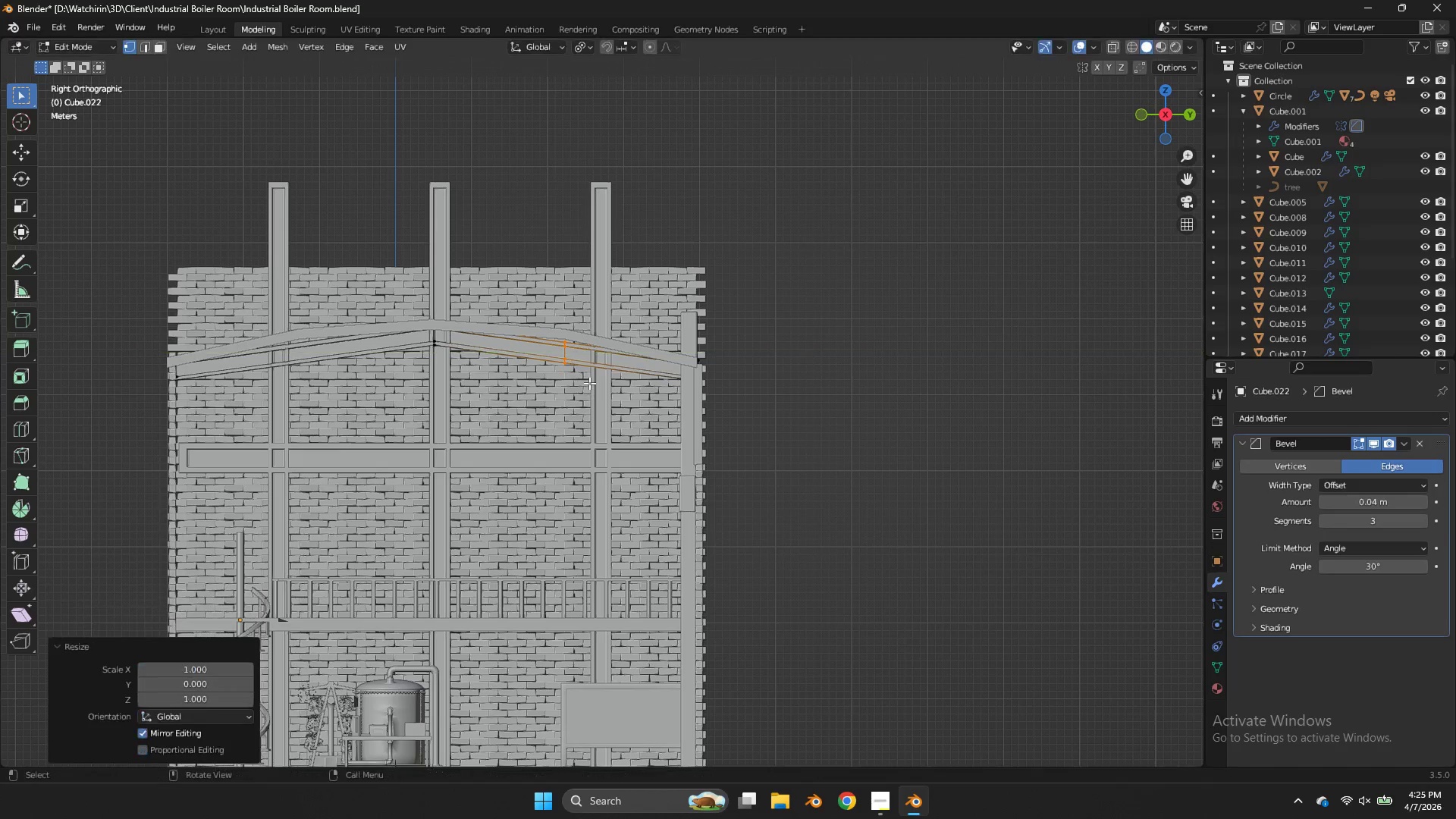 
key(Enter)
 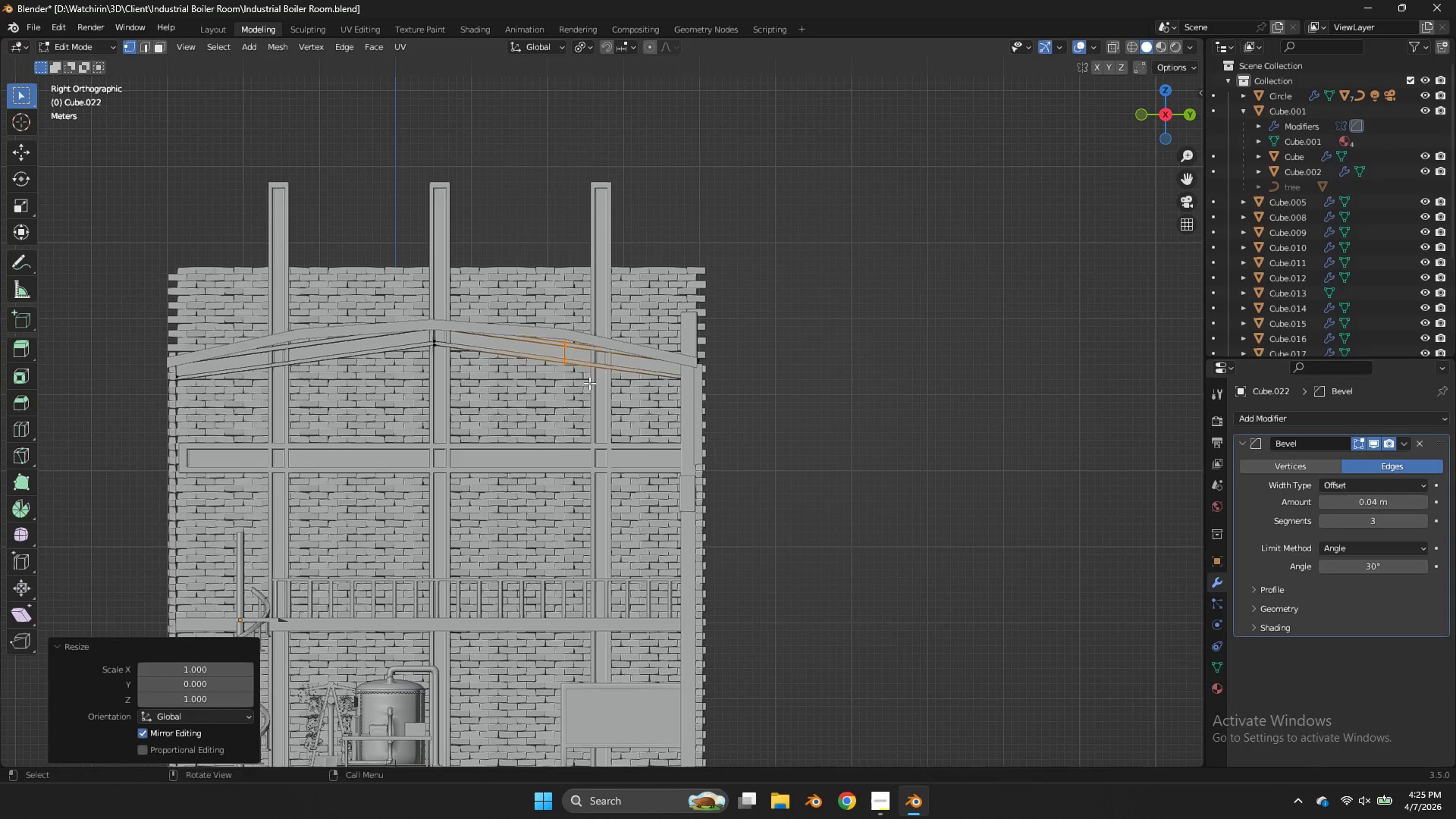 
type(gz)
 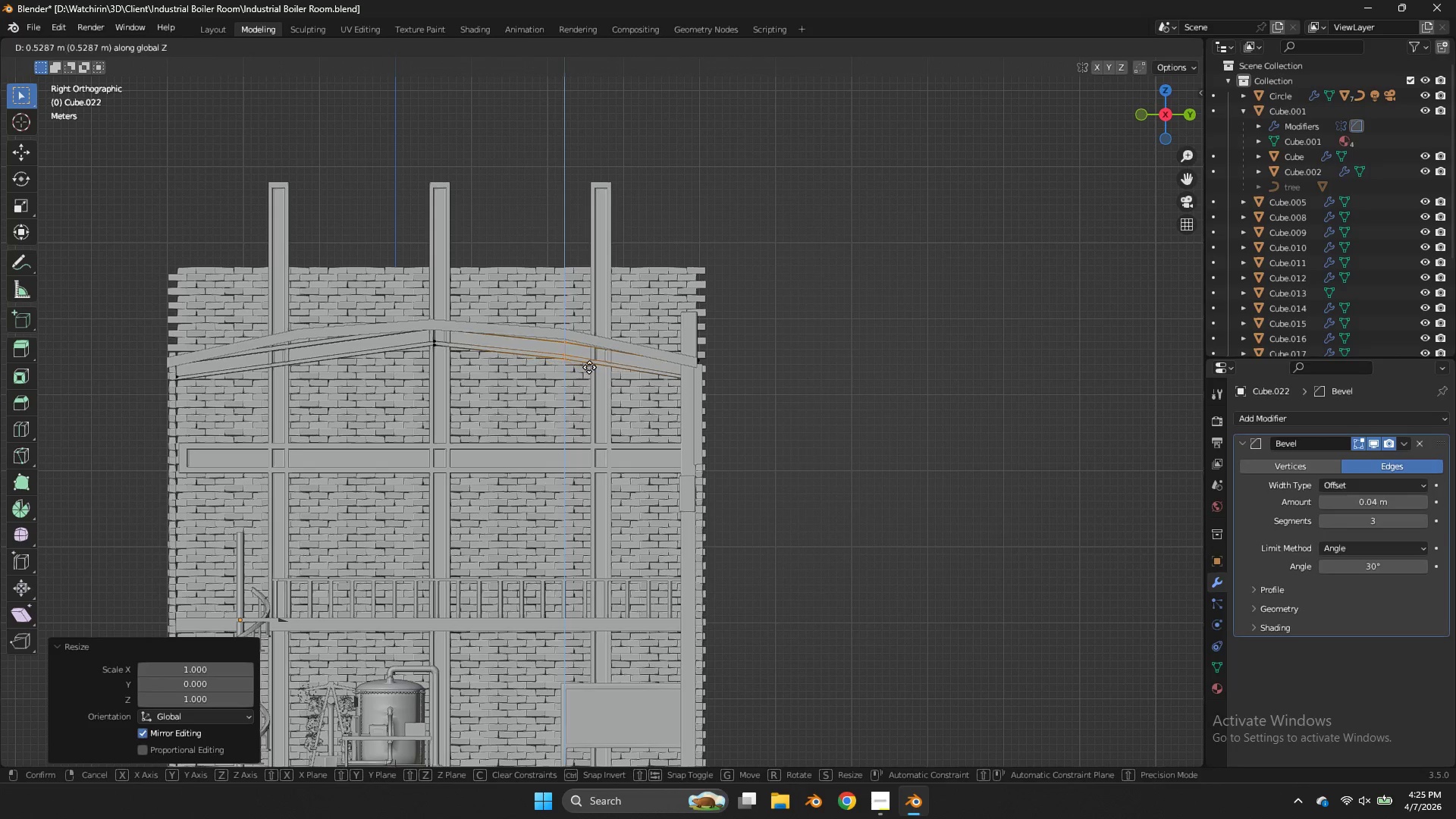 
hold_key(key=ShiftLeft, duration=1.39)
left_click([596, 328])
 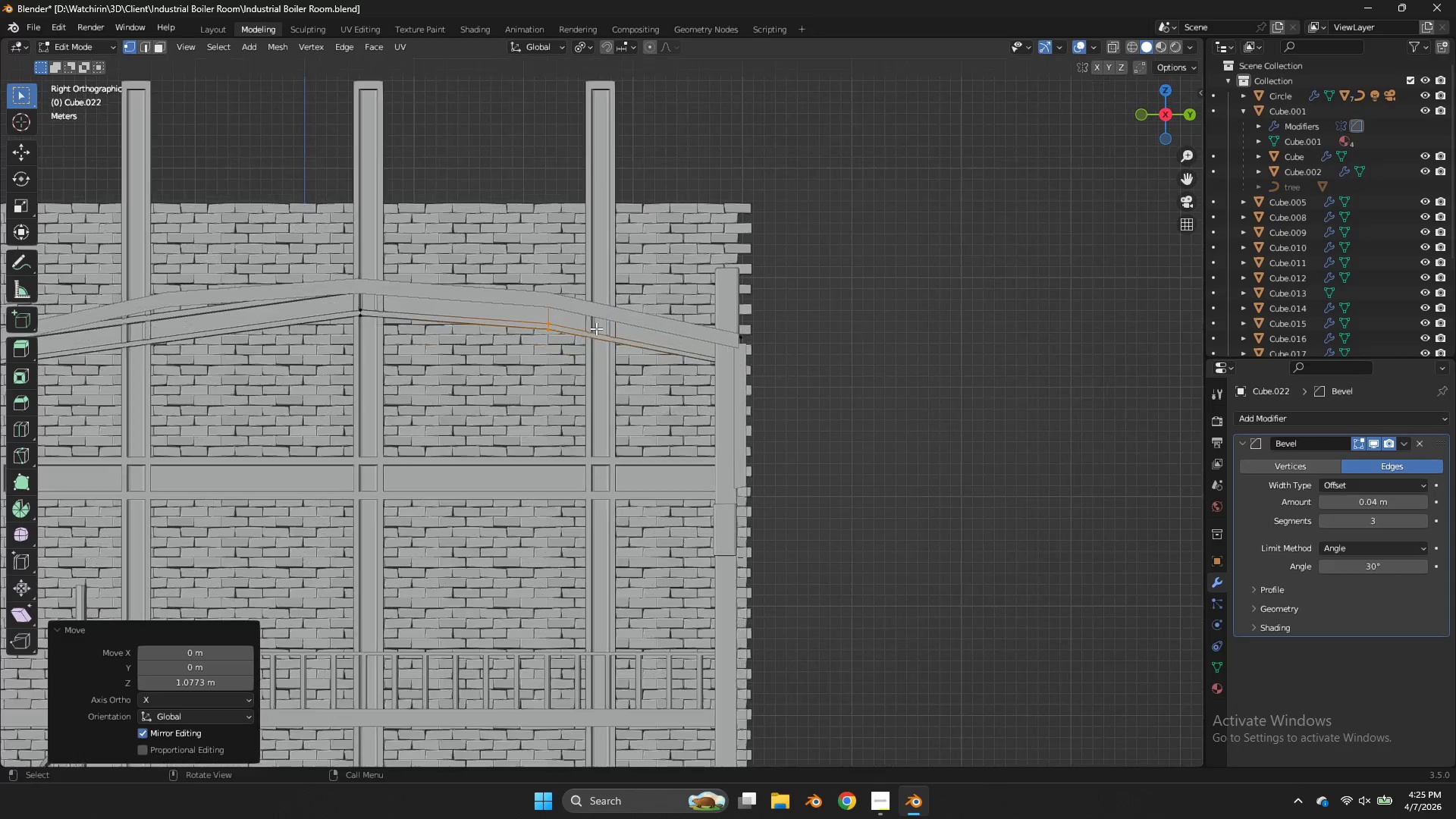 
key(Control+ControlLeft)
 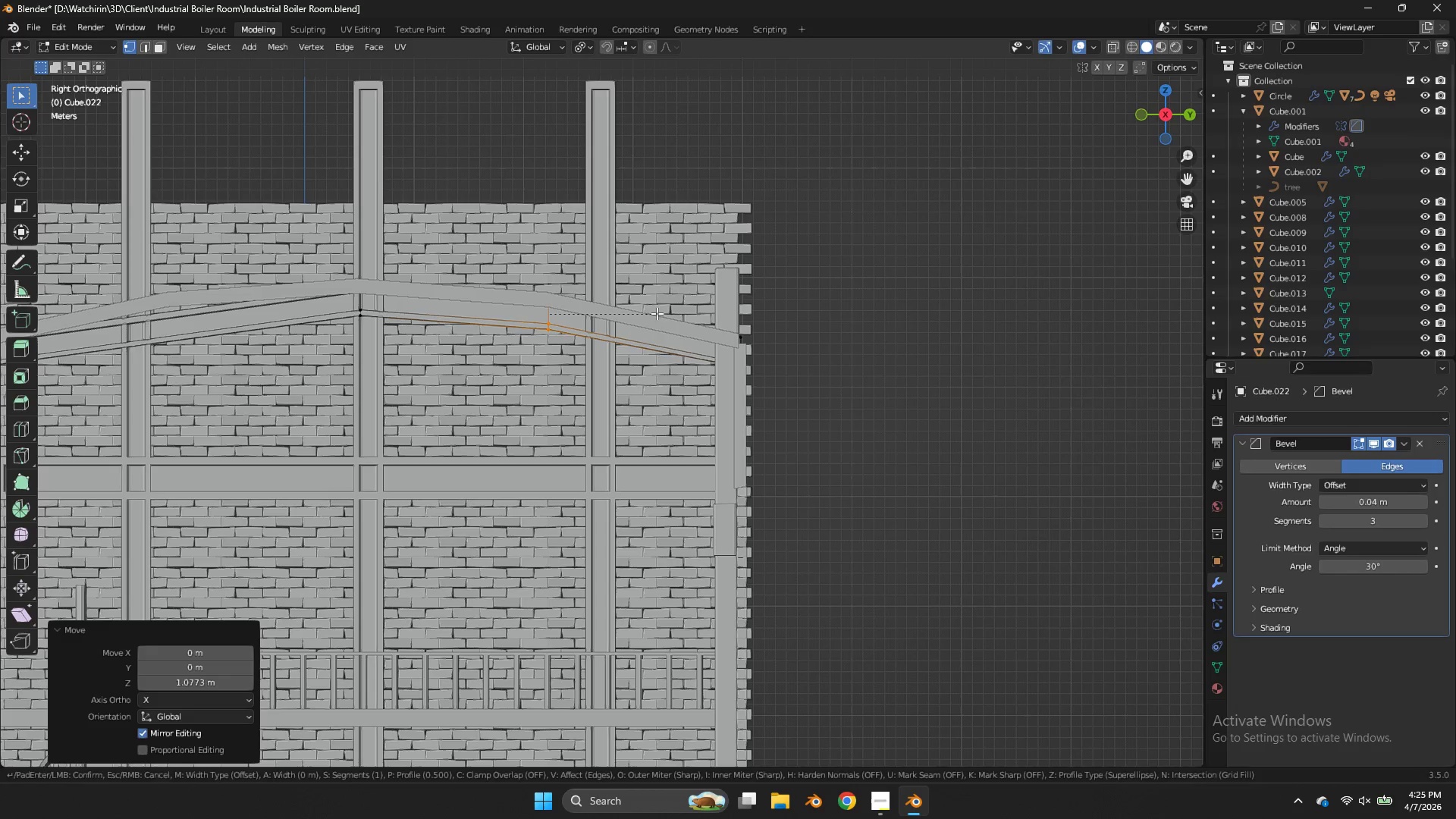 
key(Control+B)
 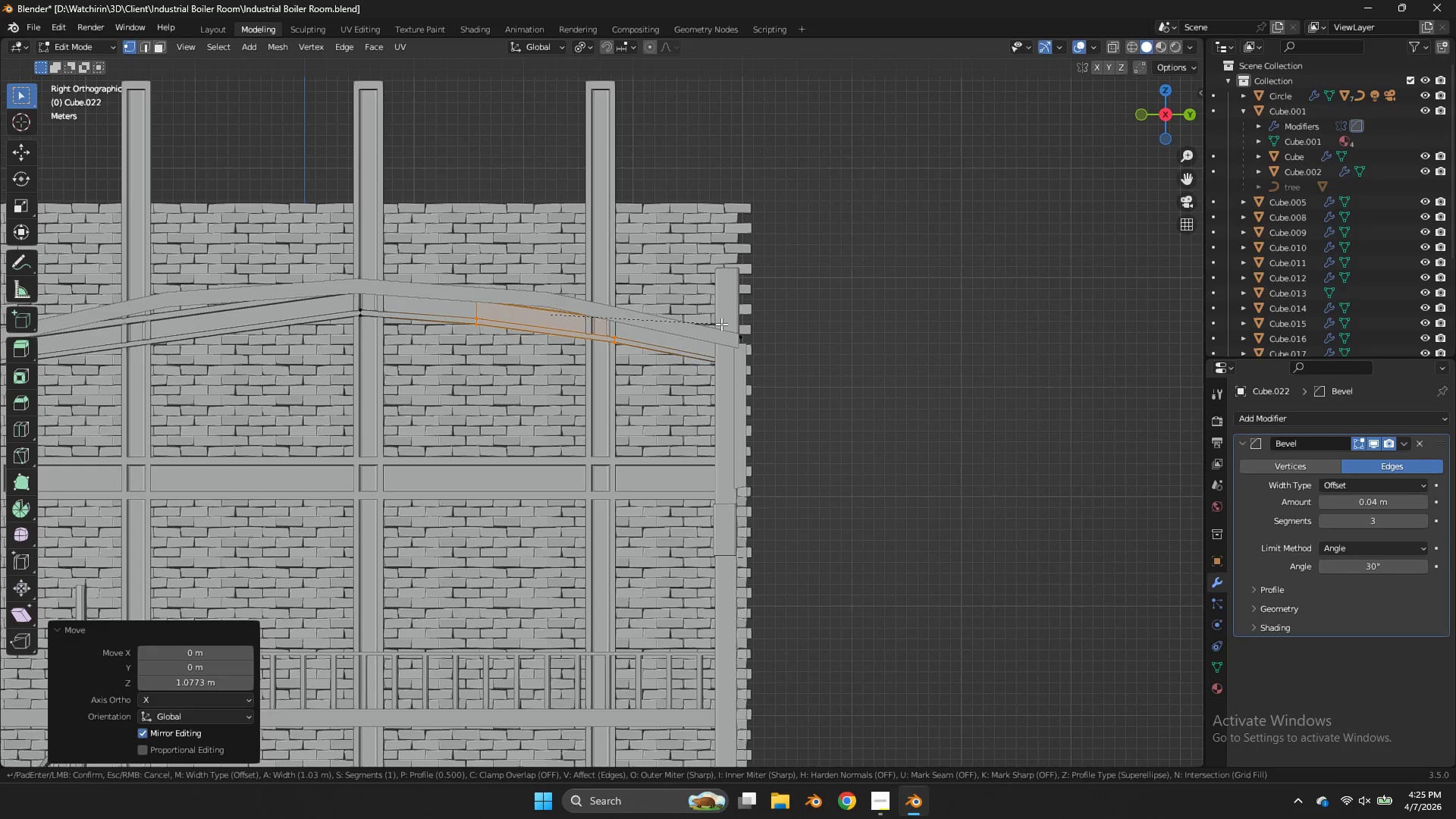 
scroll: coordinate [721, 324], scroll_direction: up, amount: 3.0
 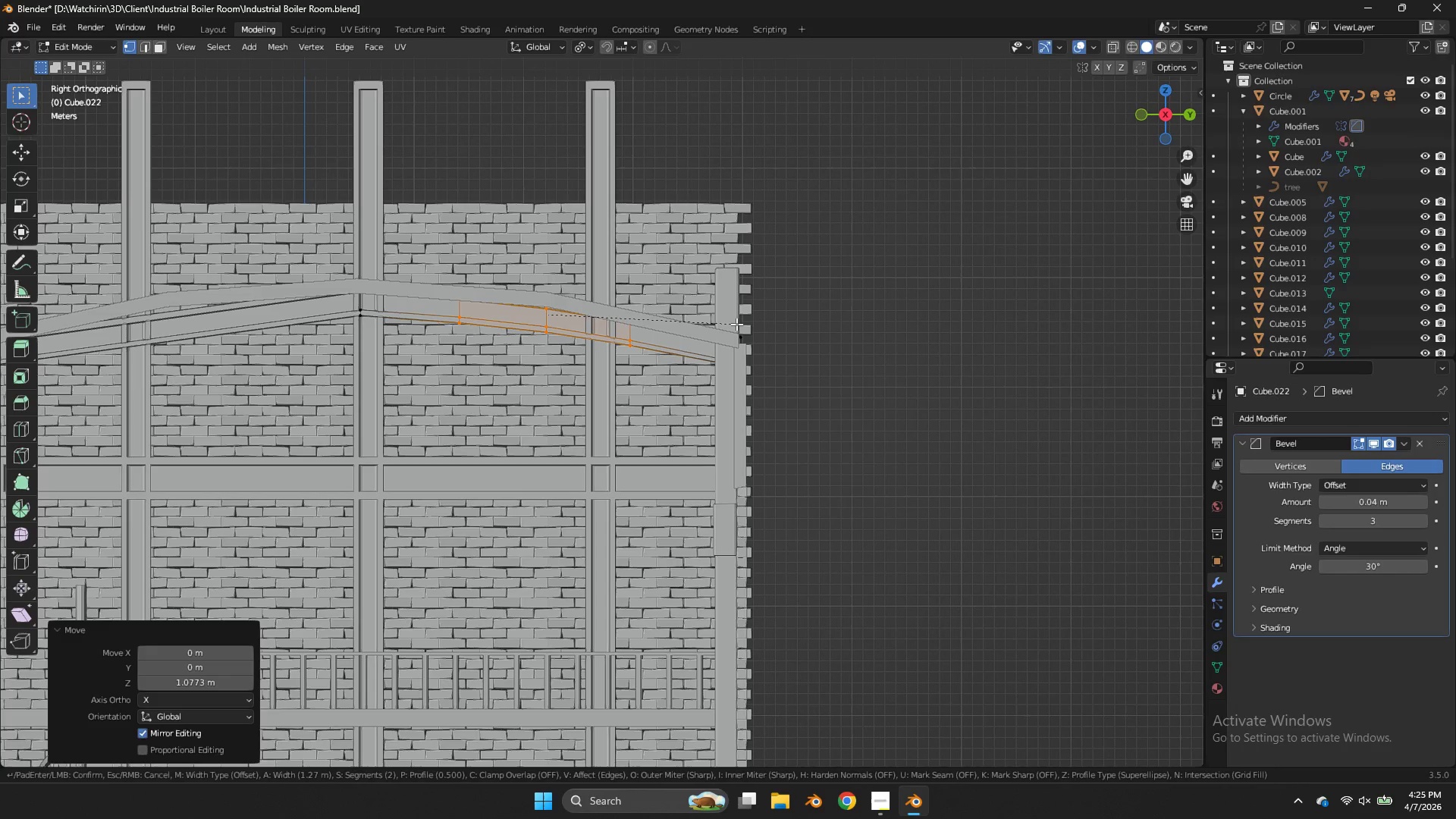 
left_click([737, 324])
 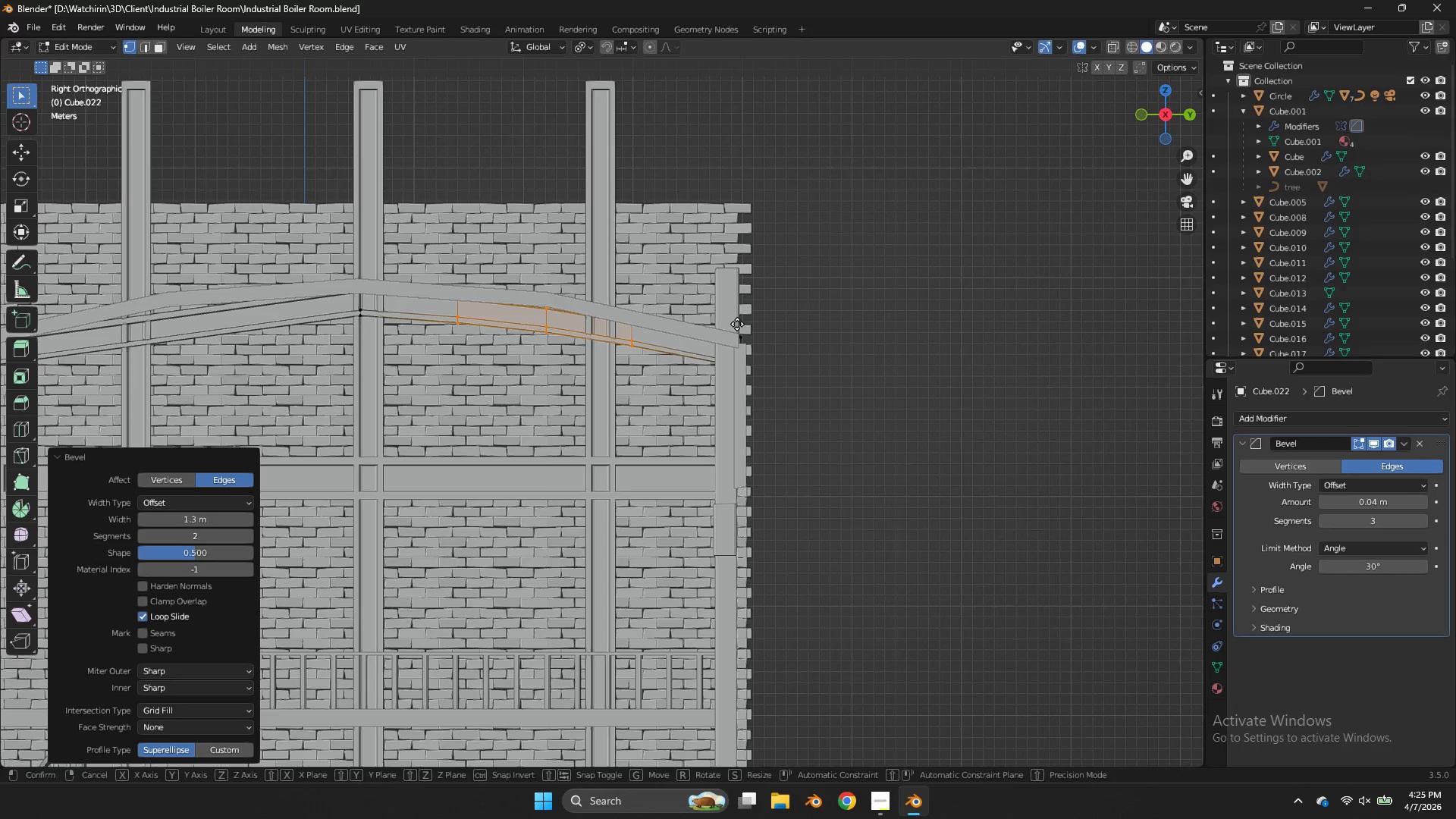 
type(gz)
 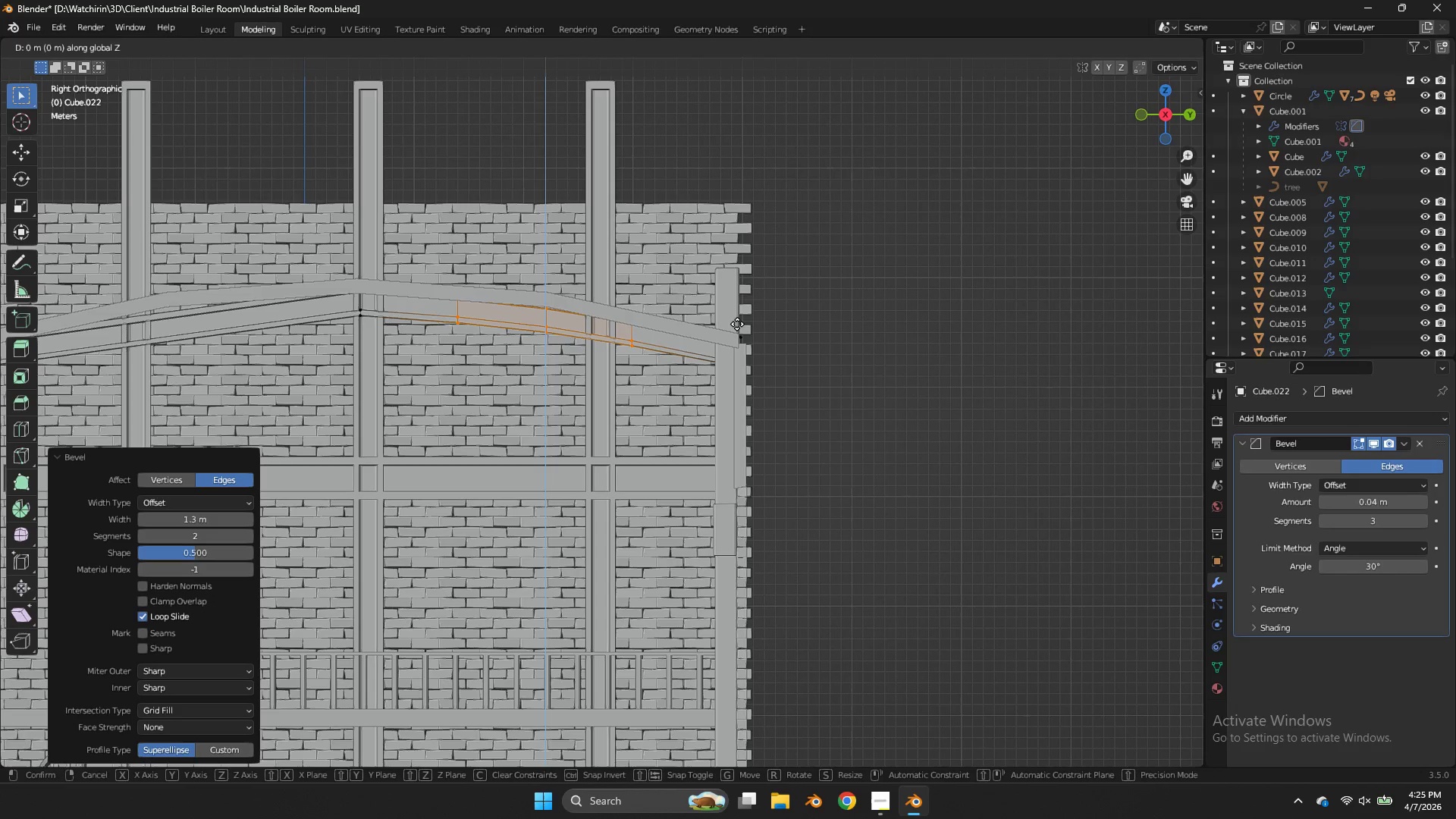 
hold_key(key=ShiftLeft, duration=0.98)
left_click([746, 280])
 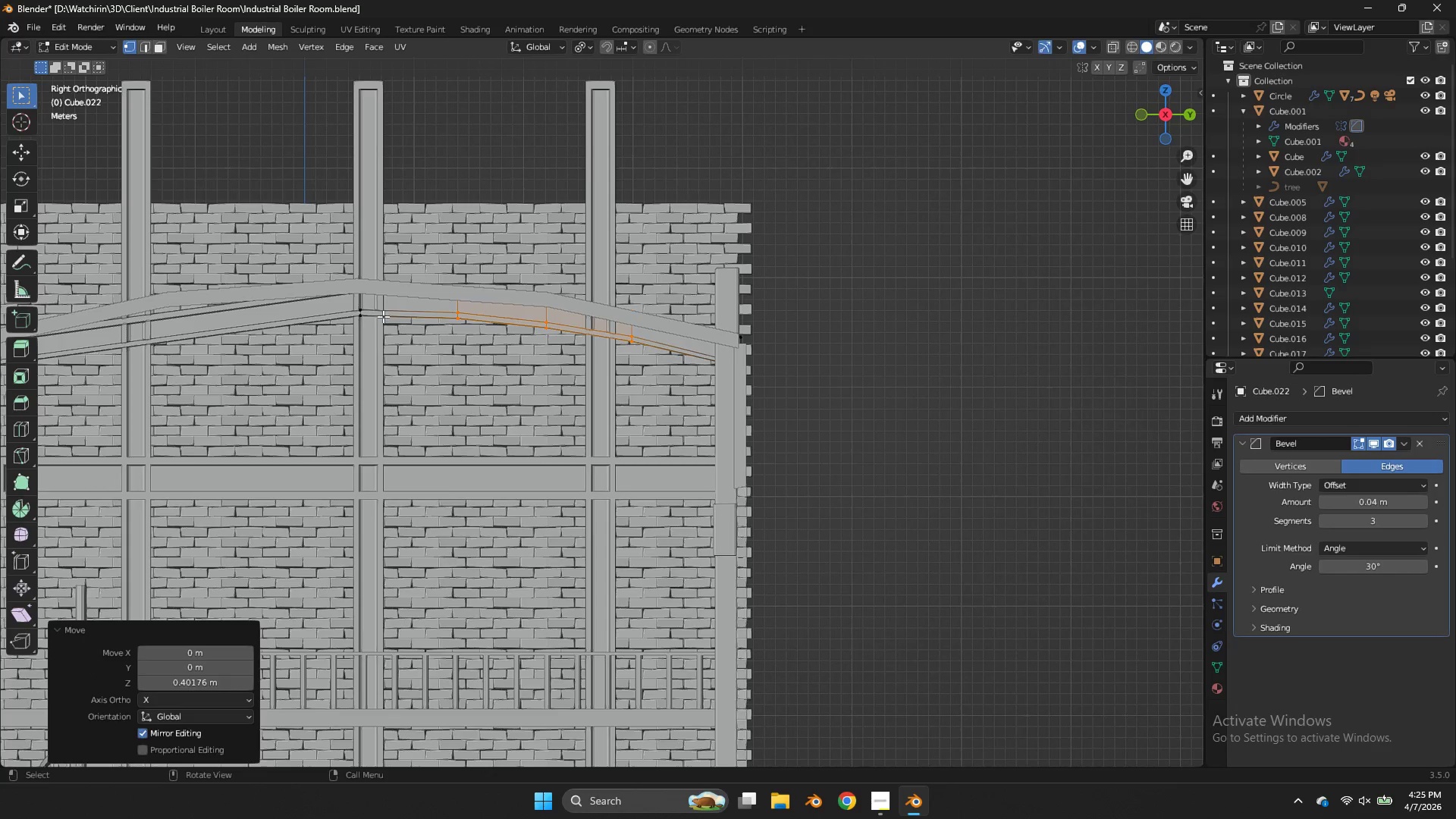 
key(Z)
 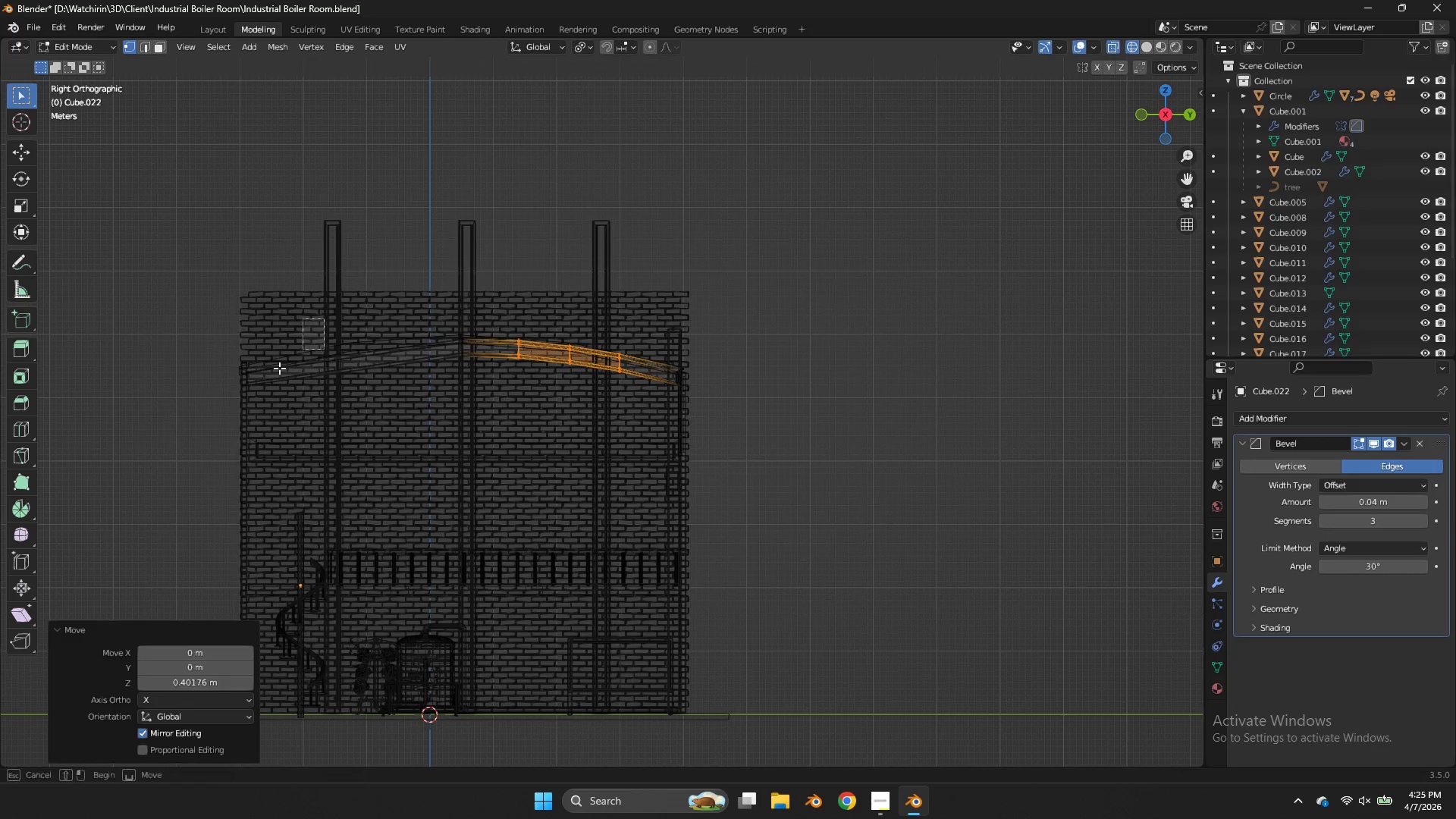 
scroll: coordinate [382, 318], scroll_direction: down, amount: 3.0
 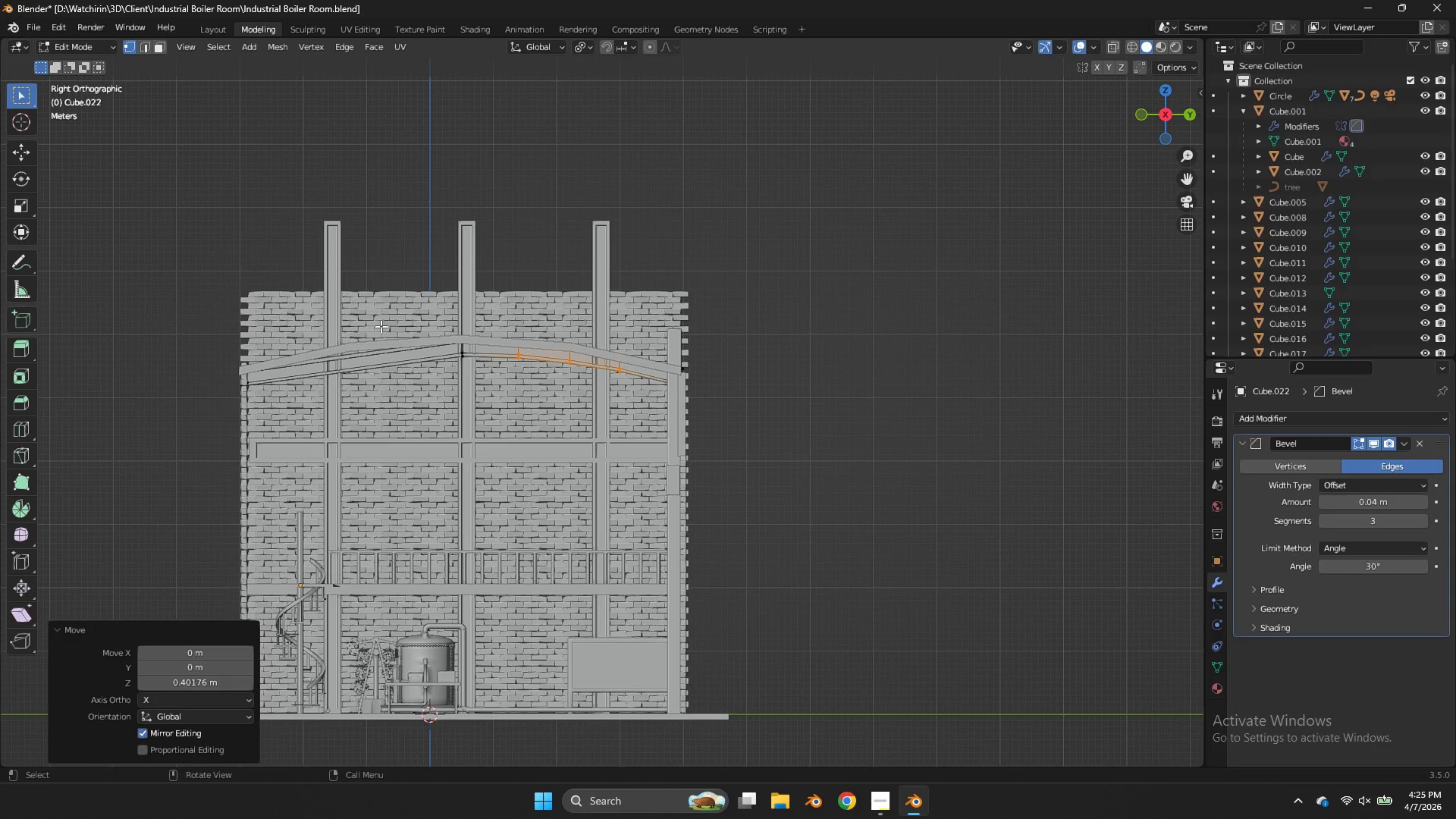 
left_click_drag(start_coordinate=[324, 318], to_coordinate=[123, 472])
 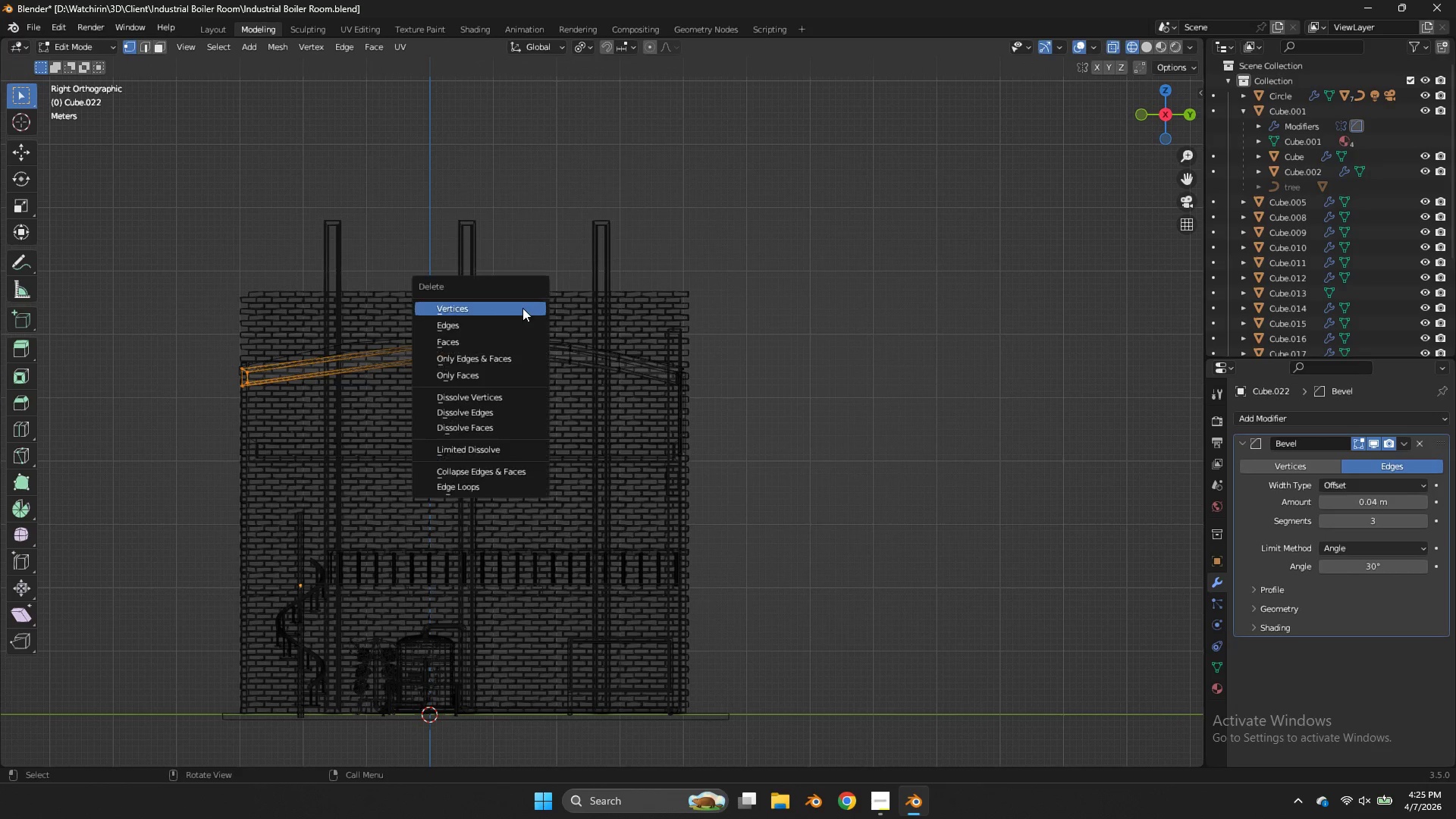 
key(X)
 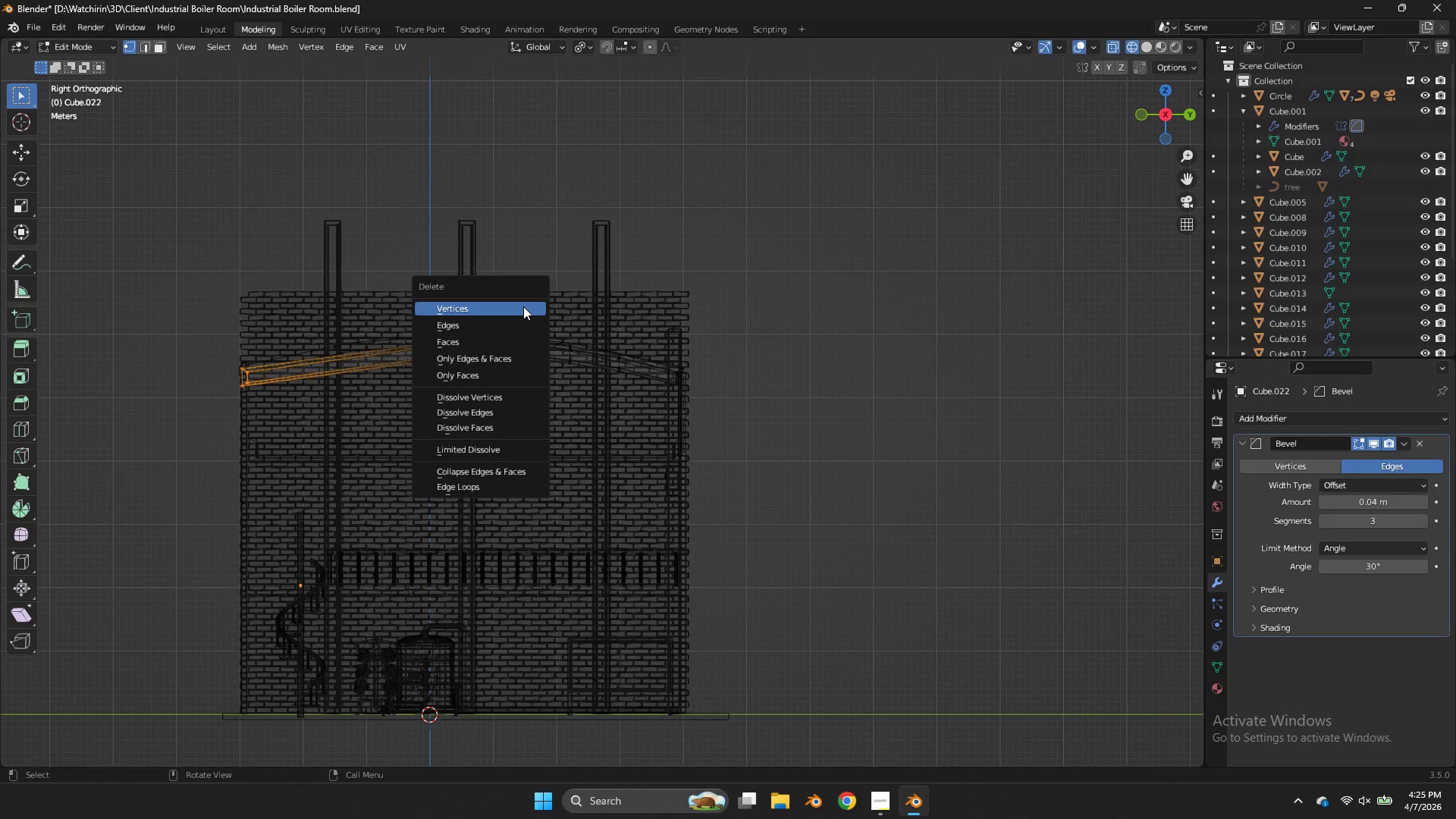 
left_click([523, 306])
 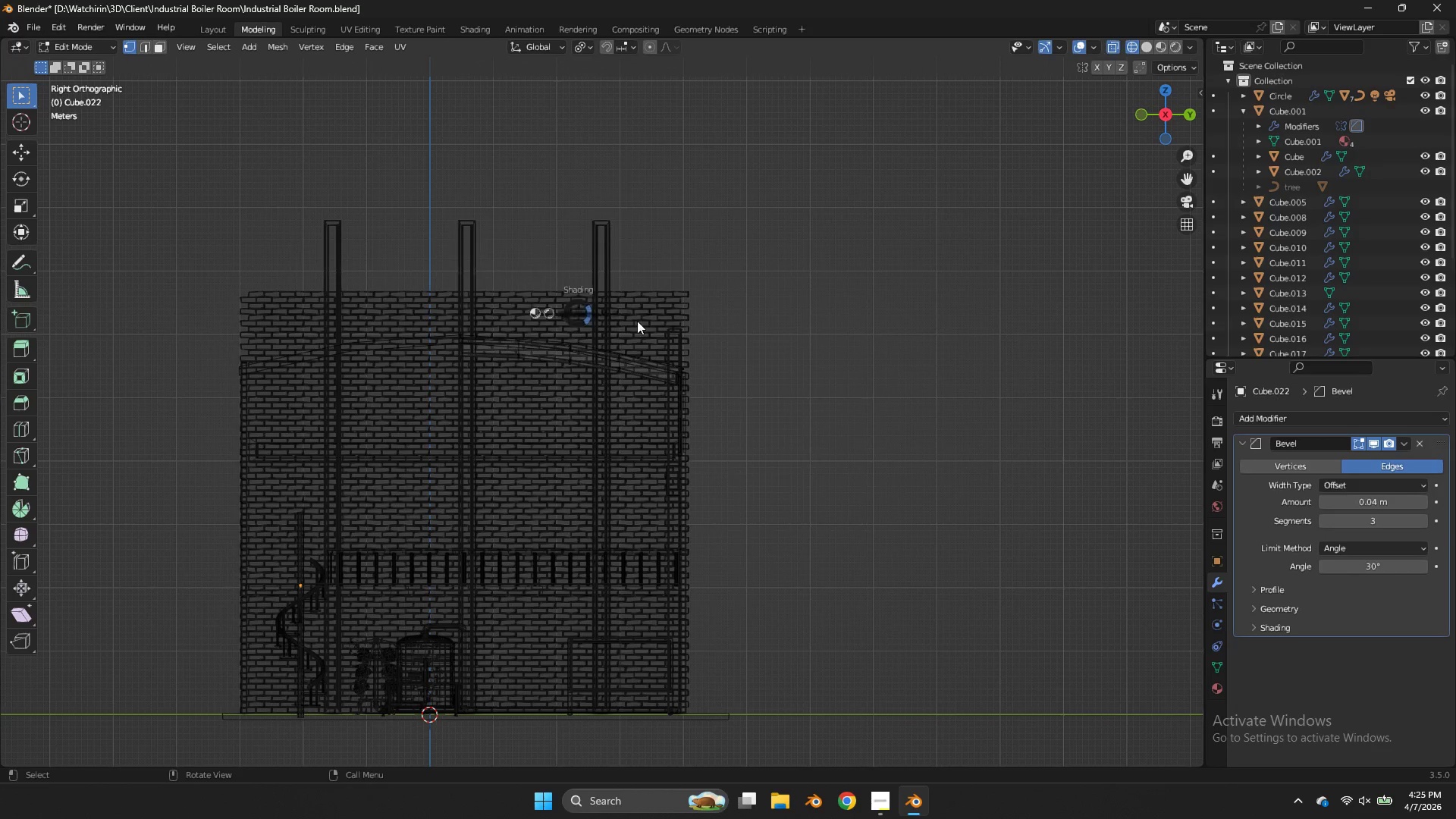 
key(Z)
 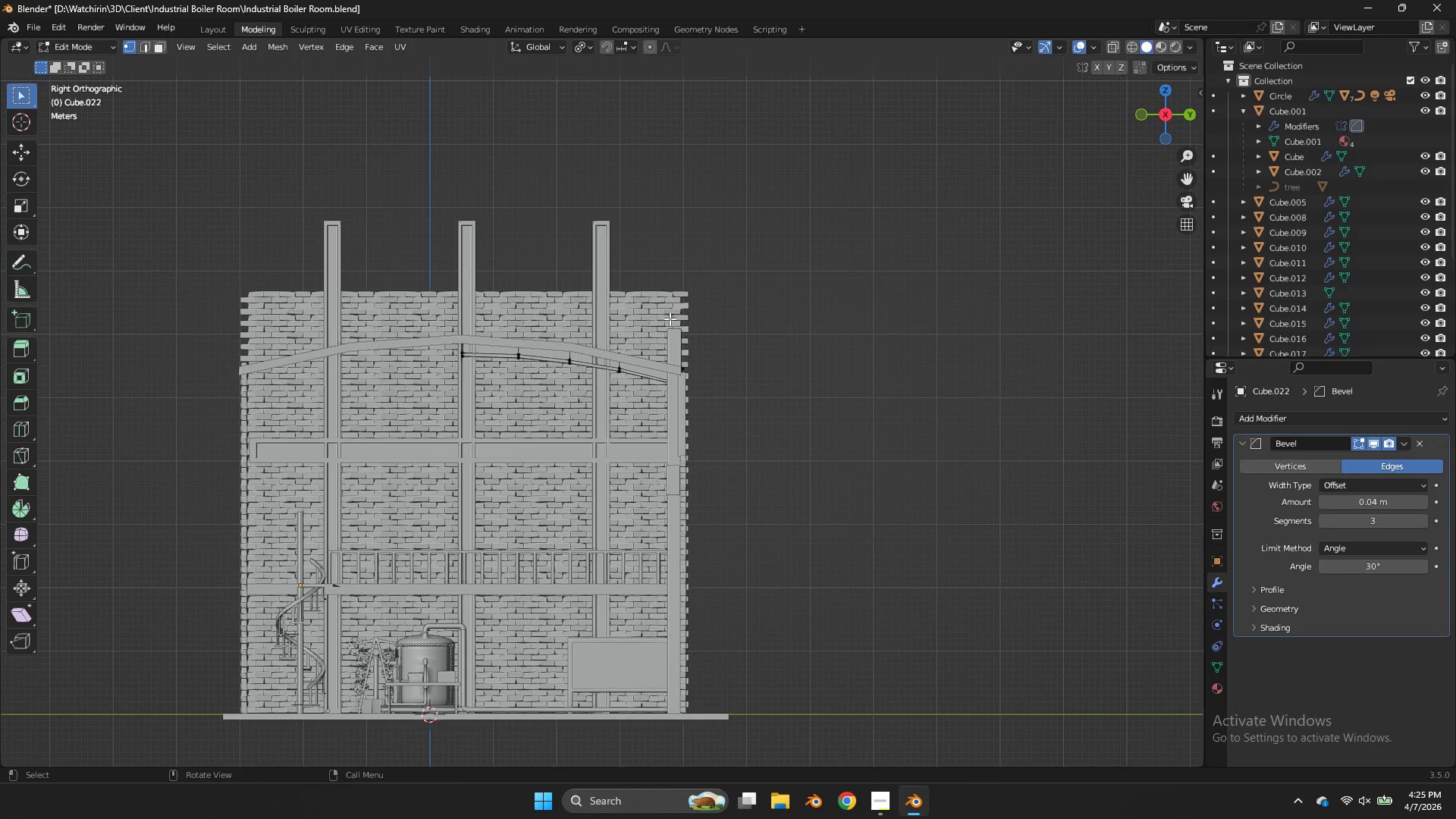 
key(Tab)
 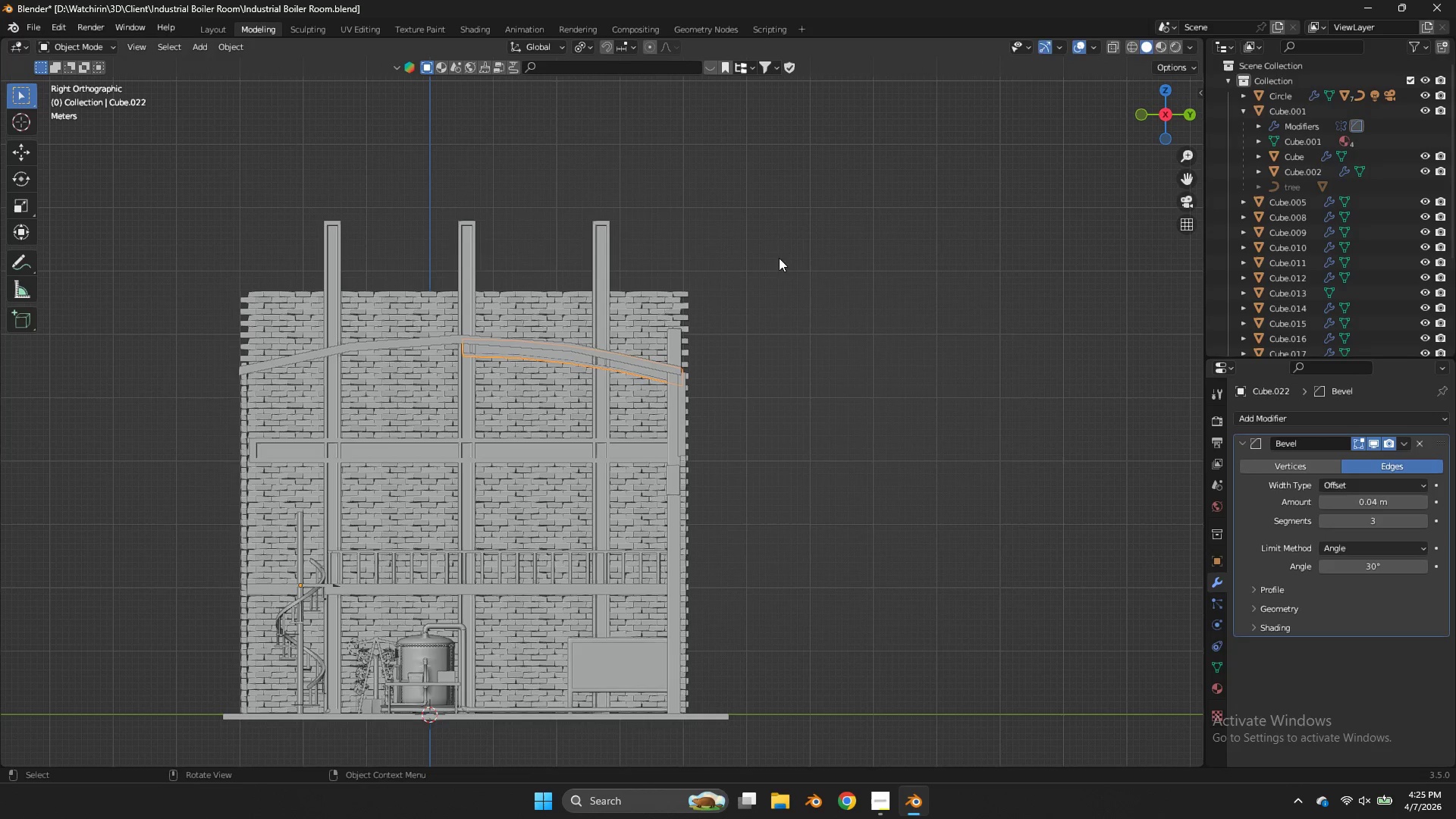 
left_click([585, 242])
 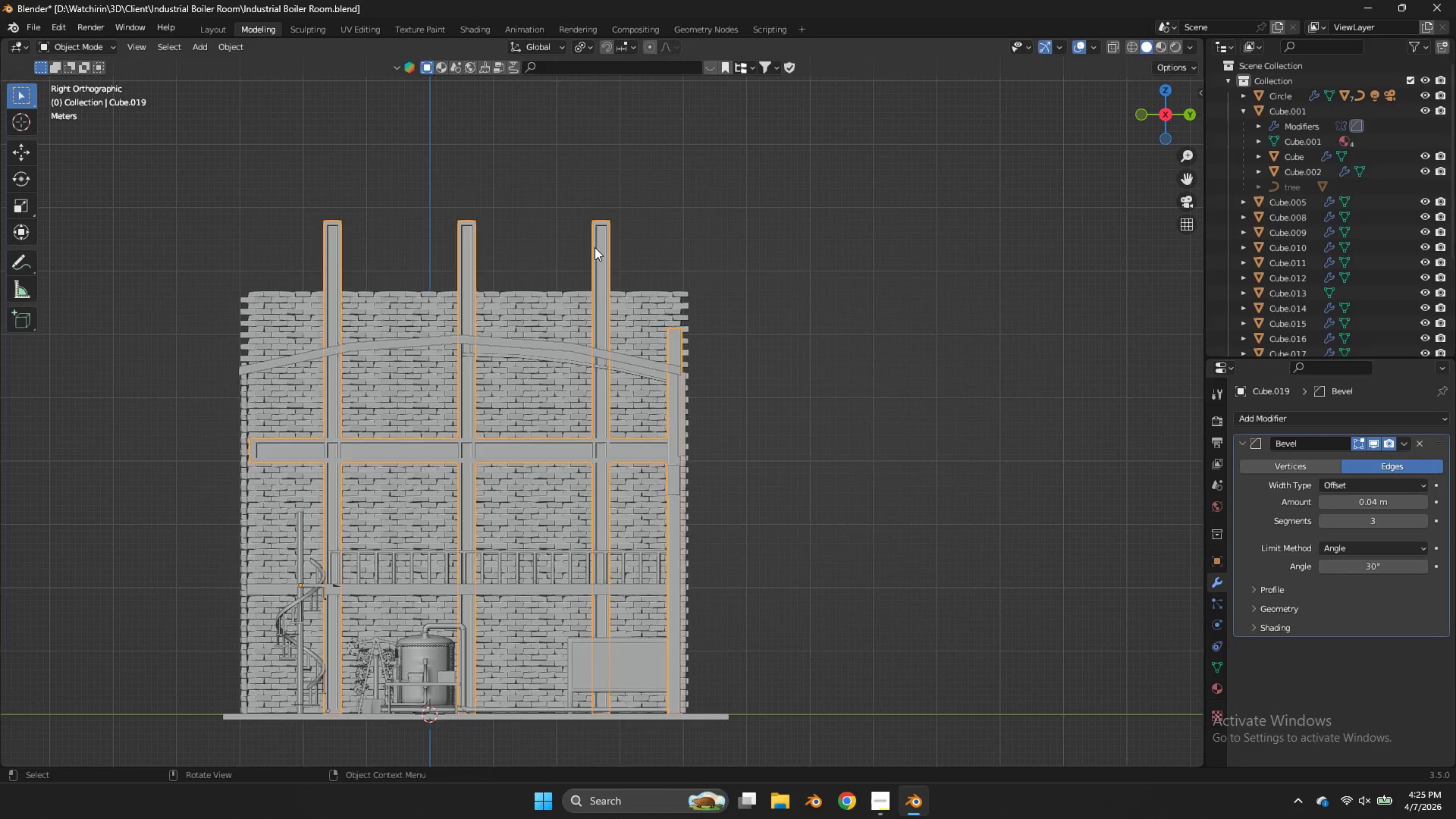 
key(Tab)
type(gzzgz)
 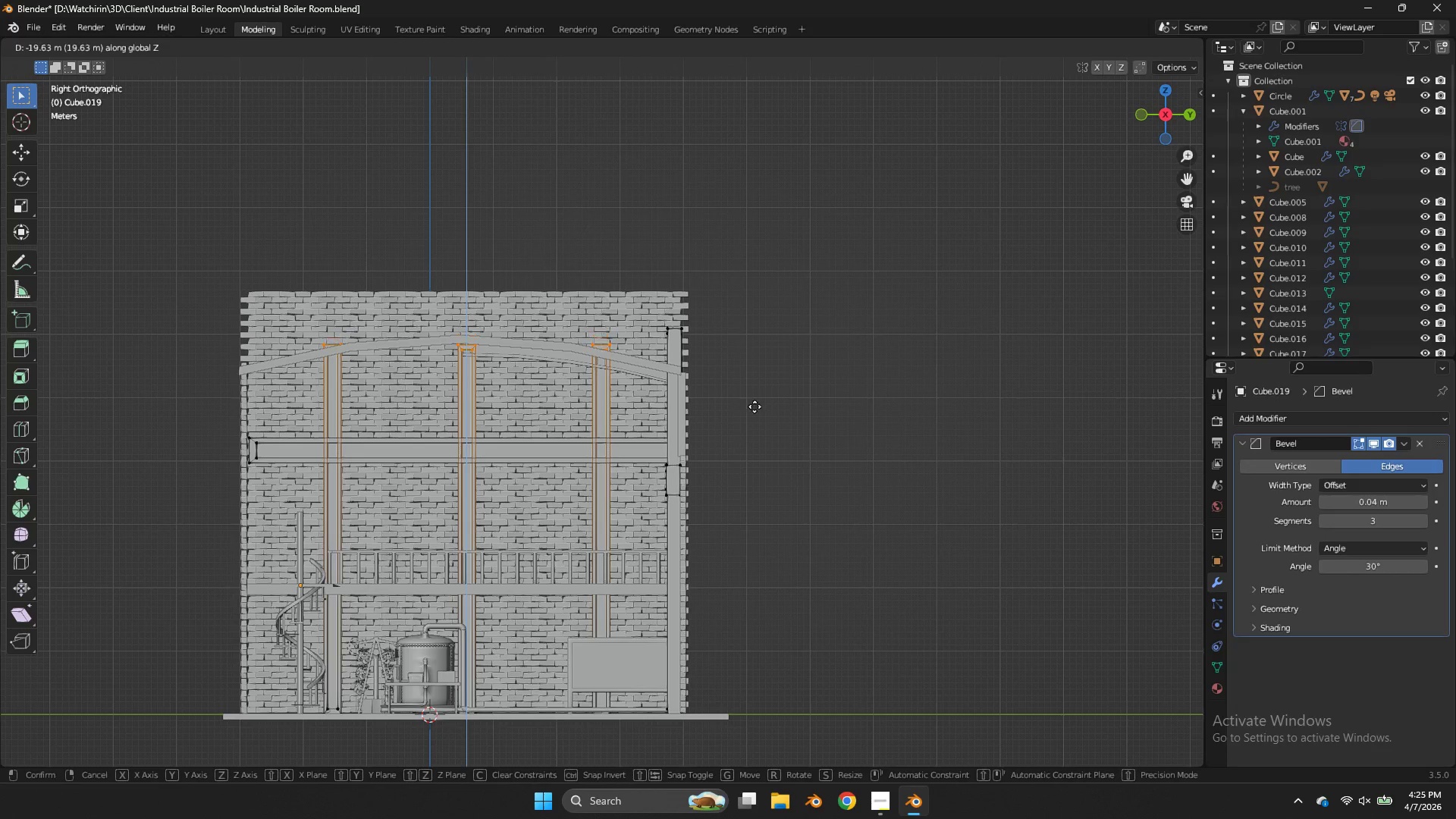 
left_click_drag(start_coordinate=[644, 186], to_coordinate=[541, 290])
 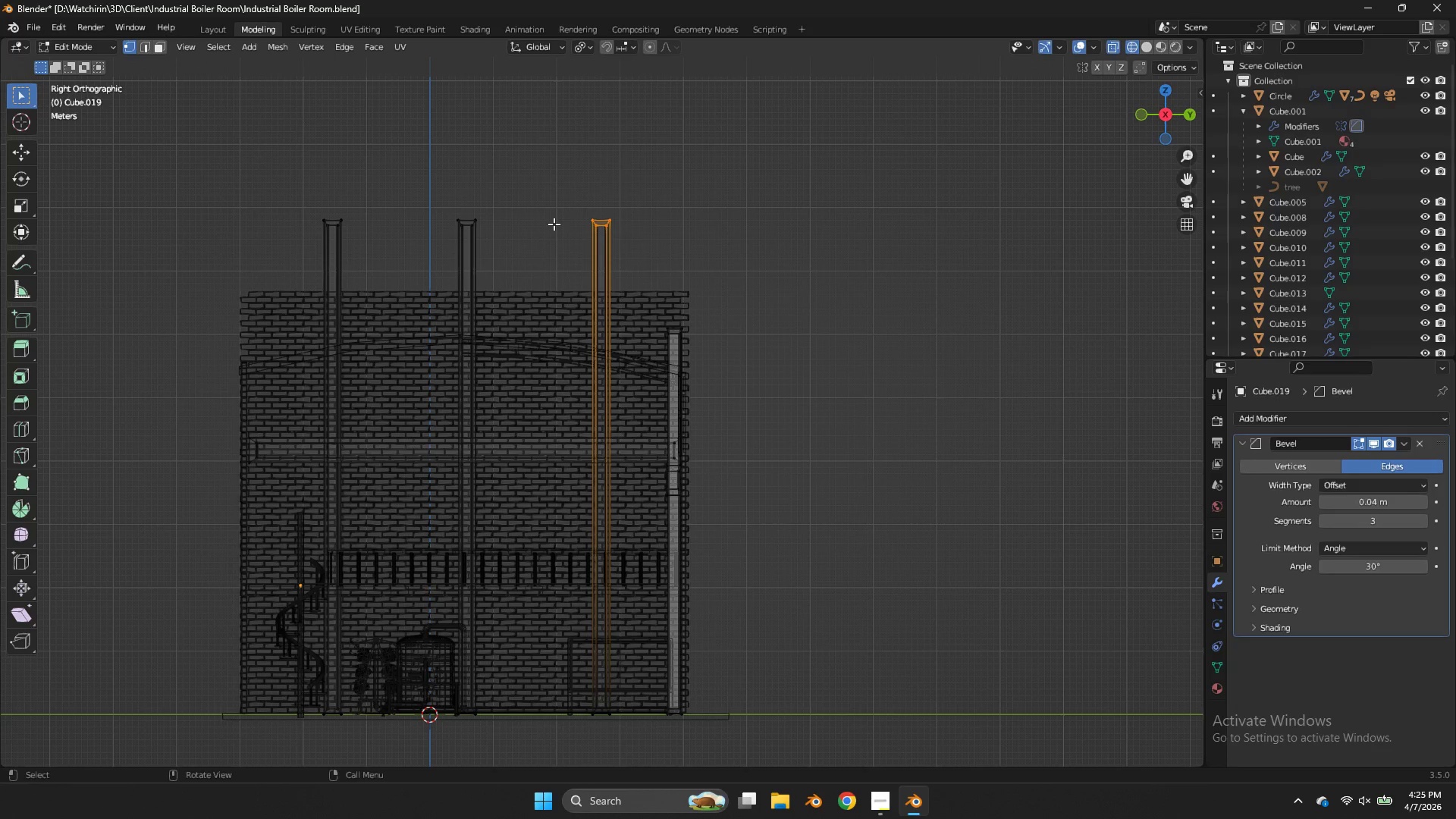 
left_click_drag(start_coordinate=[632, 197], to_coordinate=[567, 278])
 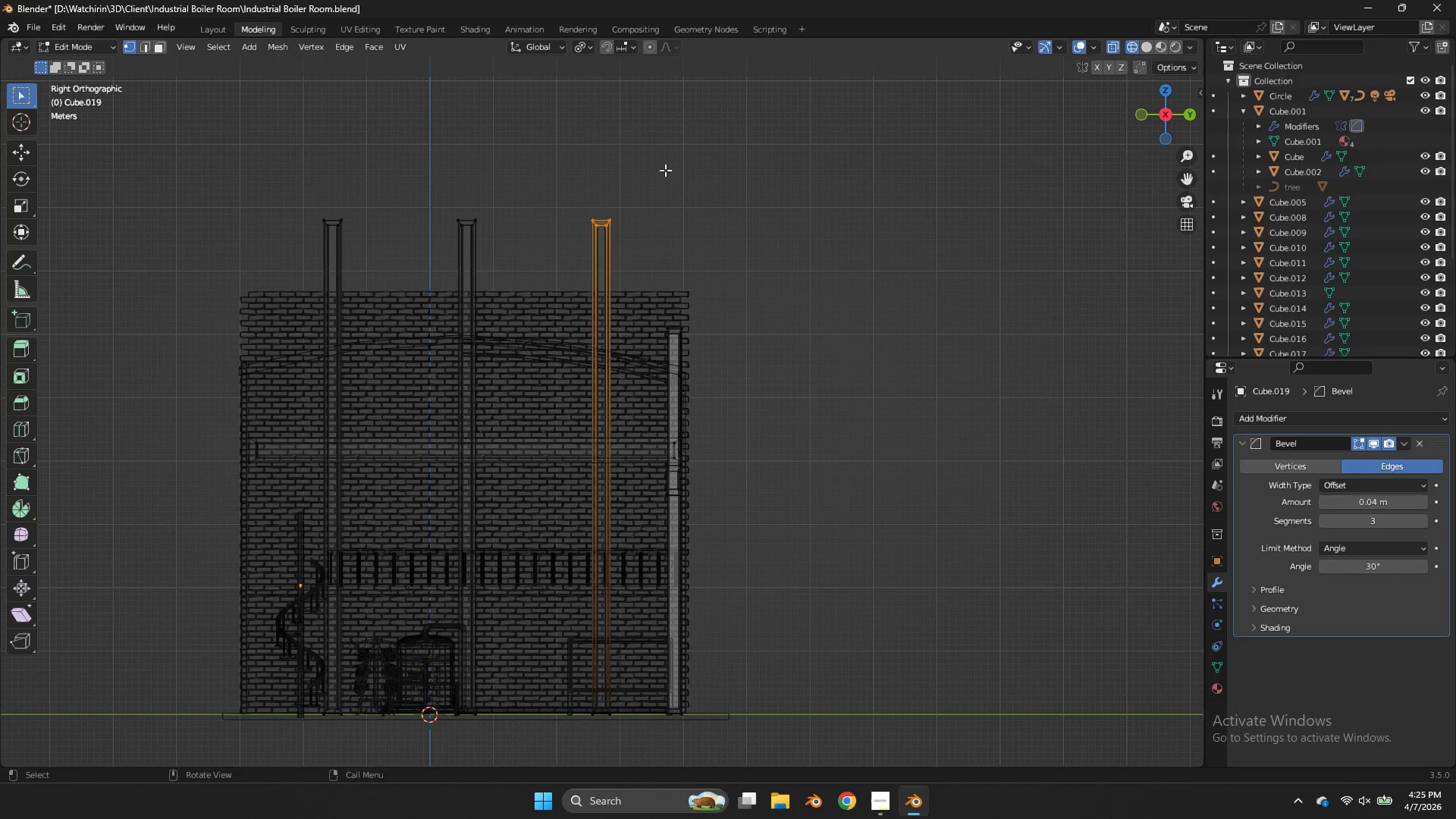 
left_click_drag(start_coordinate=[665, 170], to_coordinate=[180, 265])
 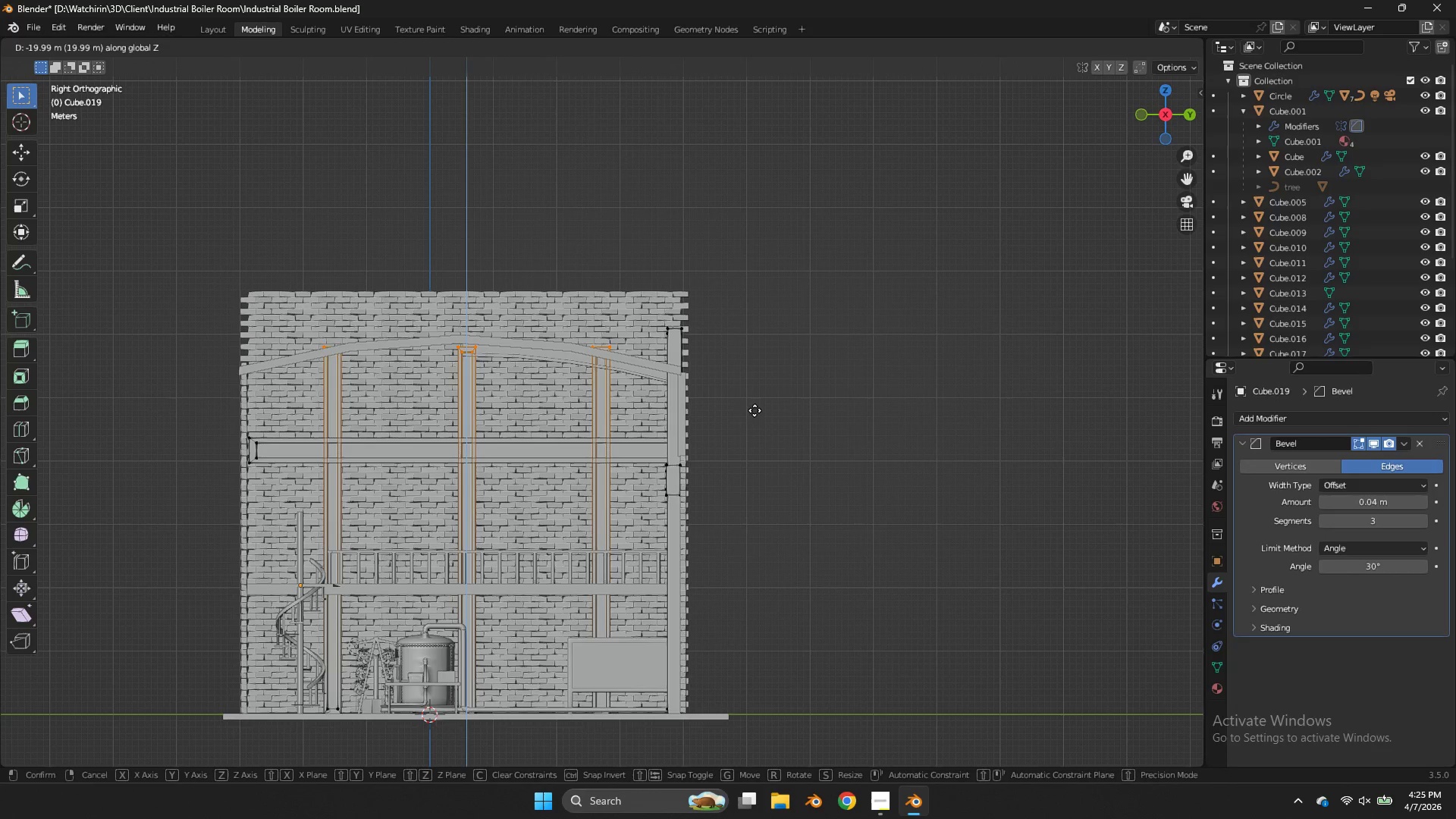 
hold_key(key=ShiftLeft, duration=2.98)
left_click([810, 210])
 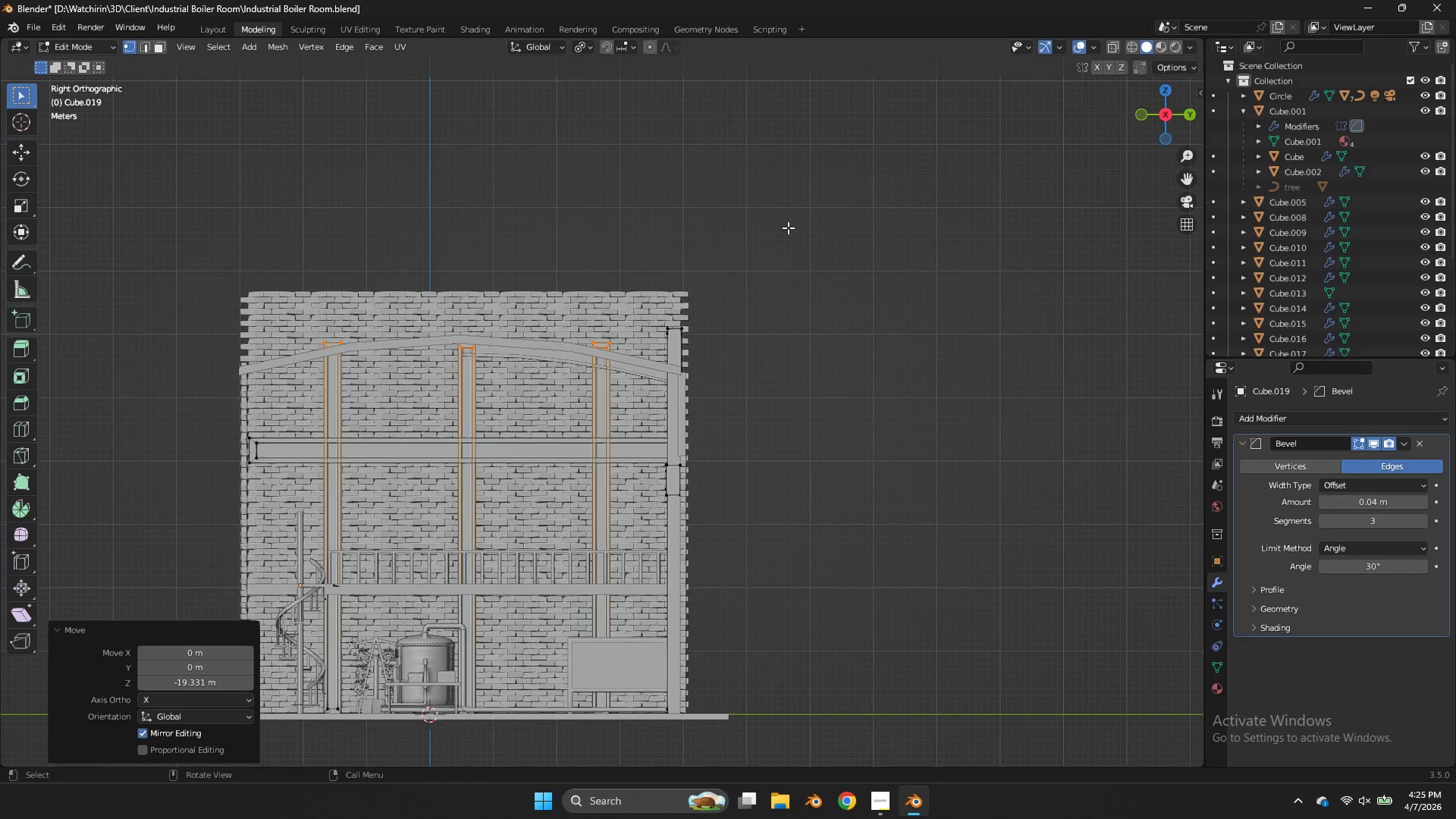 
key(Control+ControlLeft)
 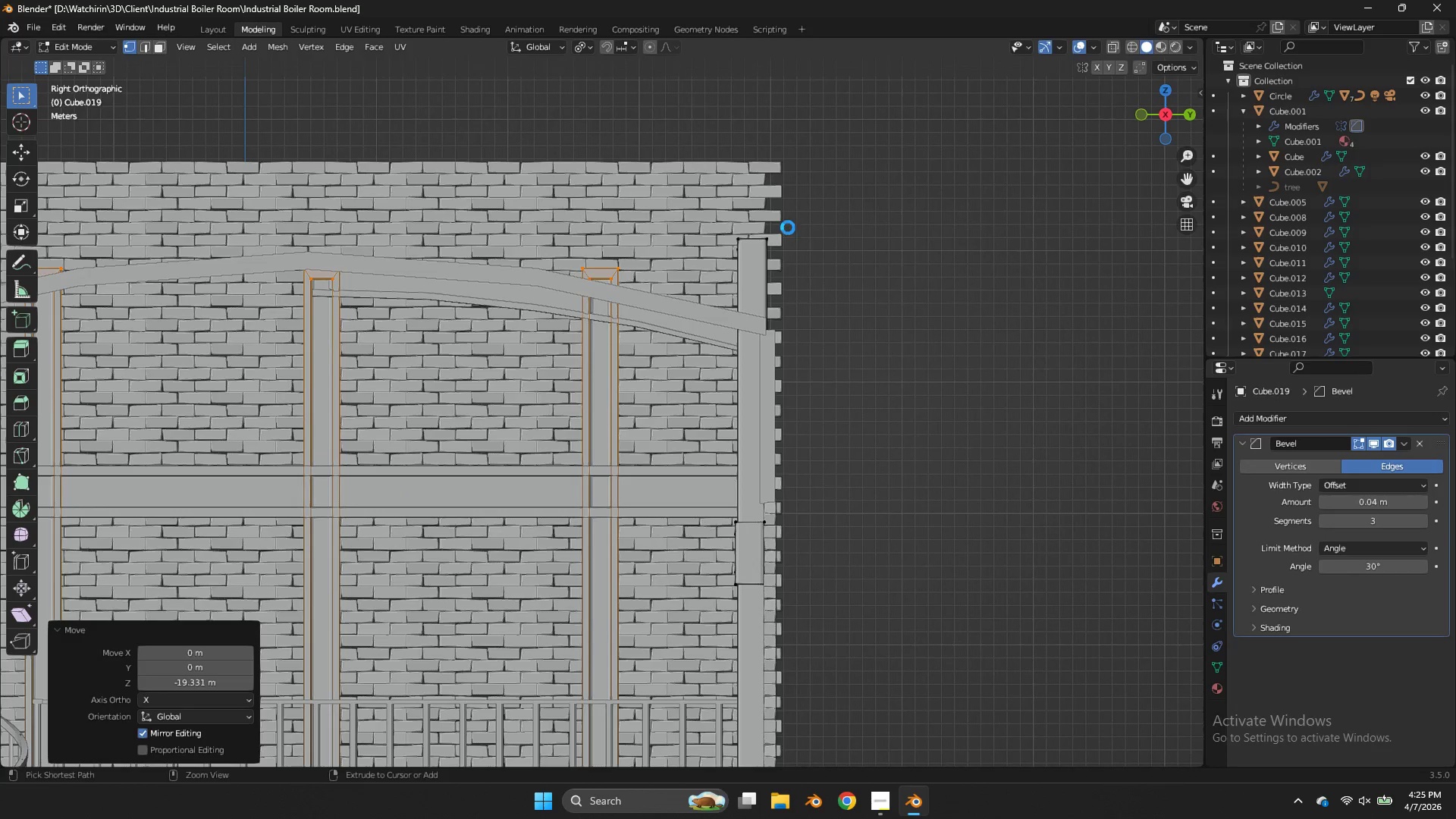 
key(Control+S)
 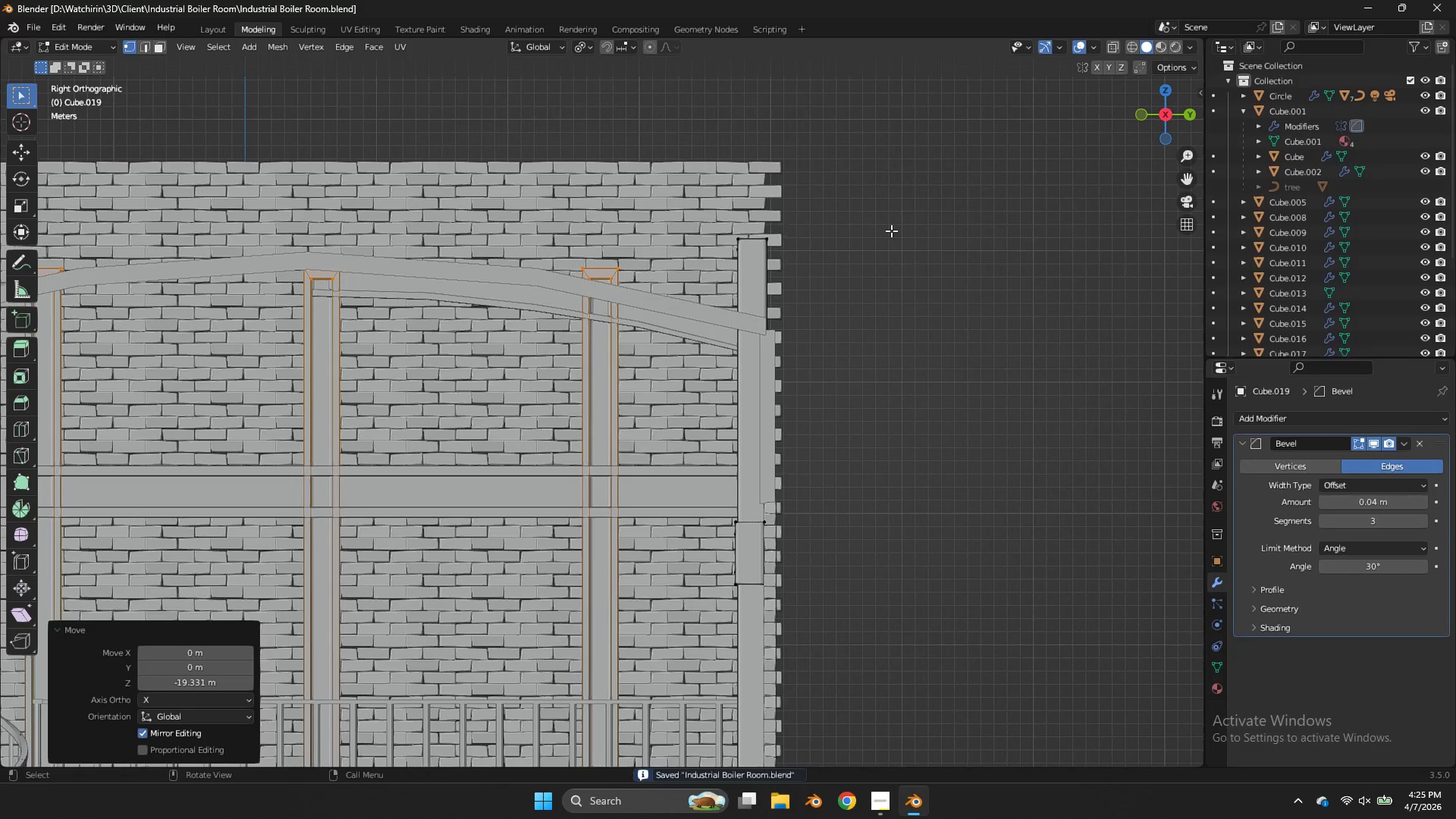 
scroll: coordinate [788, 228], scroll_direction: up, amount: 4.0
 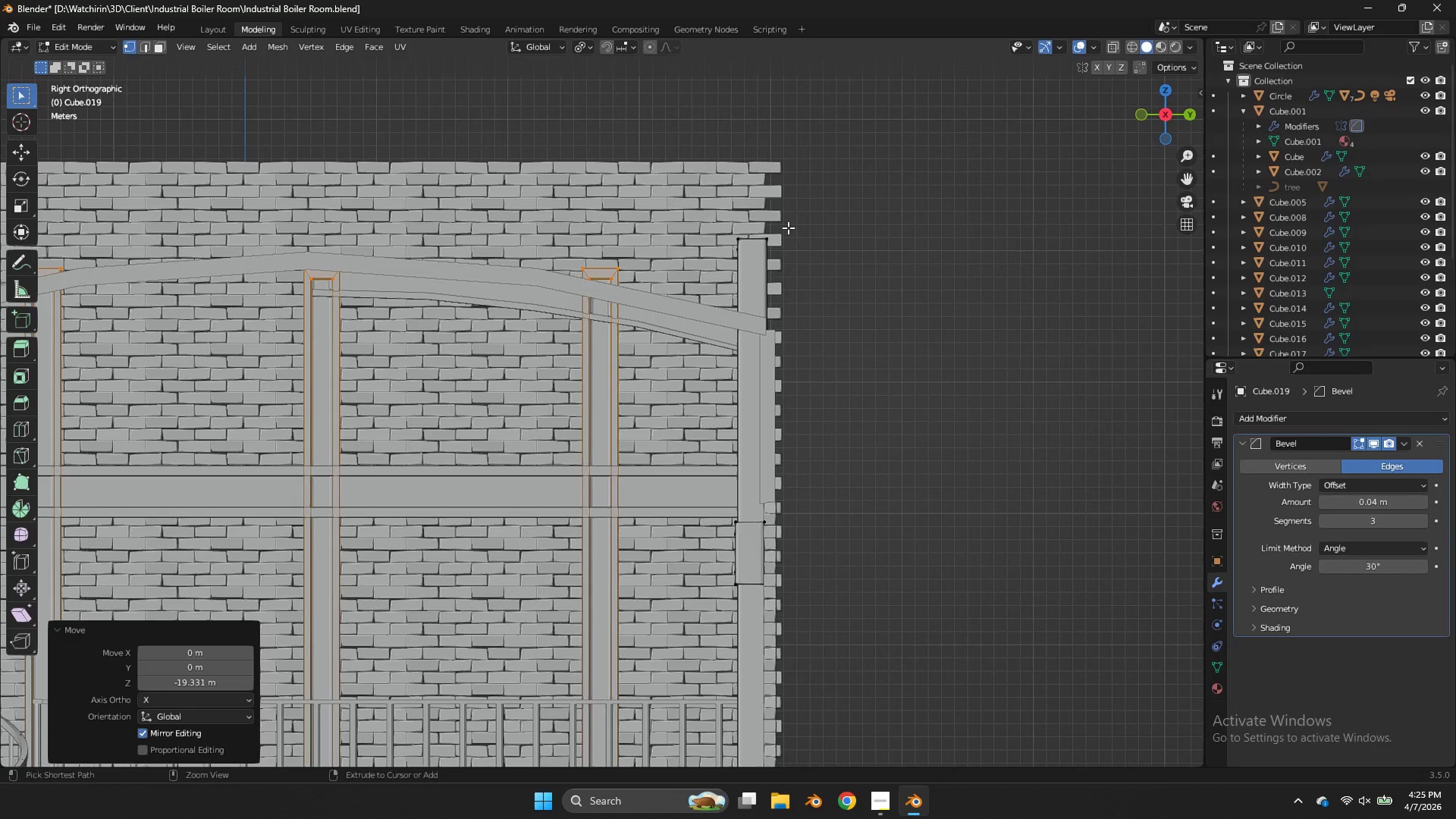 
key(Z)
 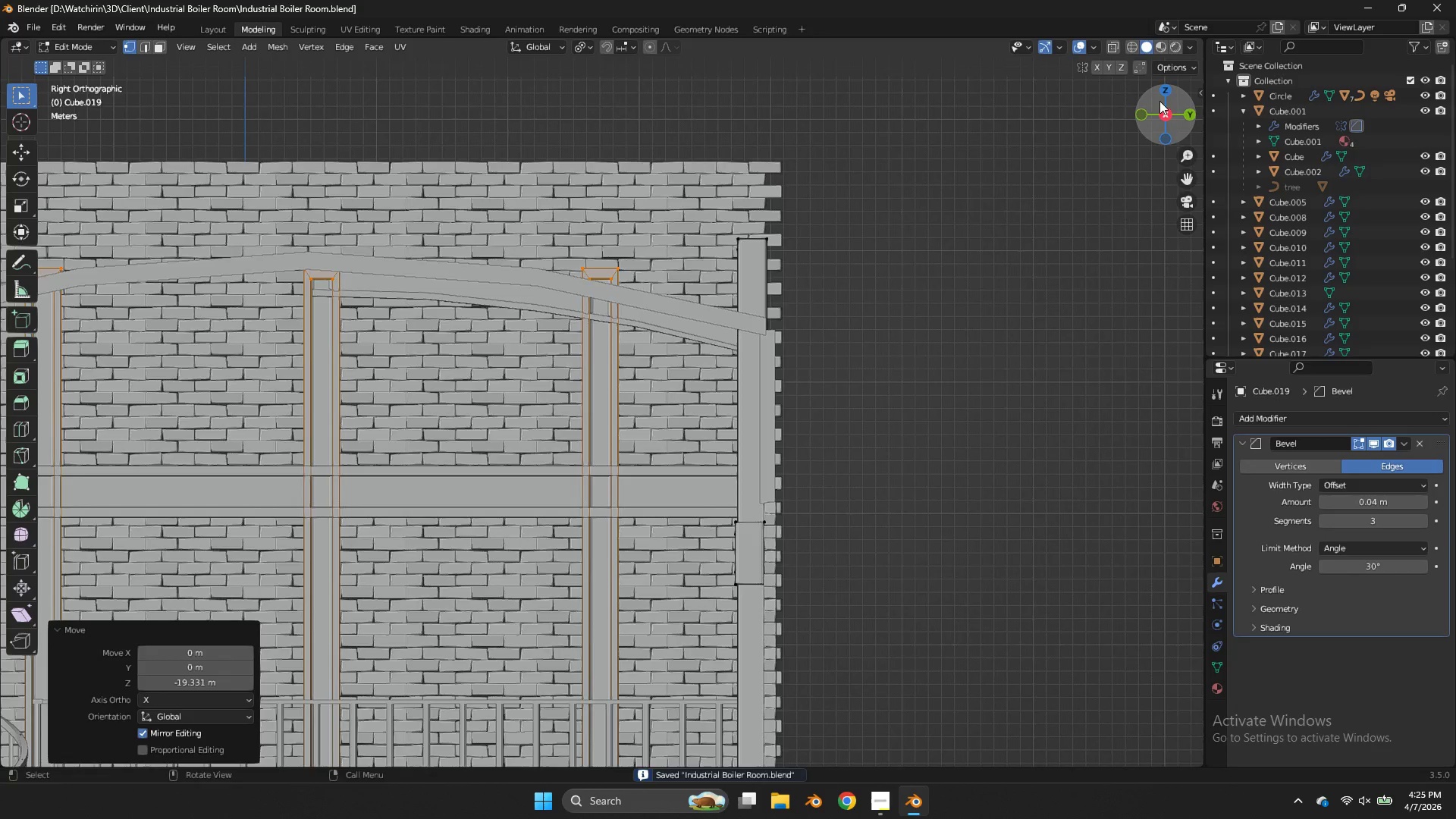 
left_click_drag(start_coordinate=[1168, 110], to_coordinate=[7, 109])
 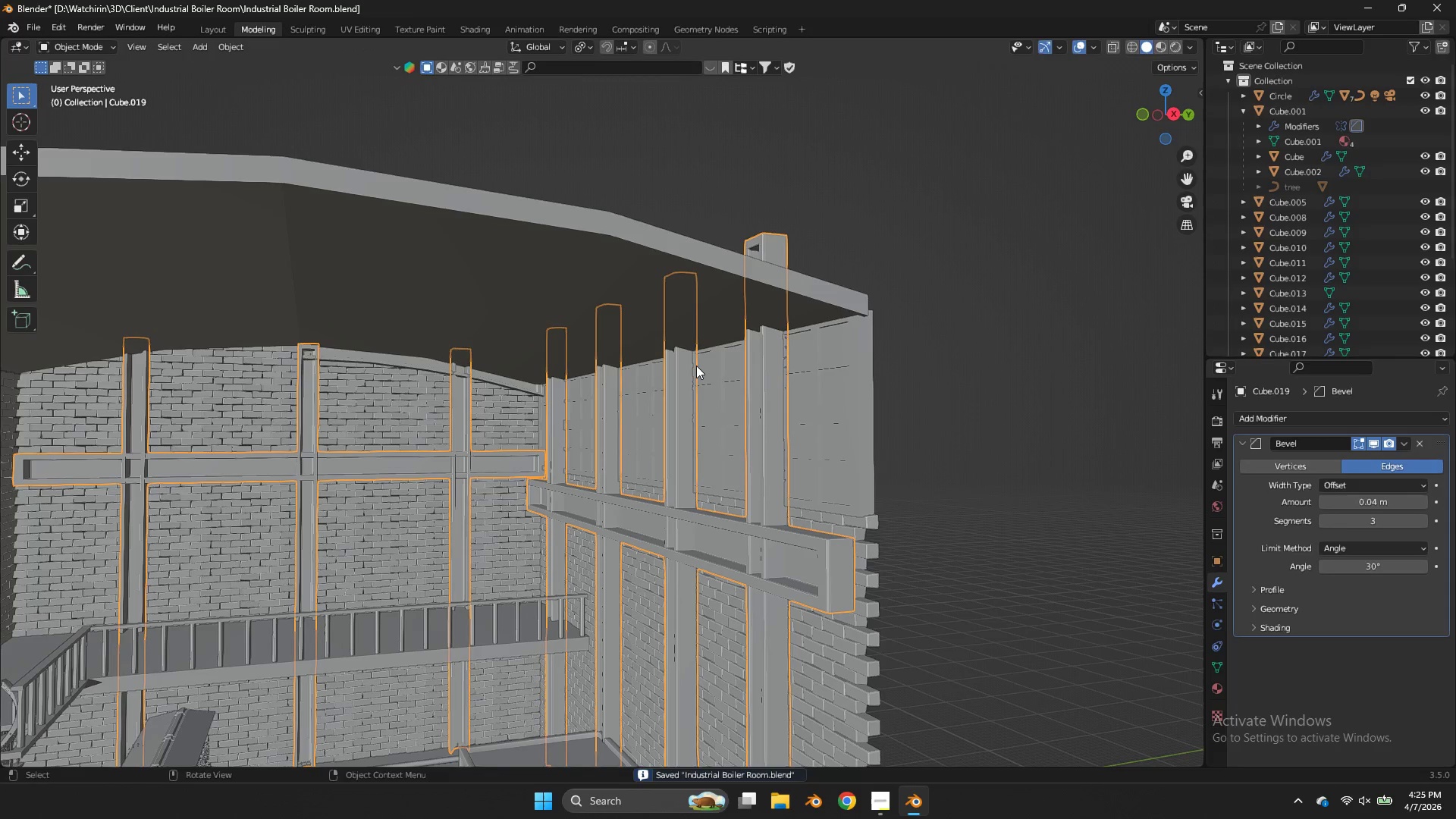 
key(Tab)
 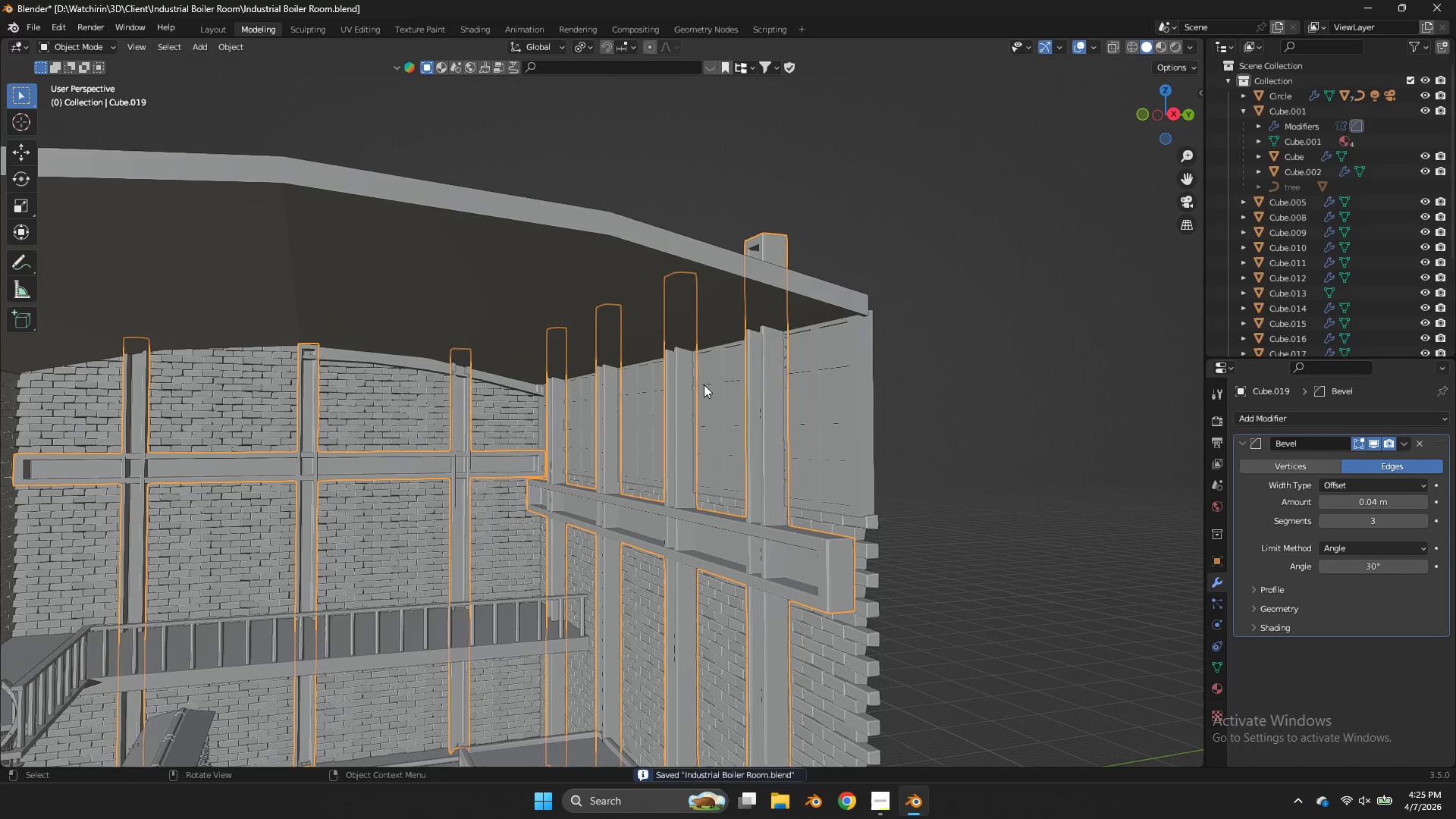 
scroll: coordinate [833, 388], scroll_direction: down, amount: 4.0
 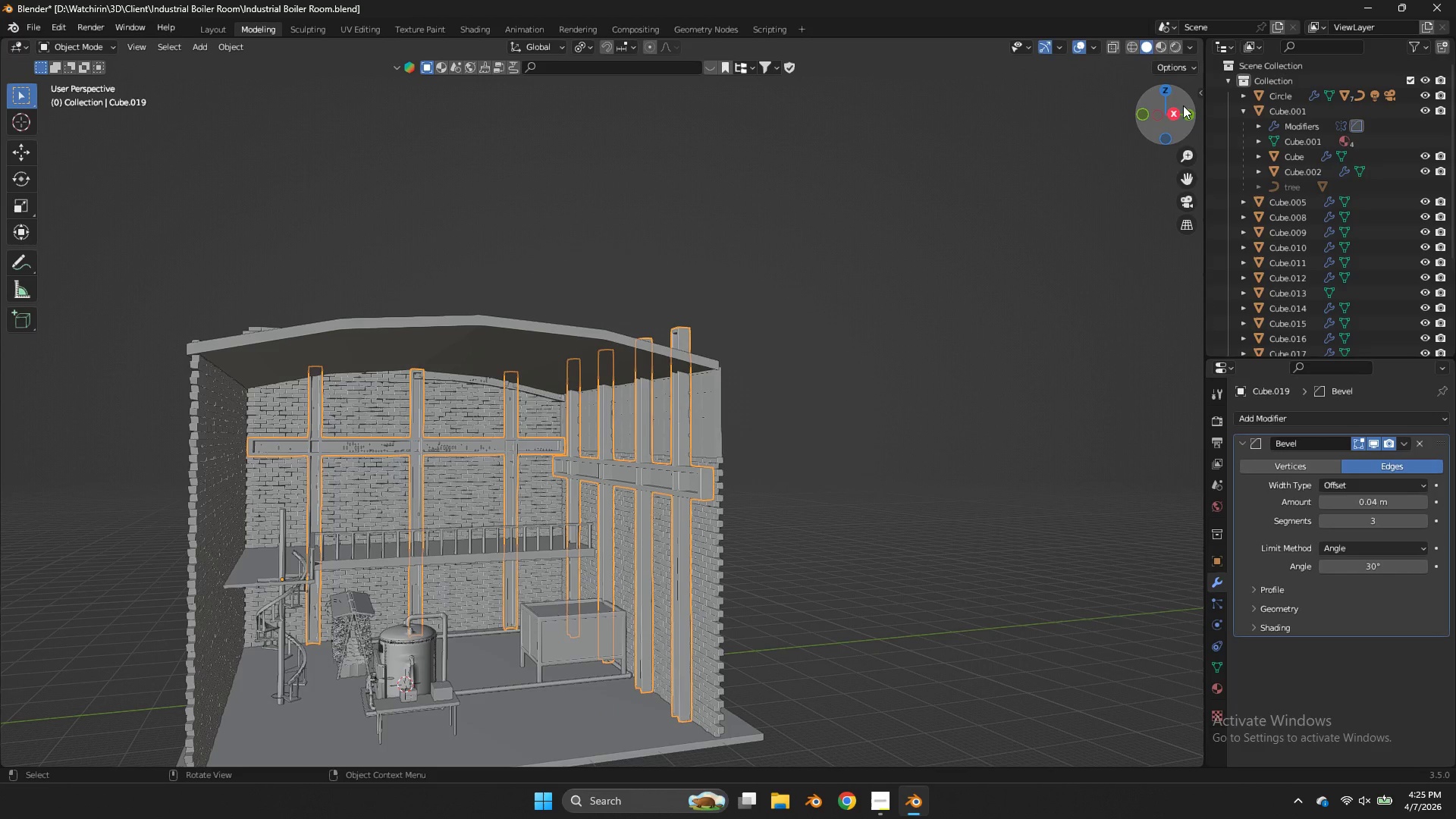 
left_click([1173, 105])
 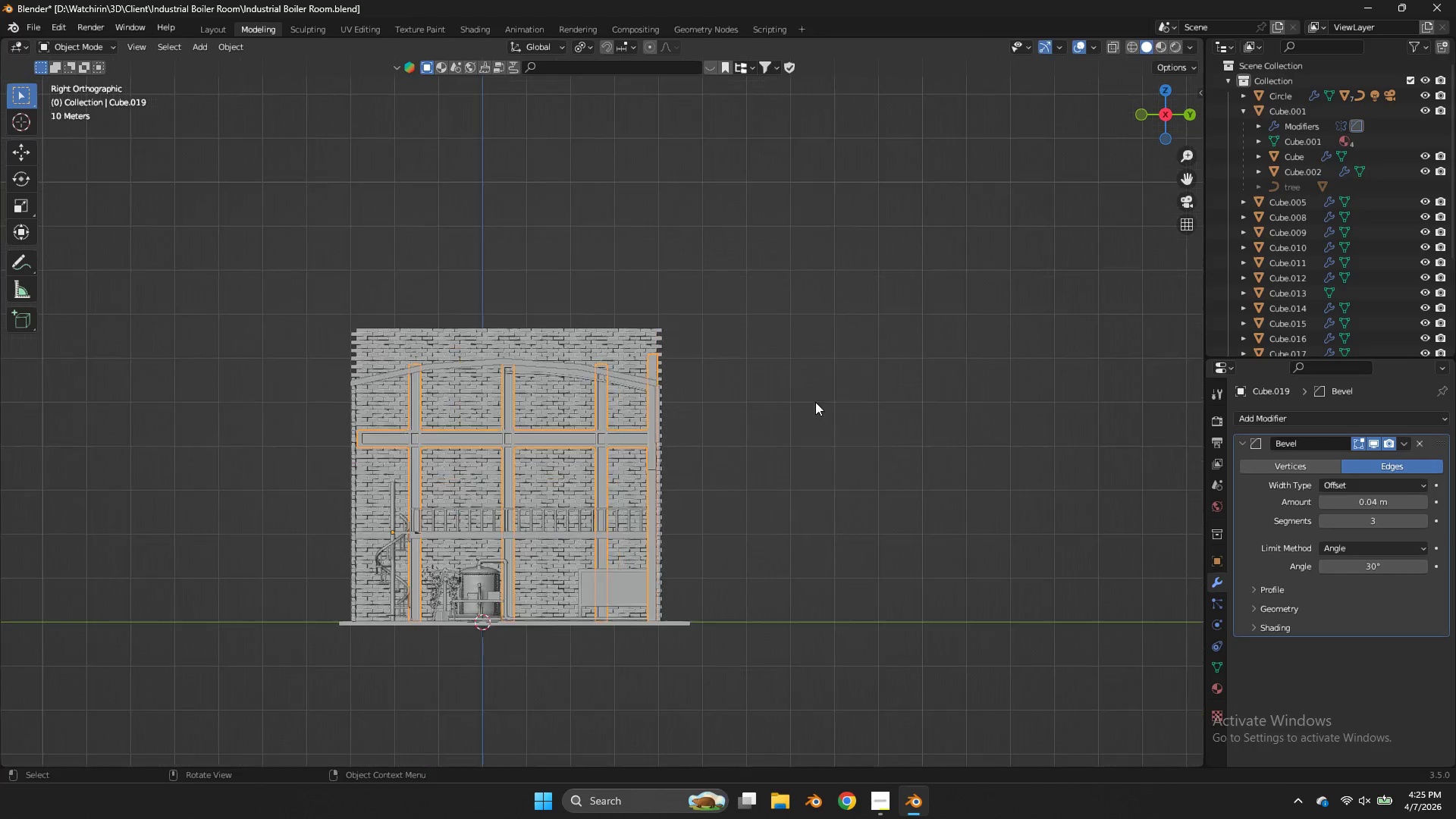 
key(Shift+ShiftLeft)
 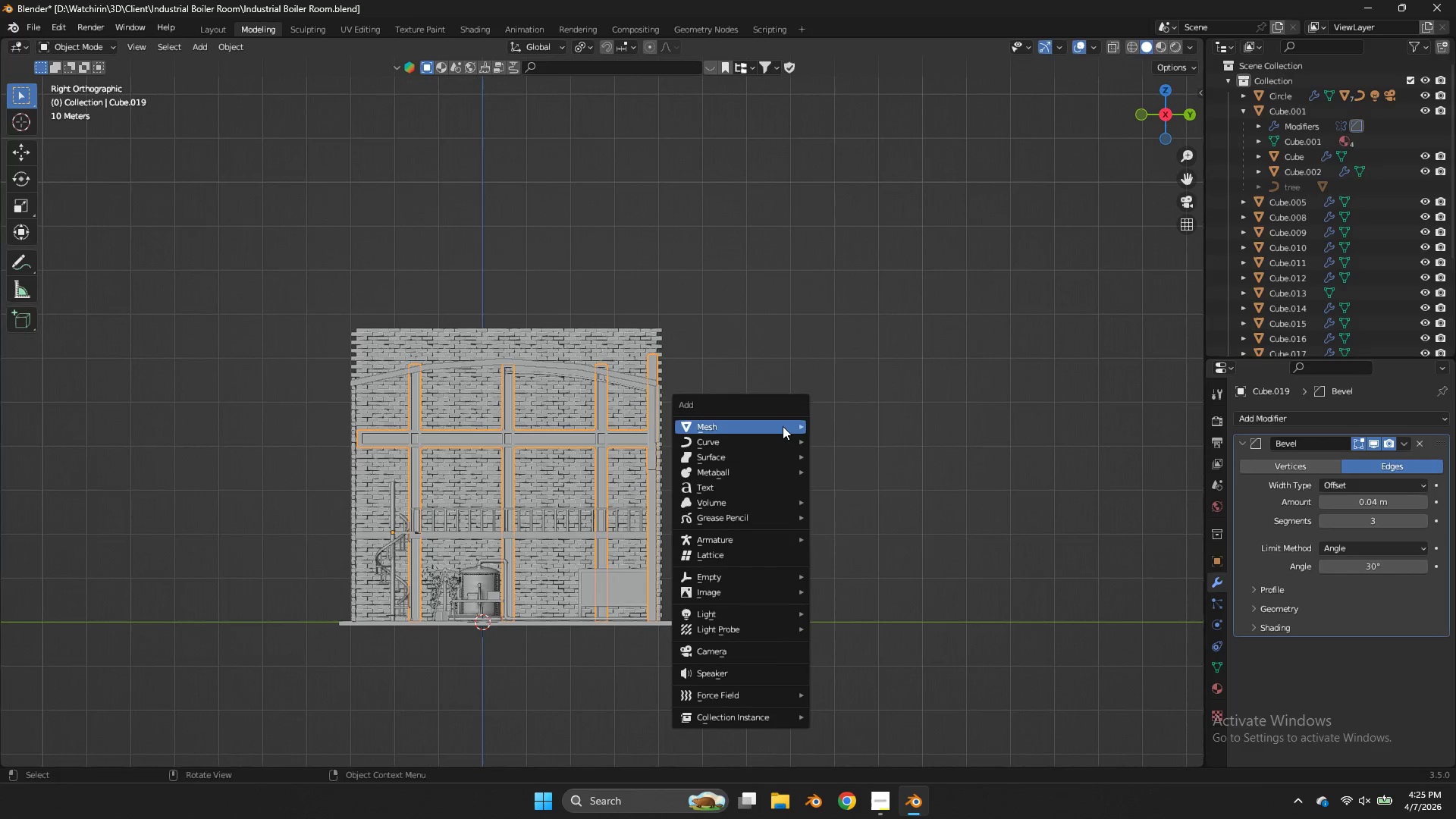 
key(Shift+A)
 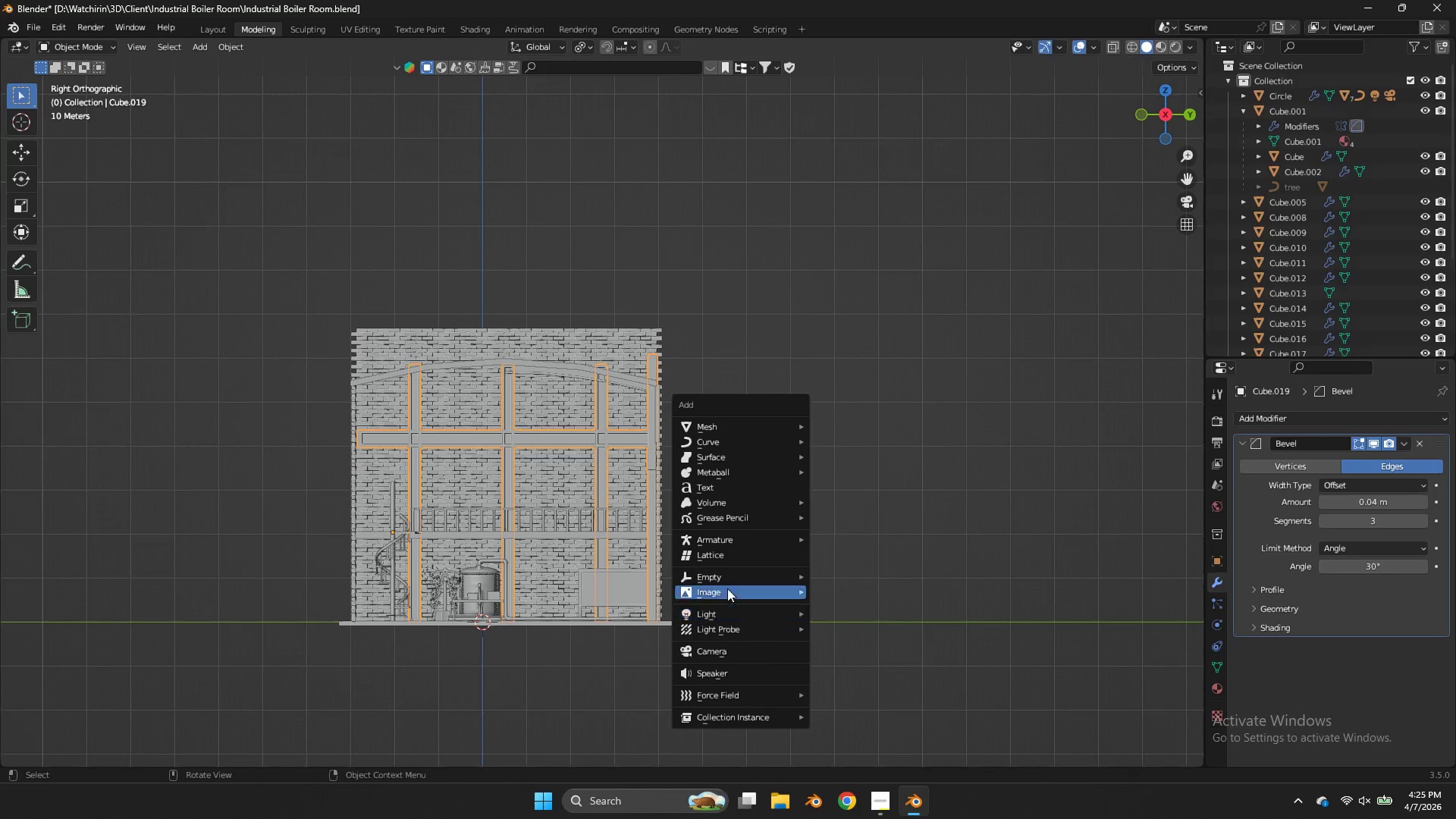 
scroll: coordinate [816, 397], scroll_direction: down, amount: 2.0
 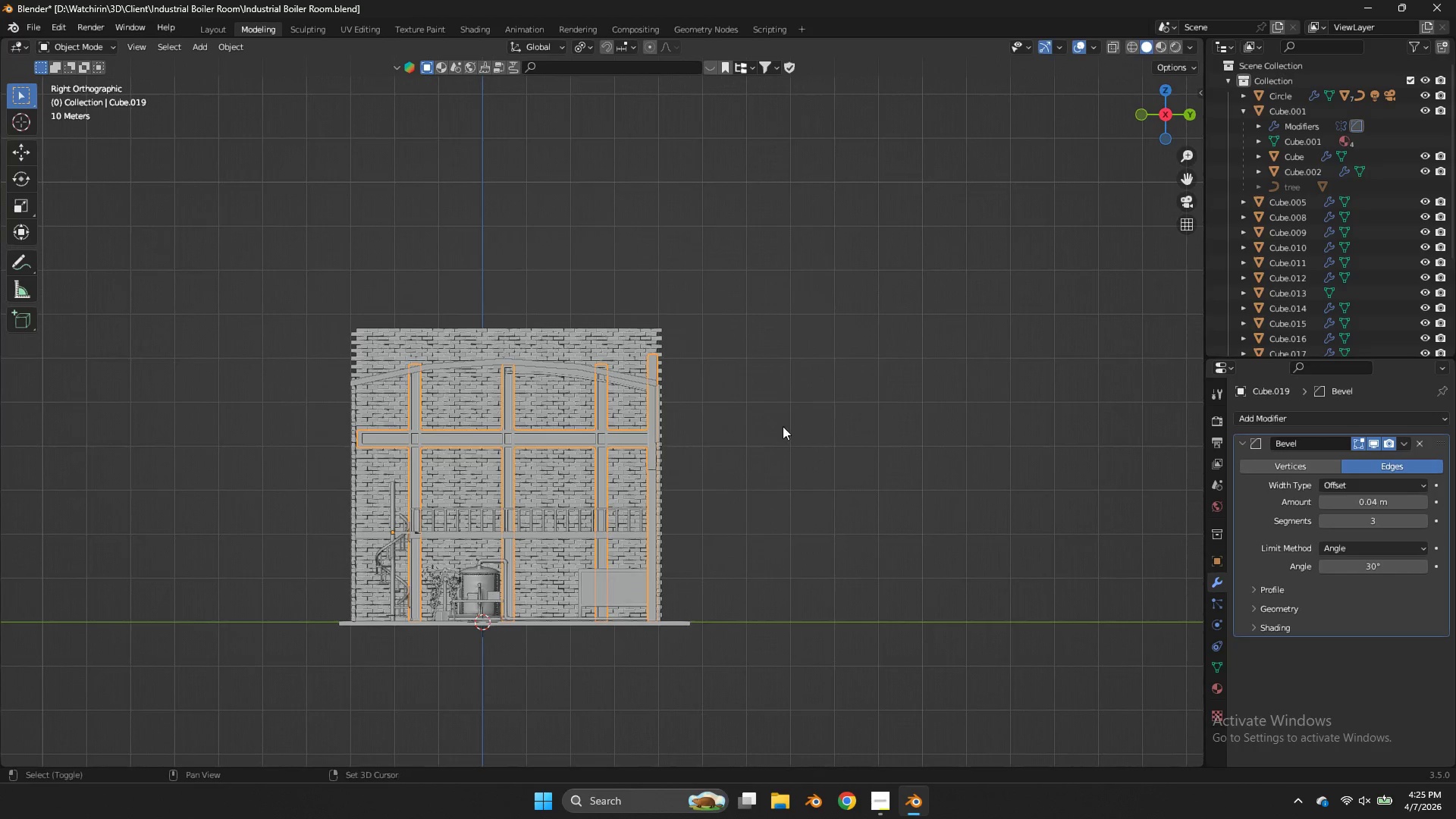 
left_click([734, 613])
 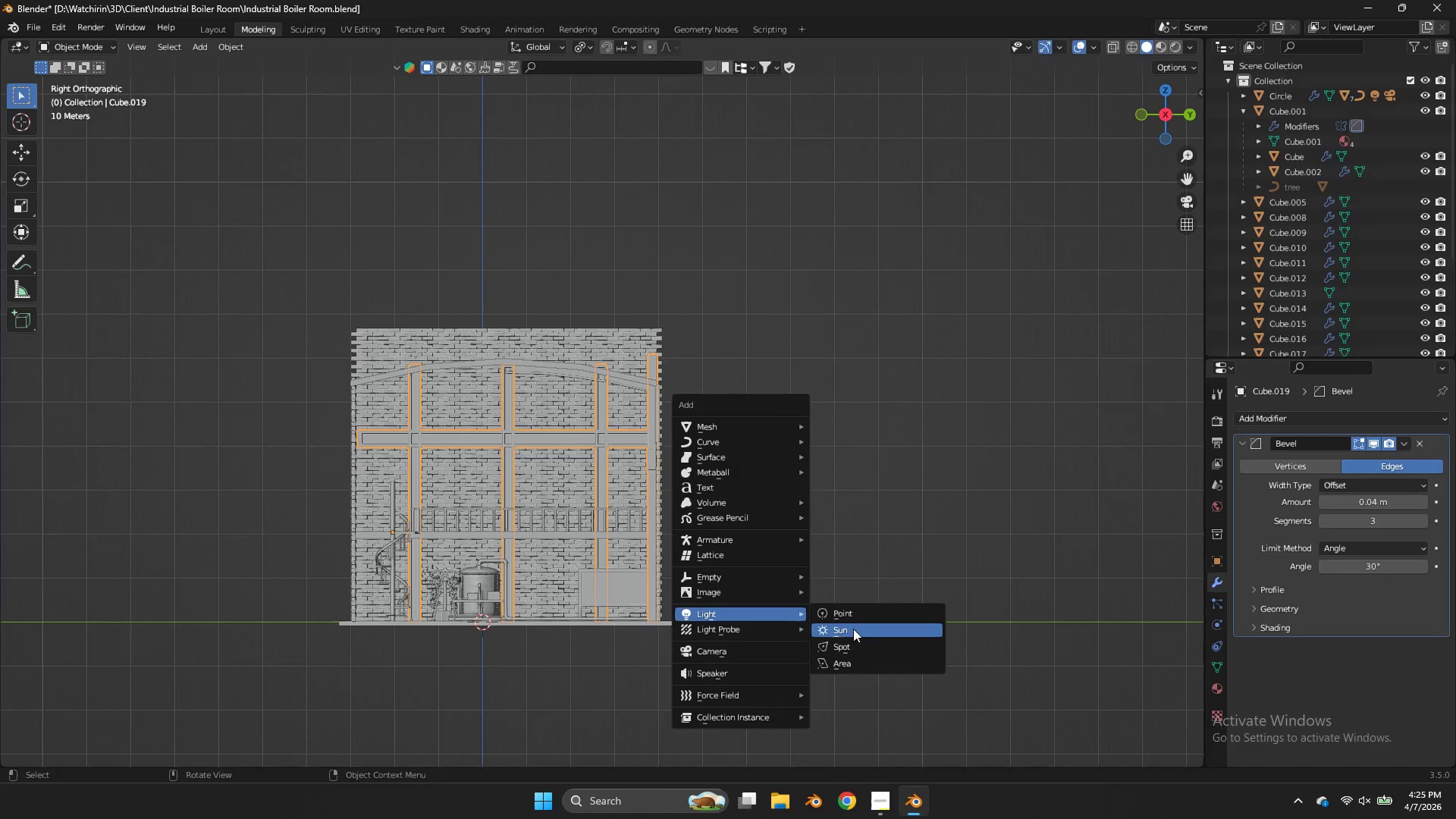 
left_click([852, 631])
 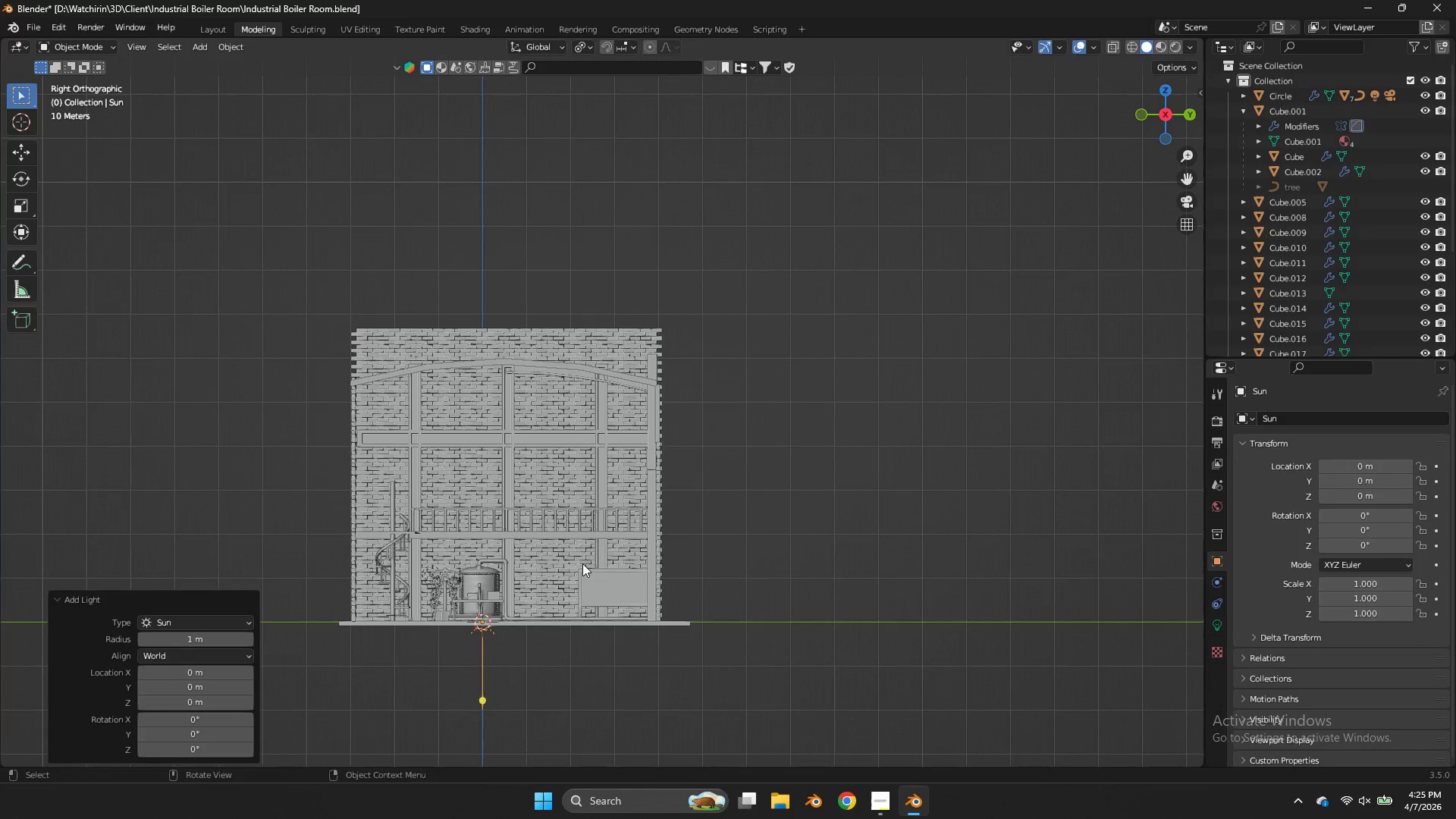 
key(G)
 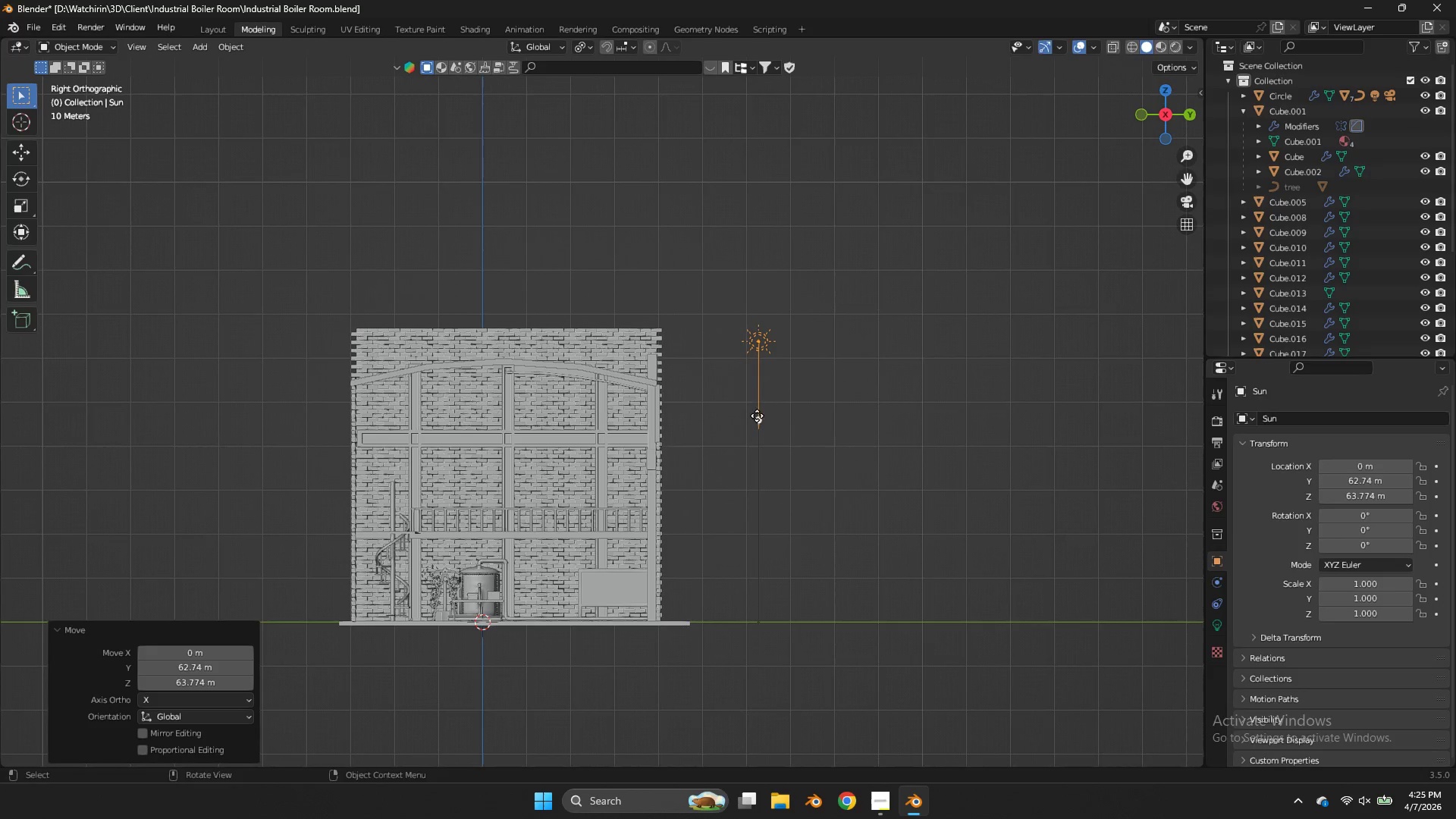 
left_click_drag(start_coordinate=[752, 419], to_coordinate=[680, 431])
 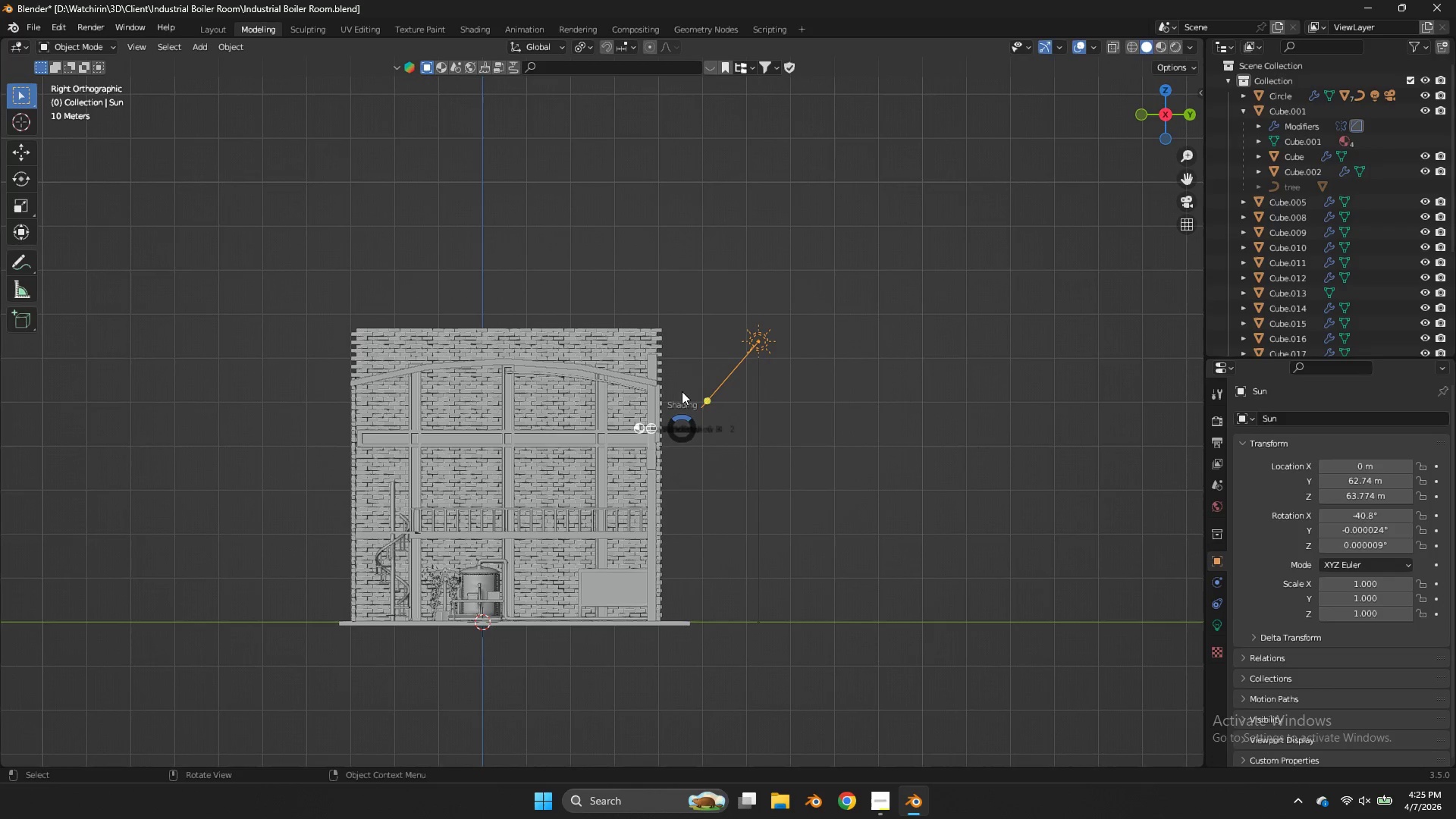 
key(Z)
 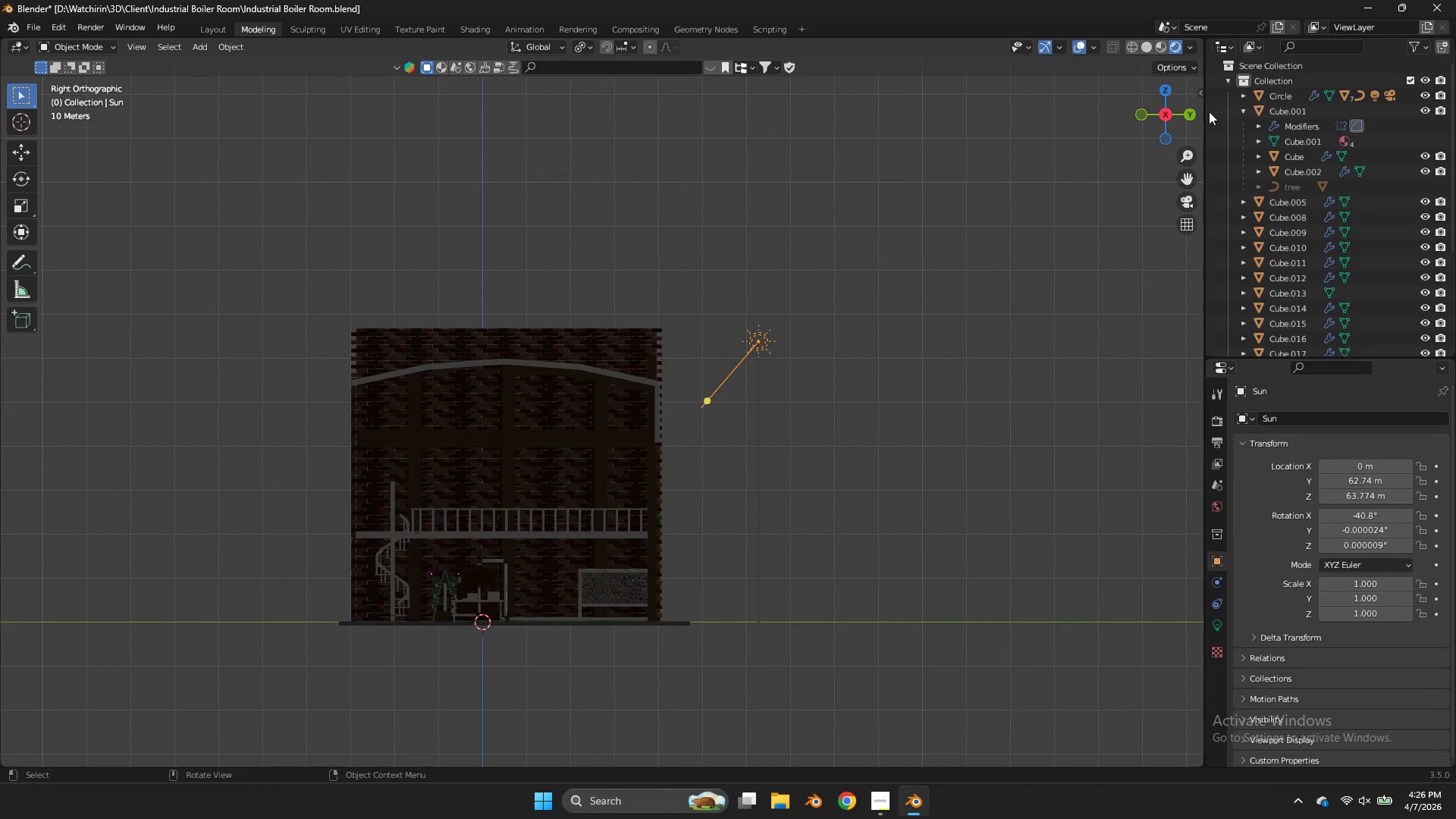 
left_click_drag(start_coordinate=[1154, 112], to_coordinate=[33, 119])
 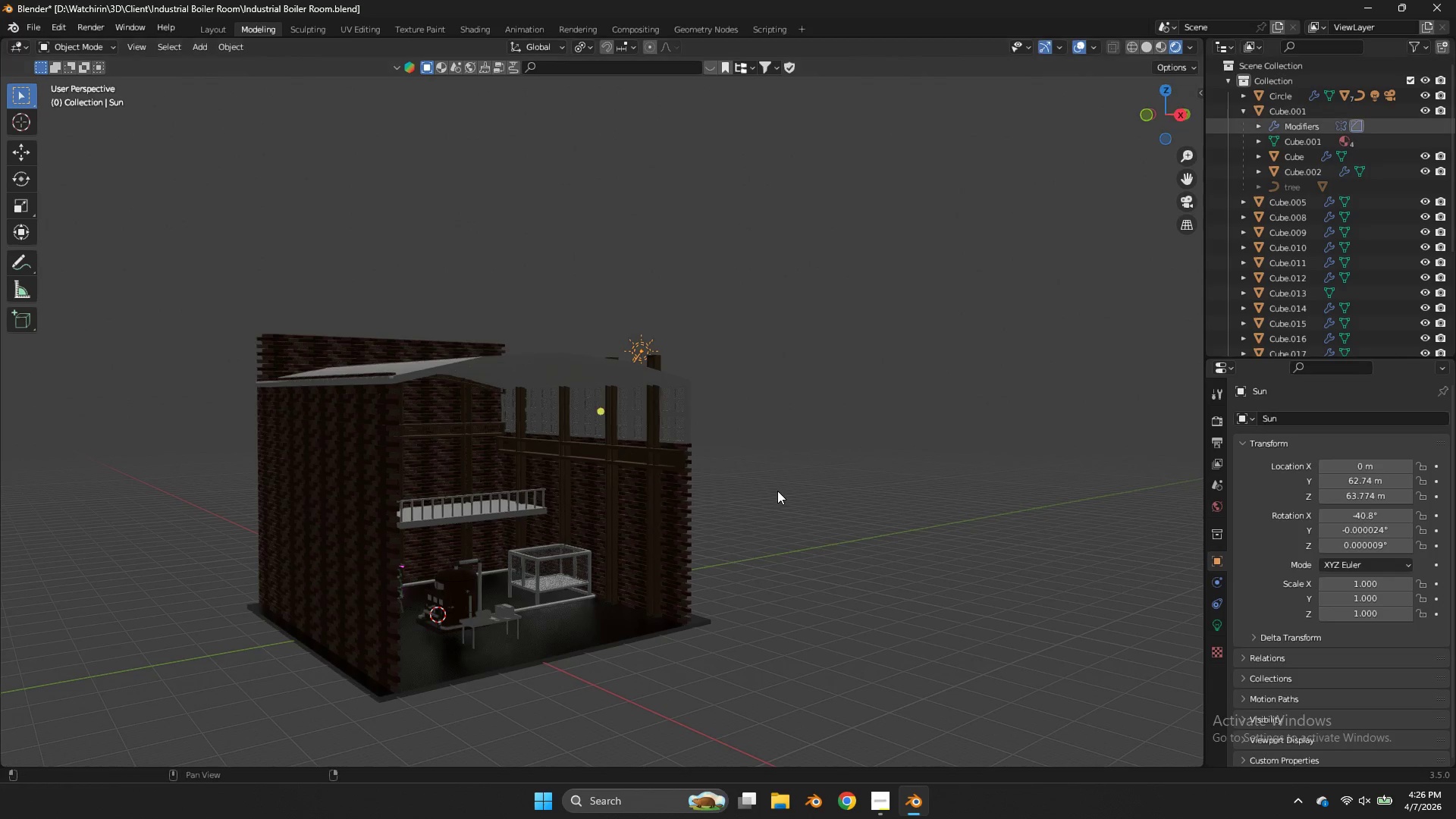 
scroll: coordinate [777, 491], scroll_direction: up, amount: 3.0
 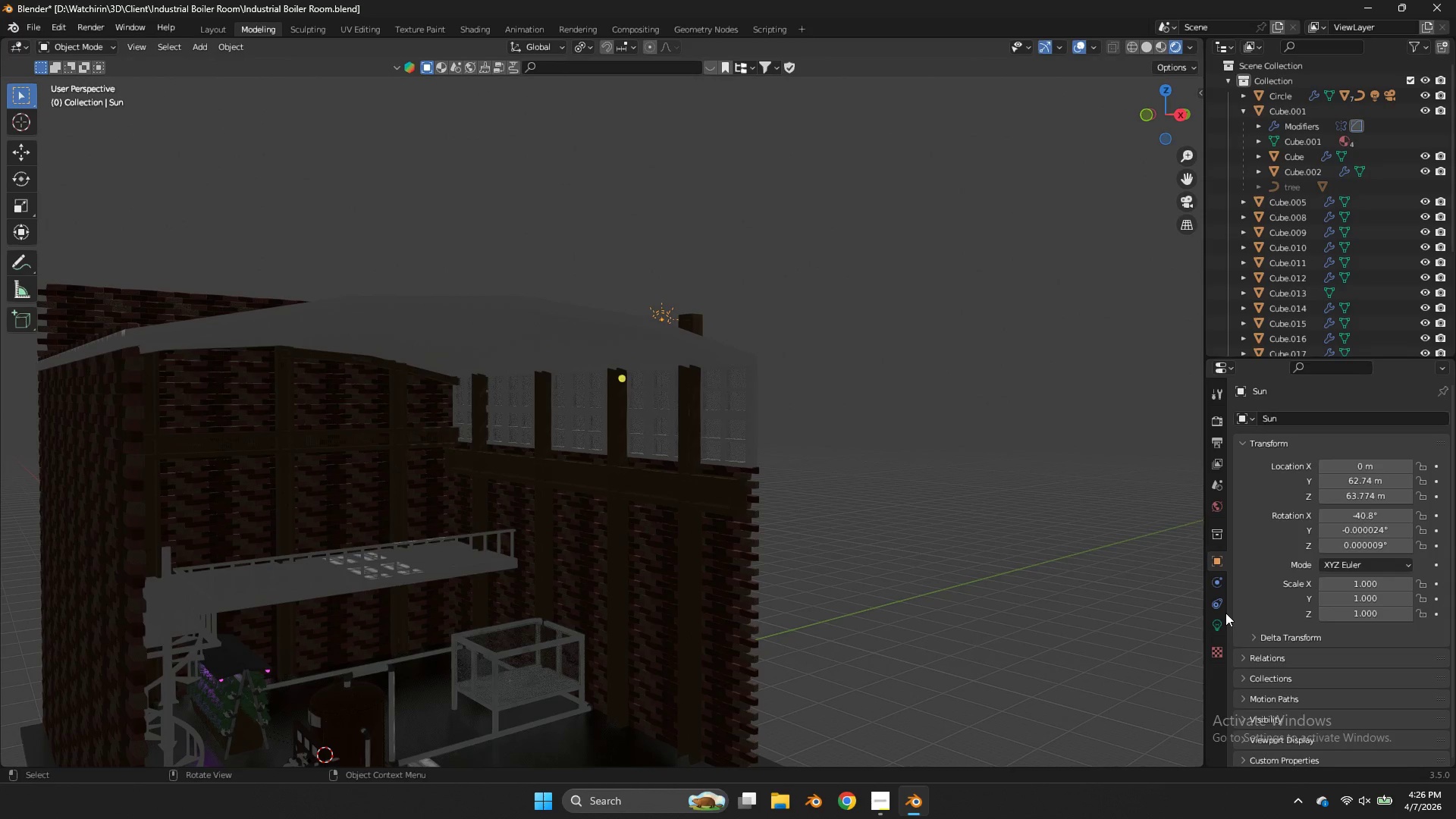 
double_click([1214, 623])
 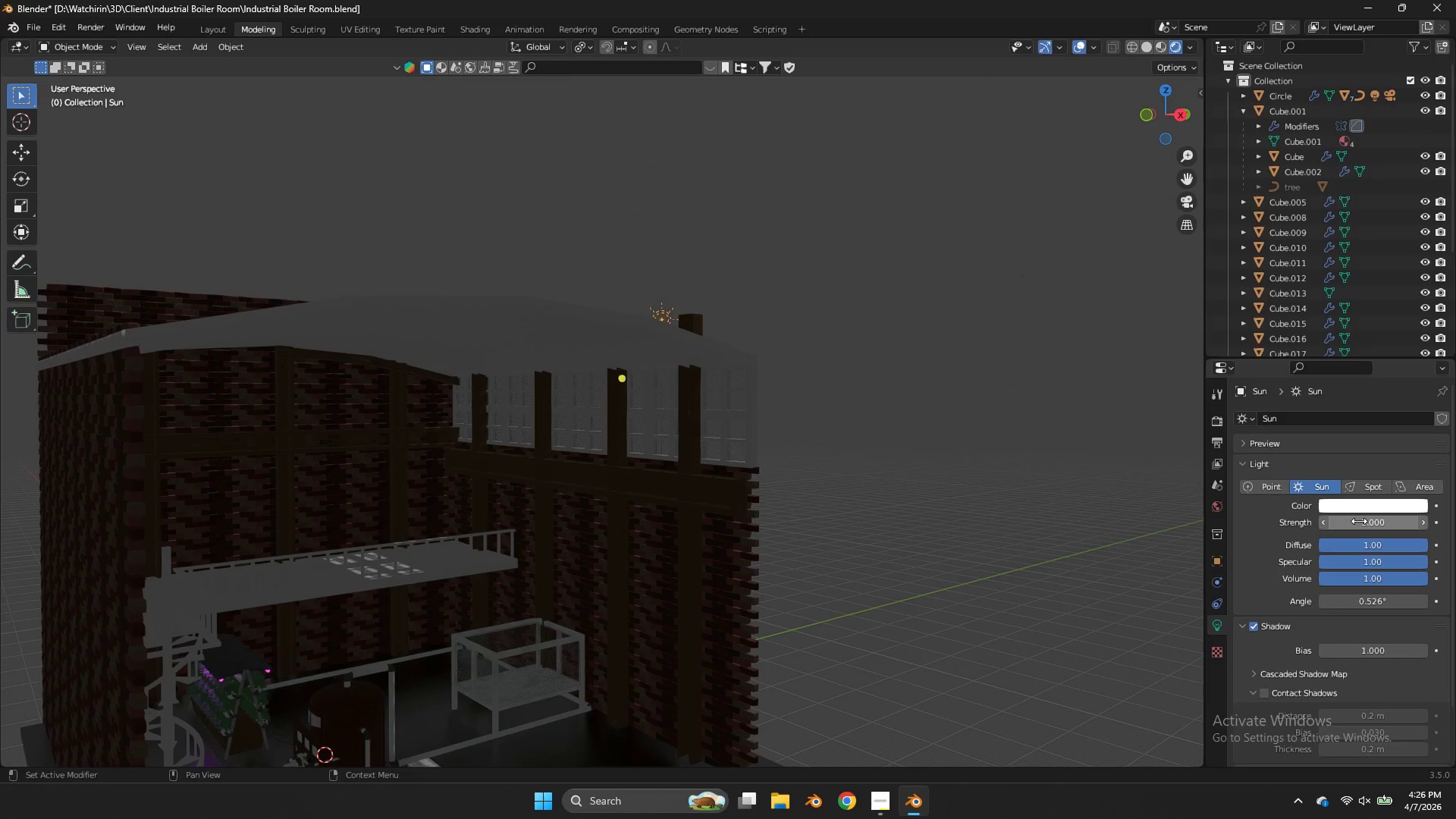 
left_click_drag(start_coordinate=[1359, 521], to_coordinate=[841, 479])
 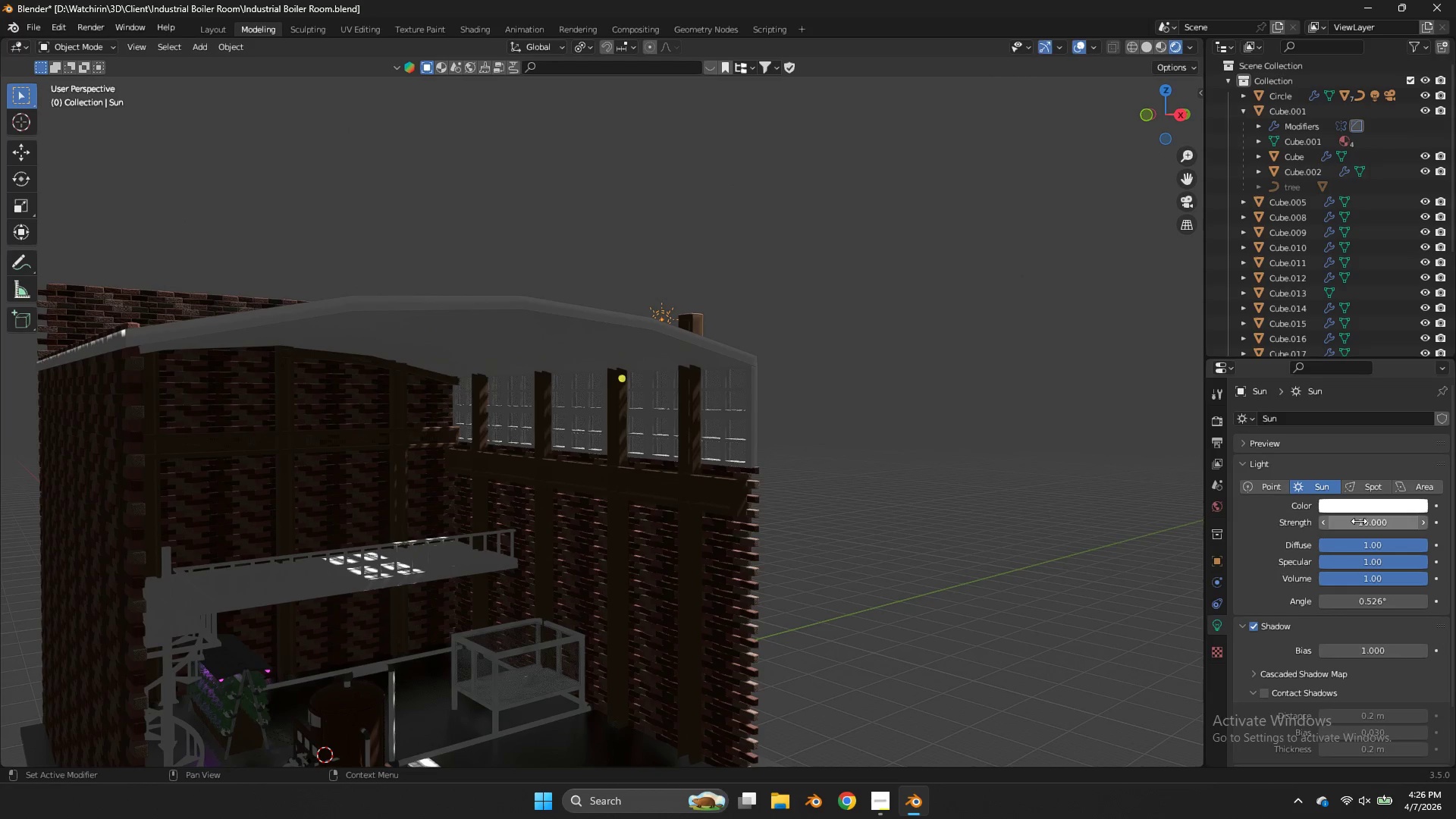 
left_click_drag(start_coordinate=[1338, 522], to_coordinate=[717, 328])
 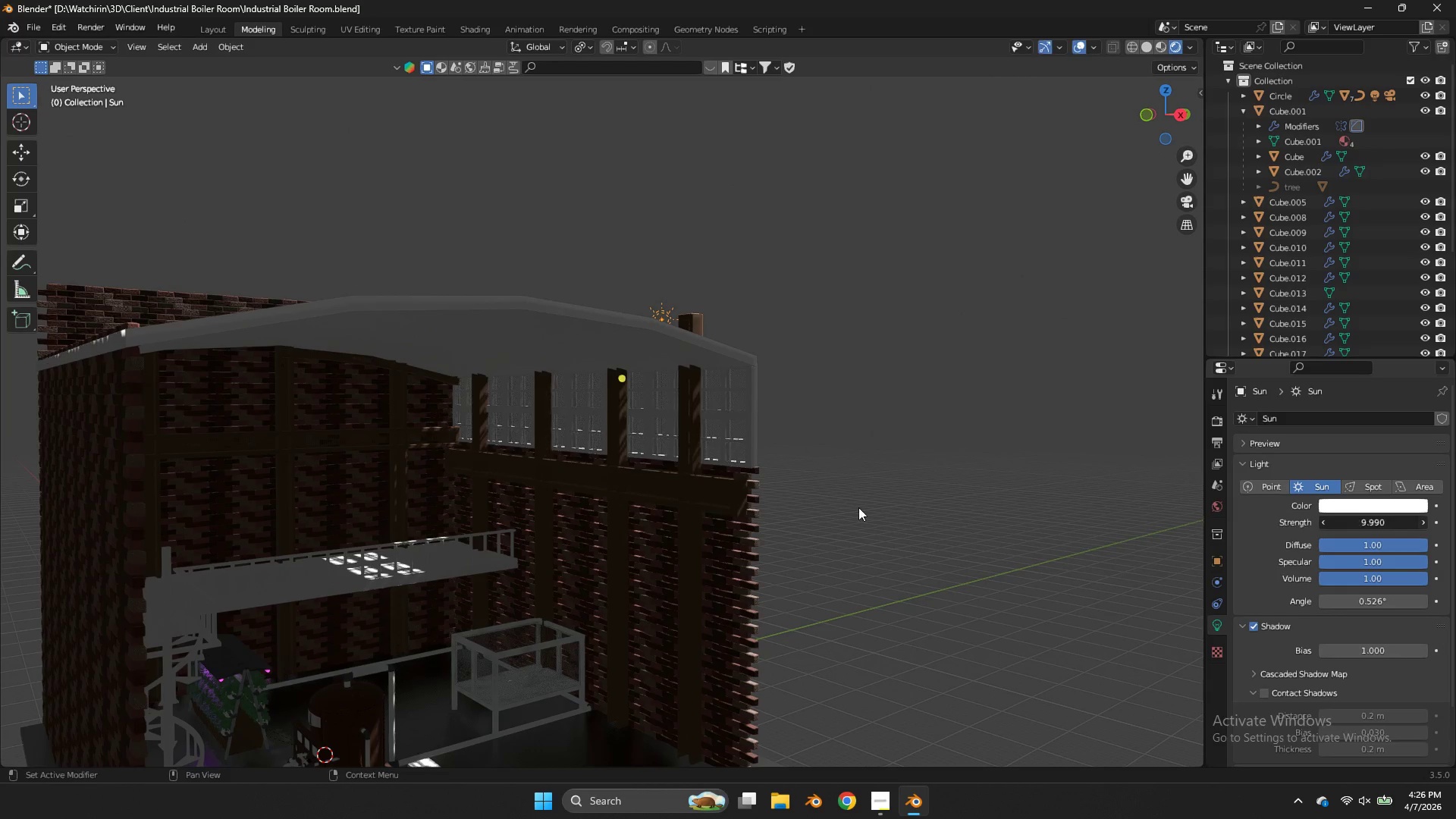 
key(G)
 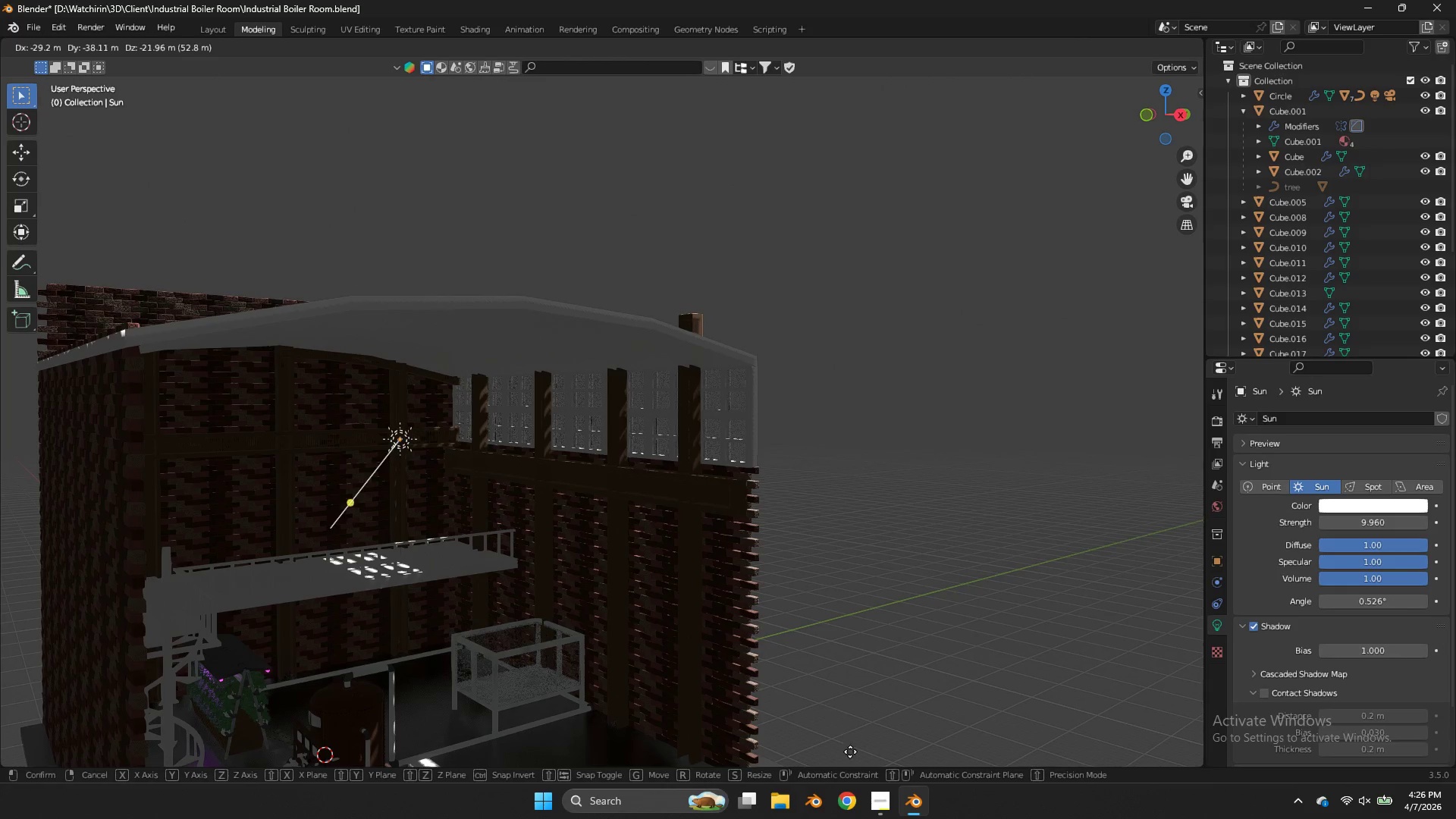 
left_click([849, 69])
 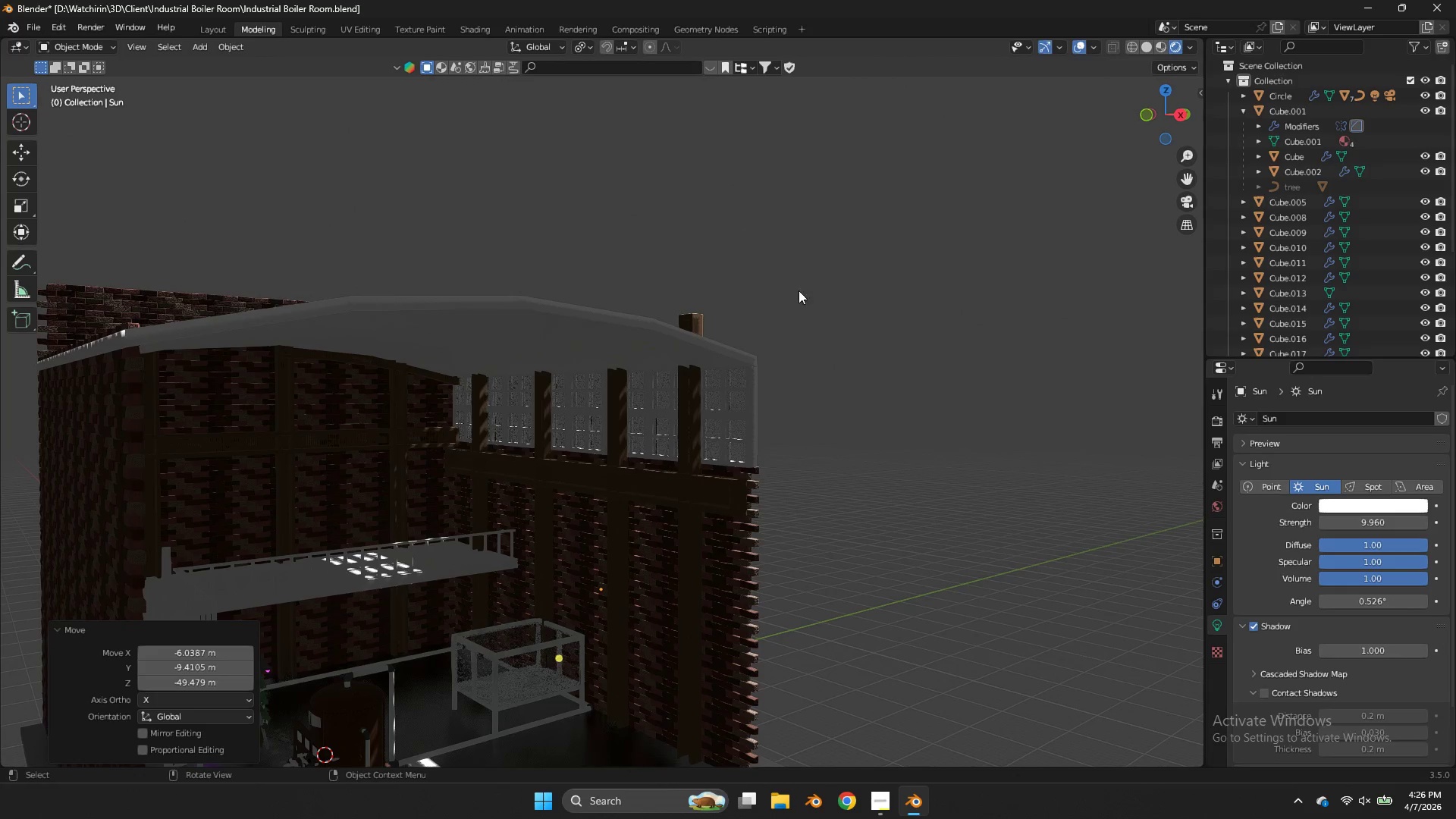 
scroll: coordinate [916, 337], scroll_direction: down, amount: 2.0
 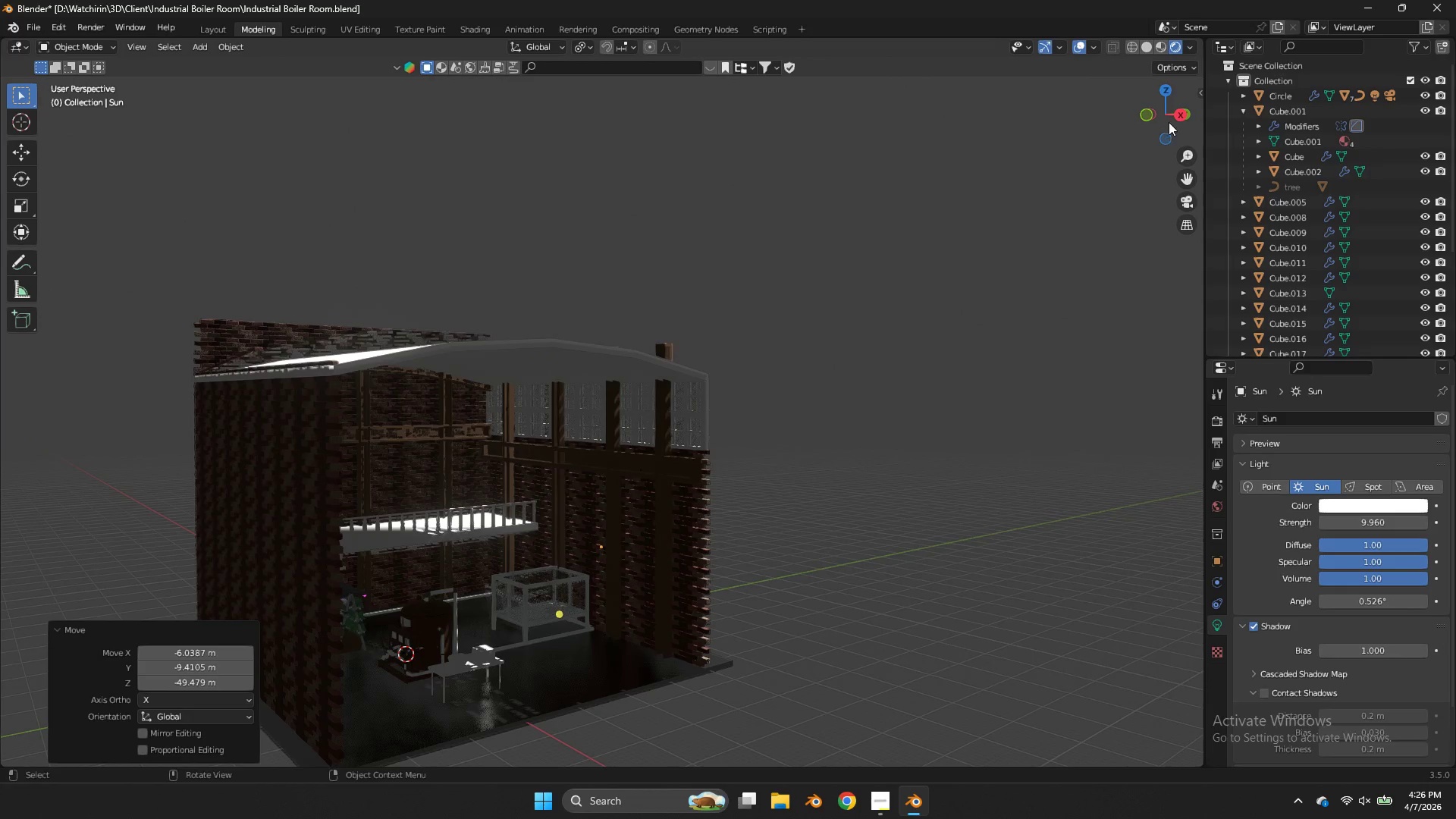 
left_click_drag(start_coordinate=[1169, 119], to_coordinate=[1079, 124])
 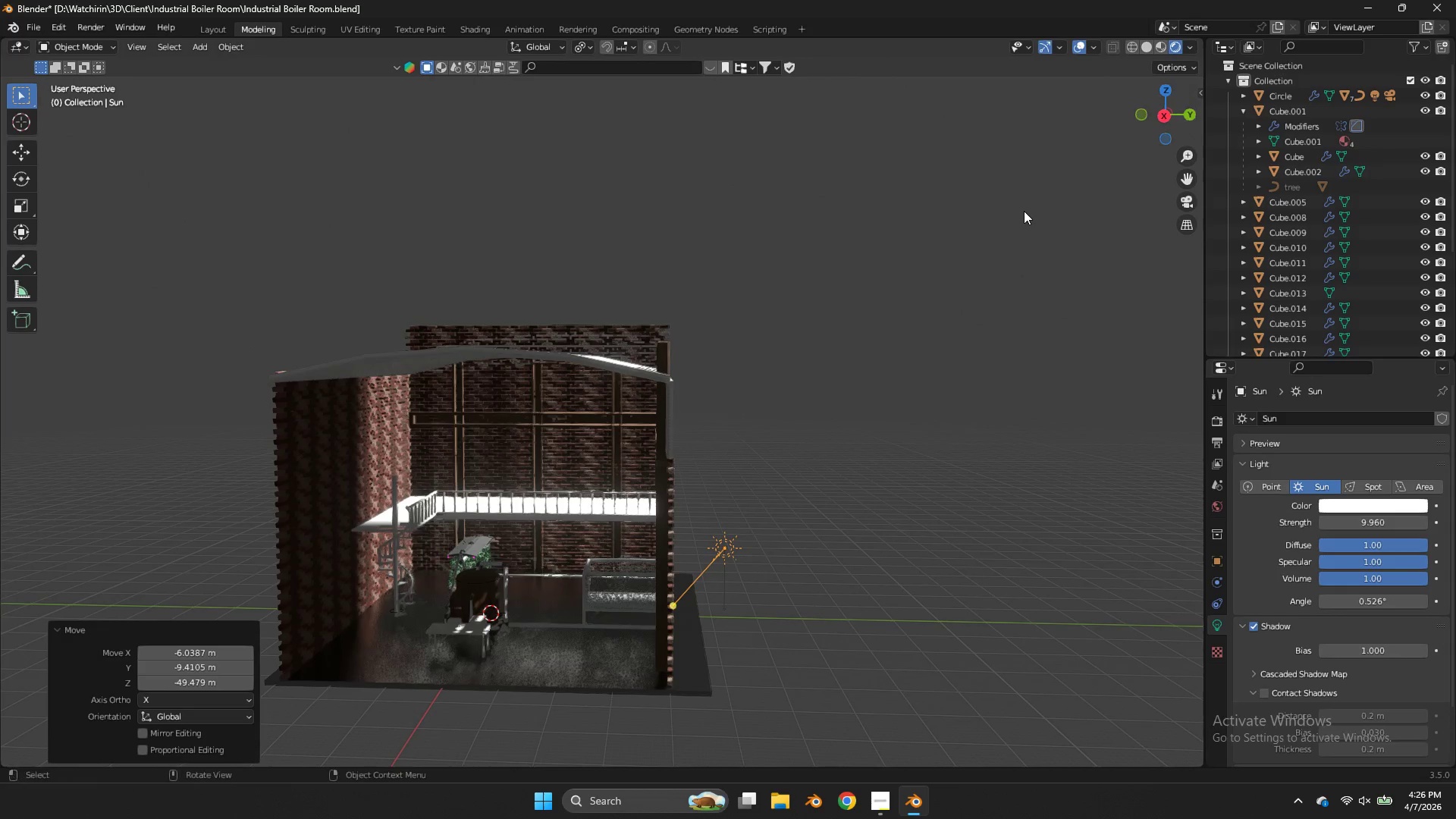 
key(G)
 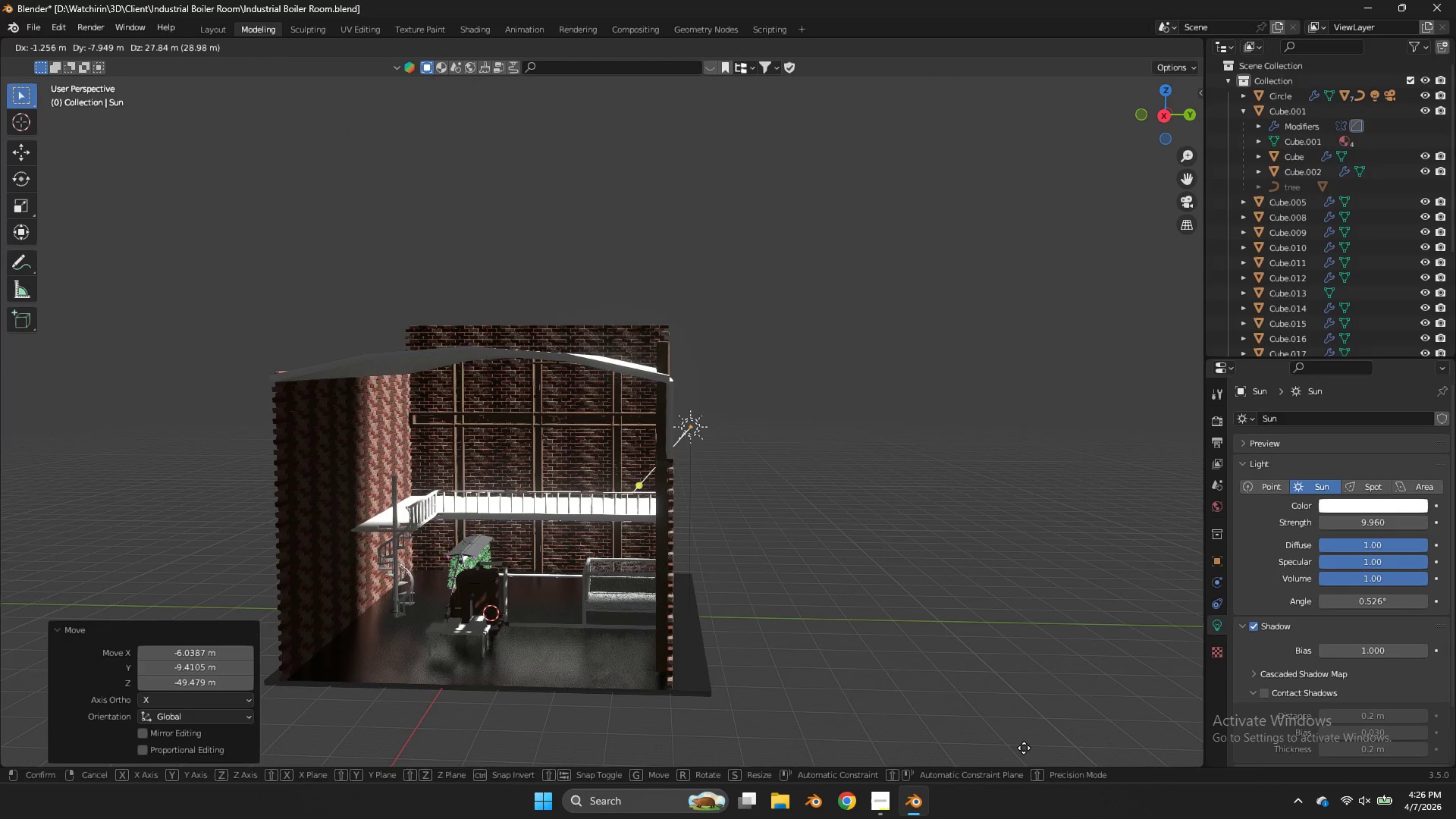 
left_click([1025, 745])
 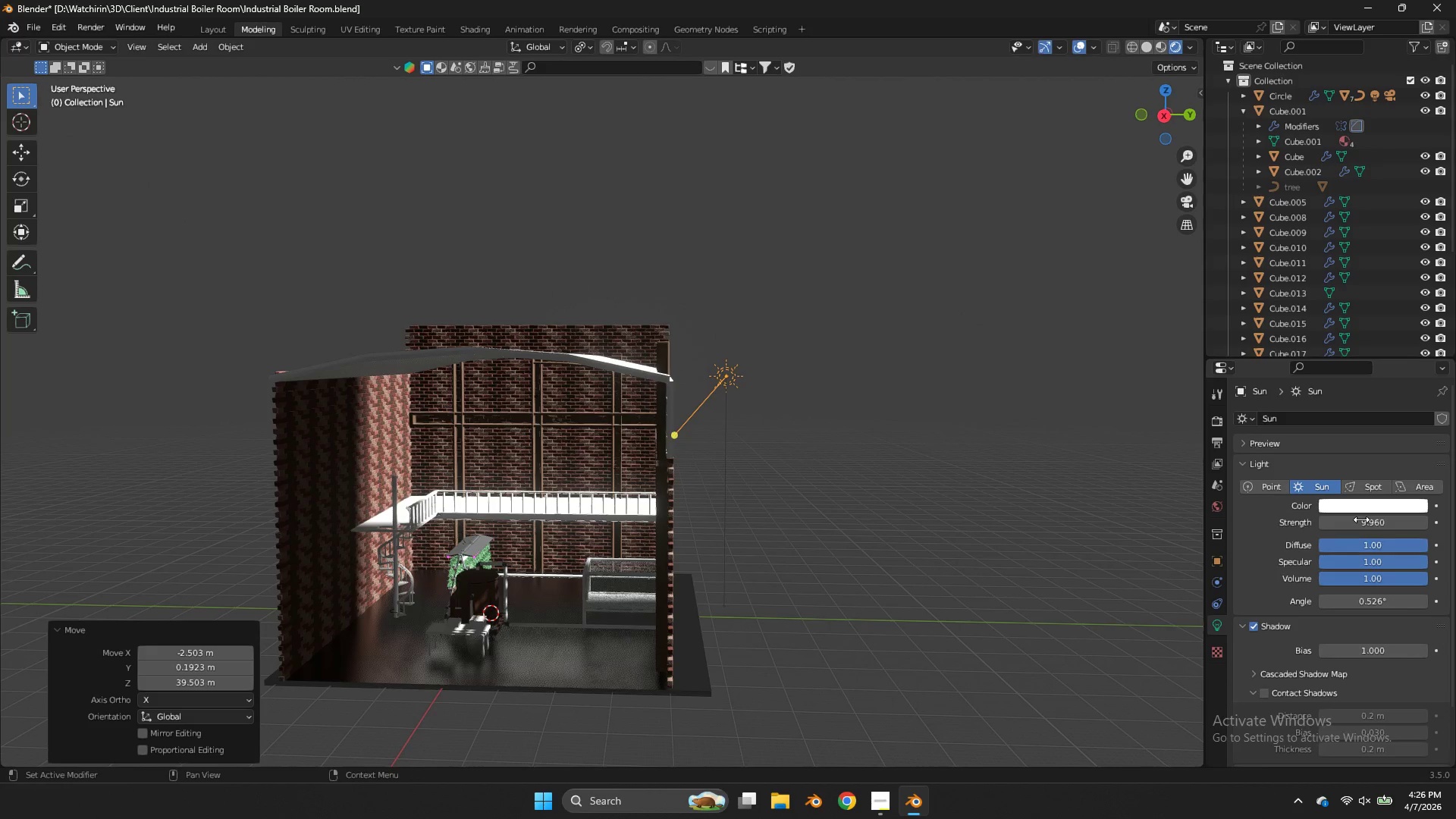 
left_click_drag(start_coordinate=[1365, 517], to_coordinate=[727, 312])
 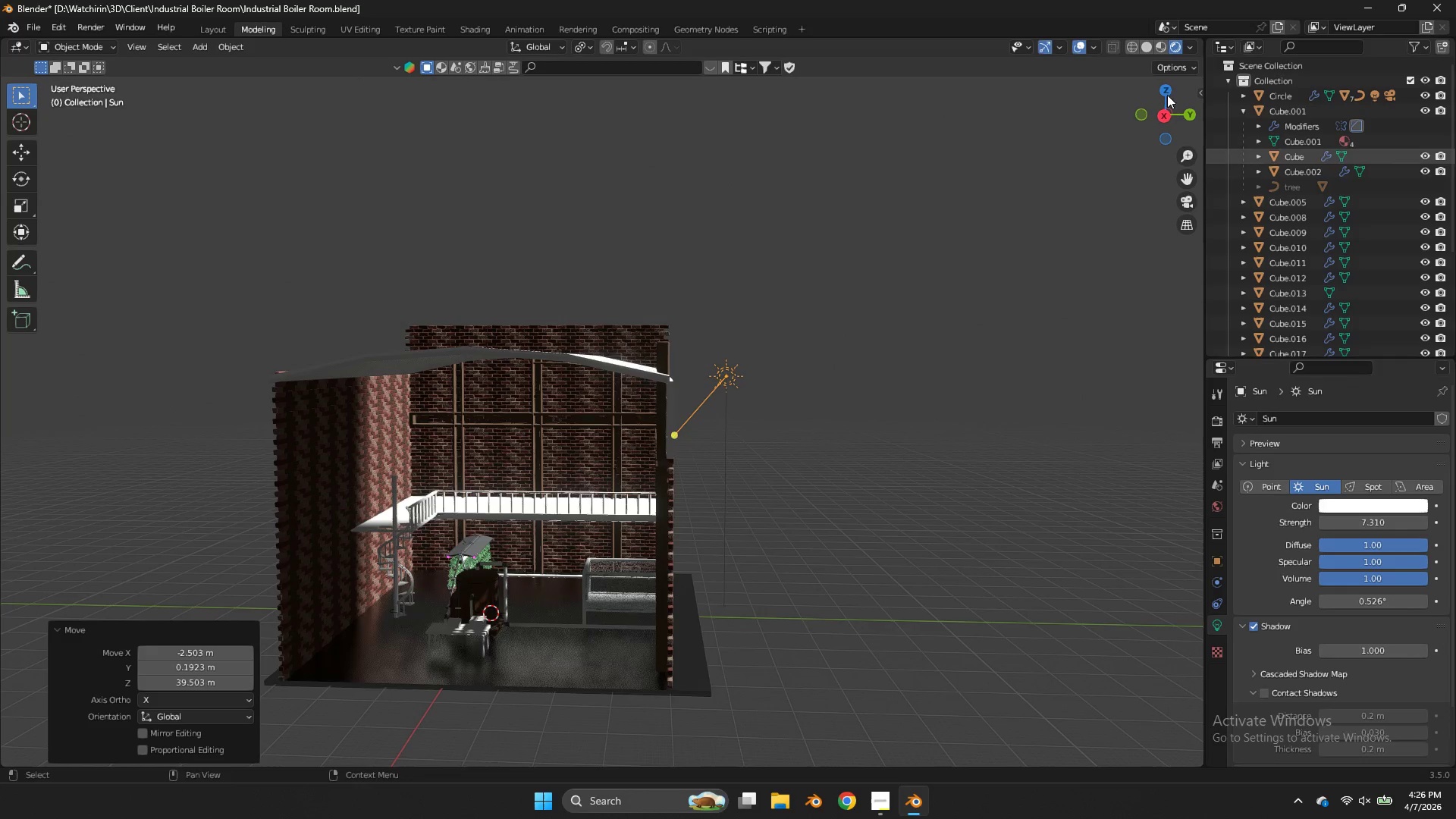 
left_click([1165, 91])
 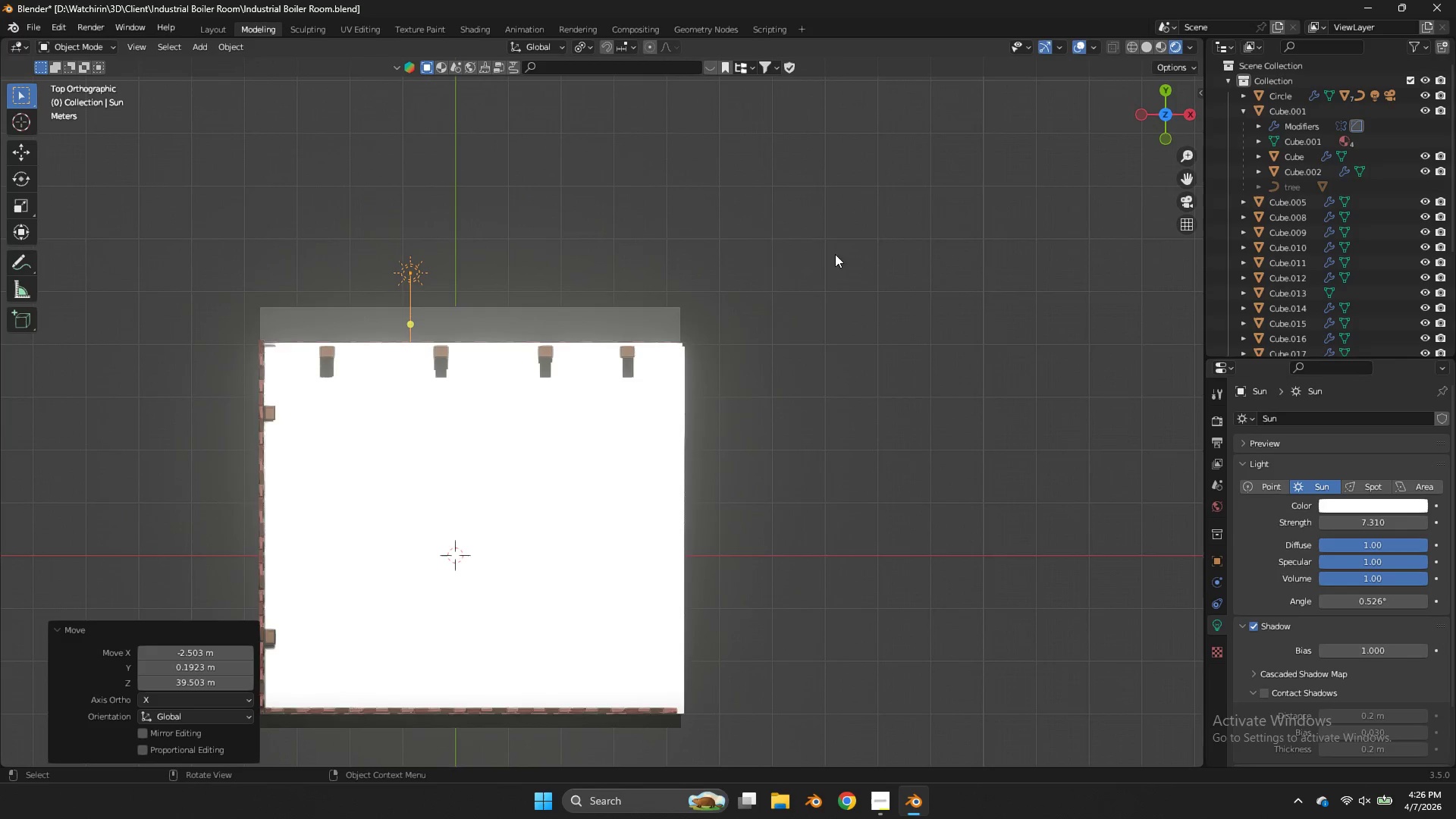 
key(Z)
 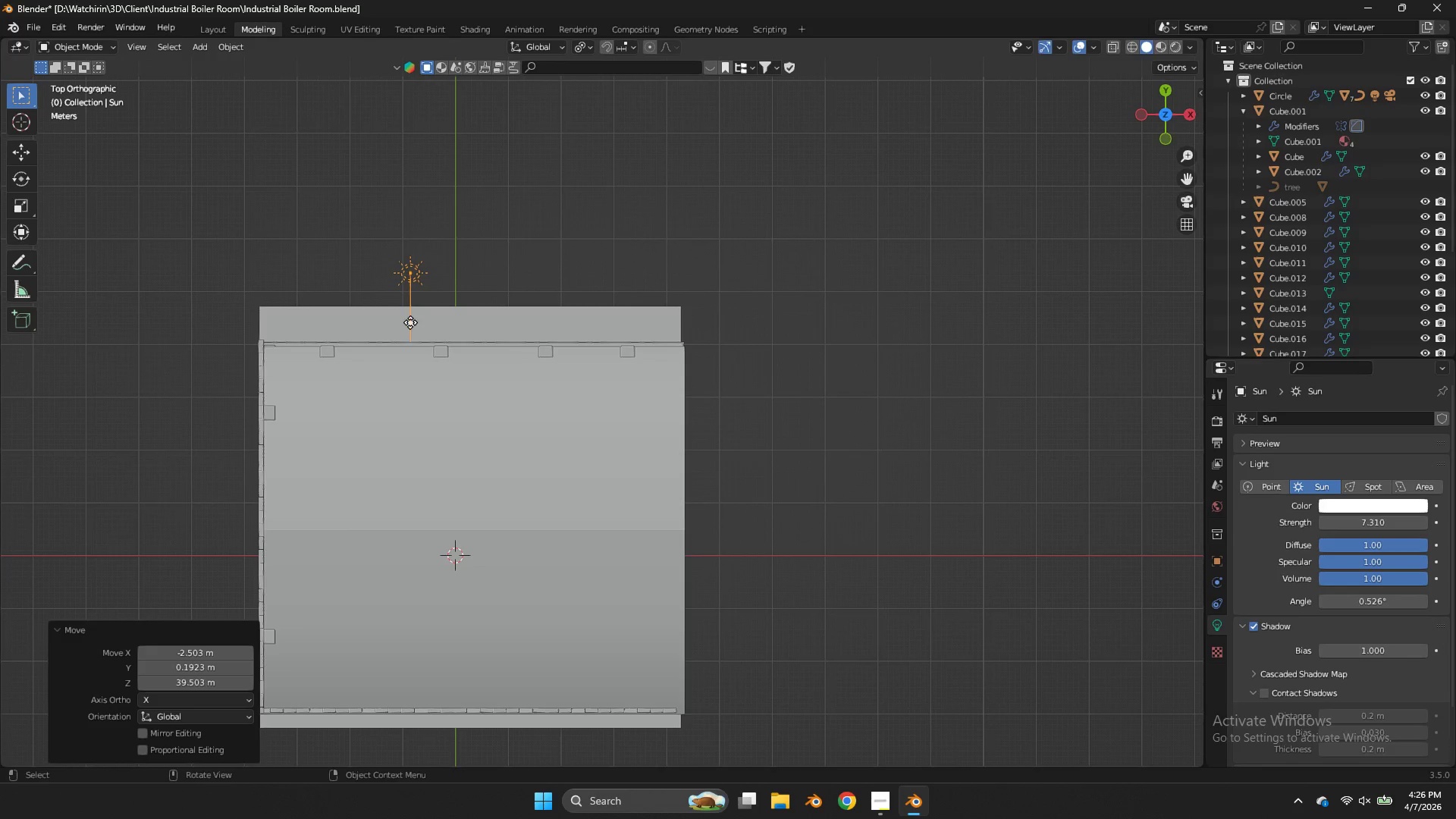 
left_click_drag(start_coordinate=[410, 320], to_coordinate=[420, 328])
 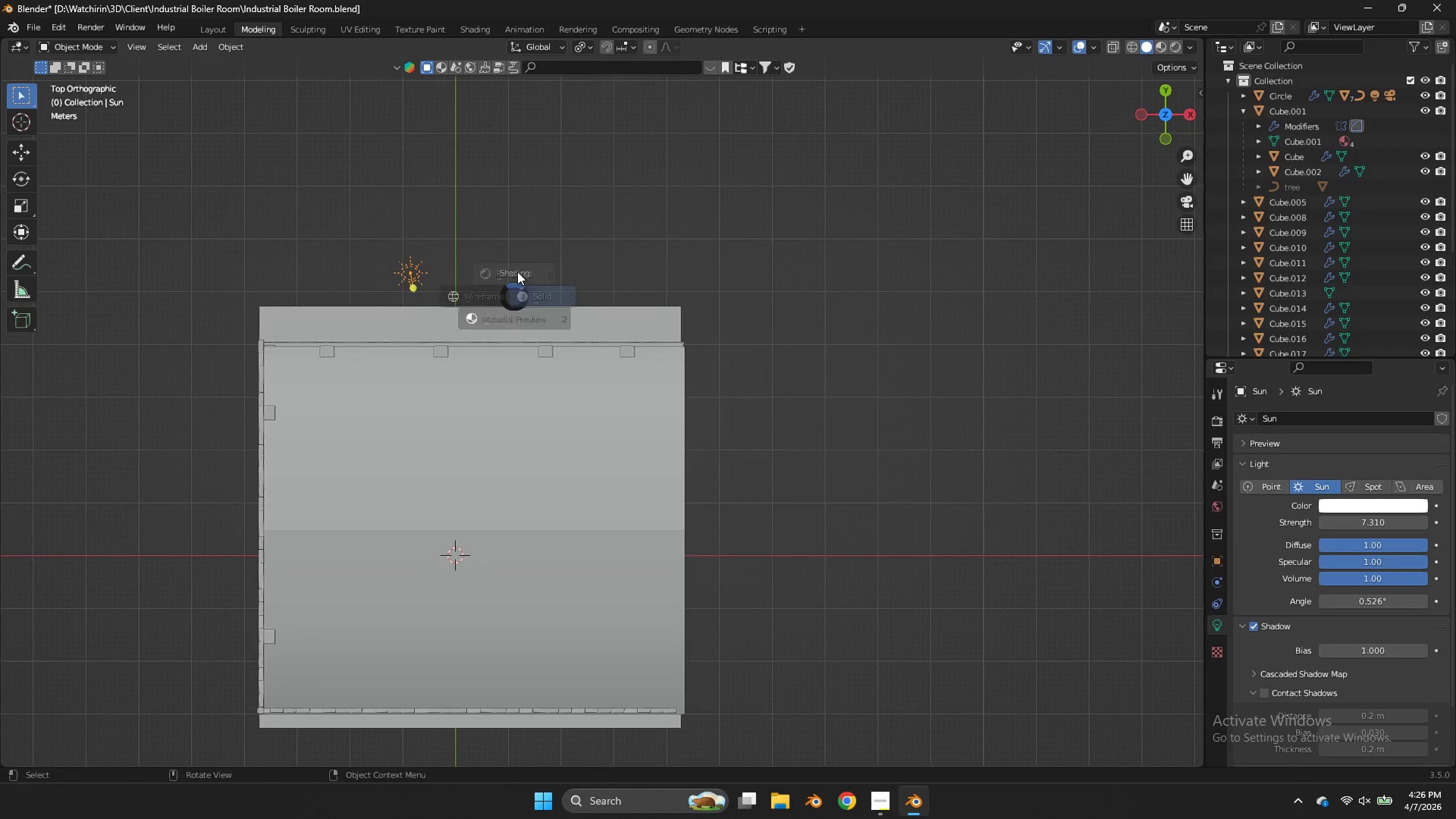 
key(Z)
 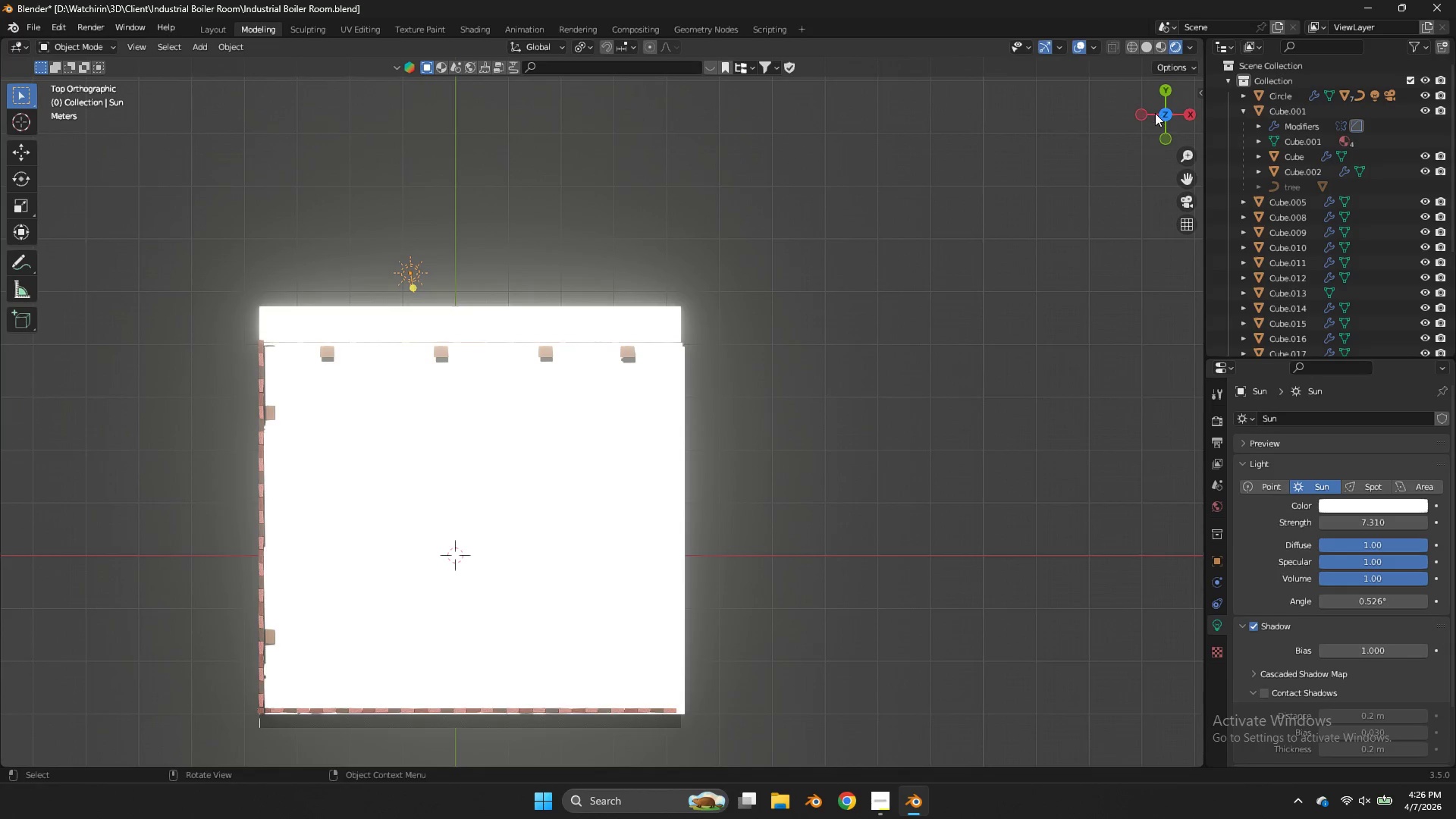 
left_click_drag(start_coordinate=[1158, 115], to_coordinate=[976, 598])
 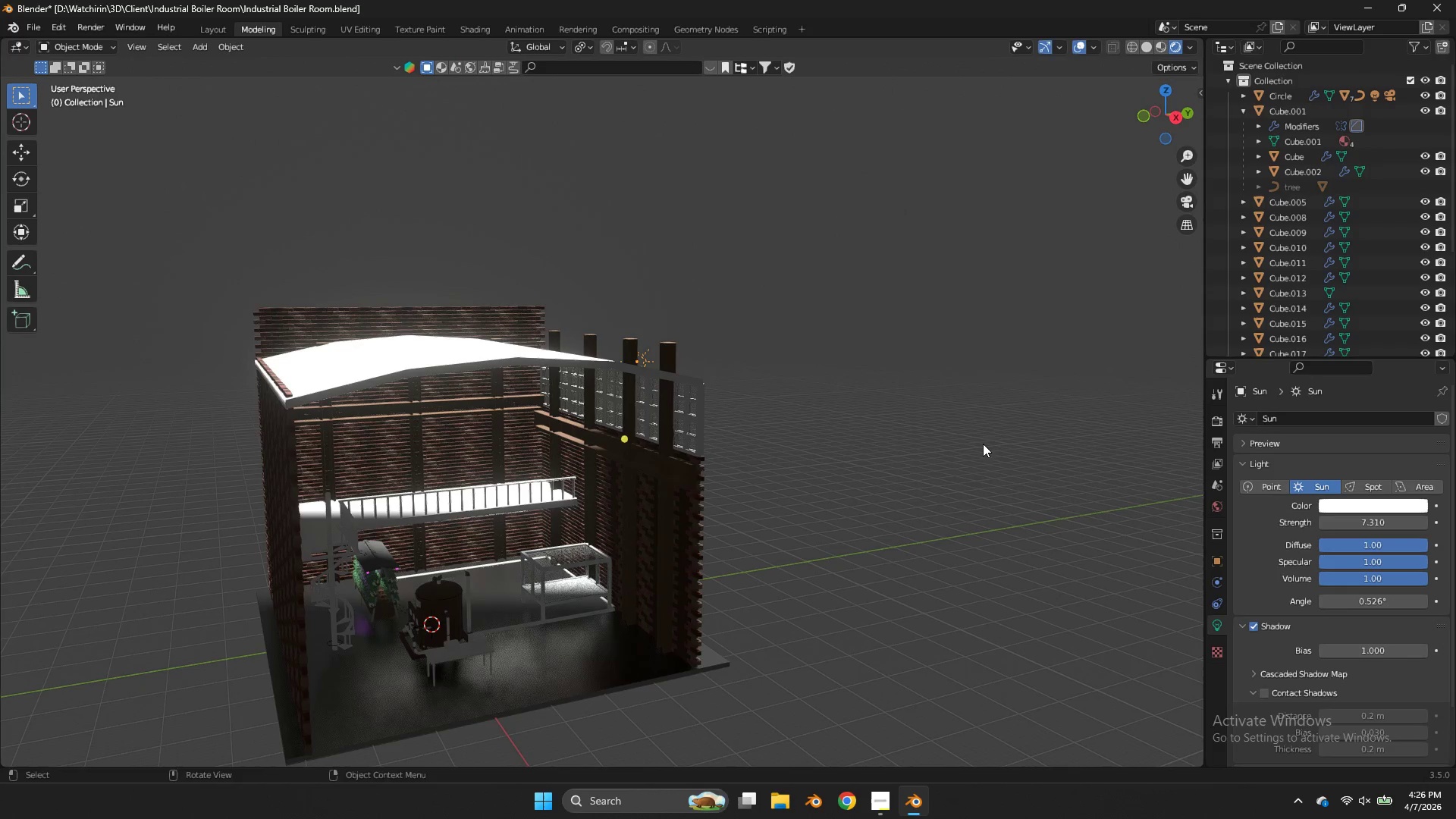 
left_click([1359, 509])
 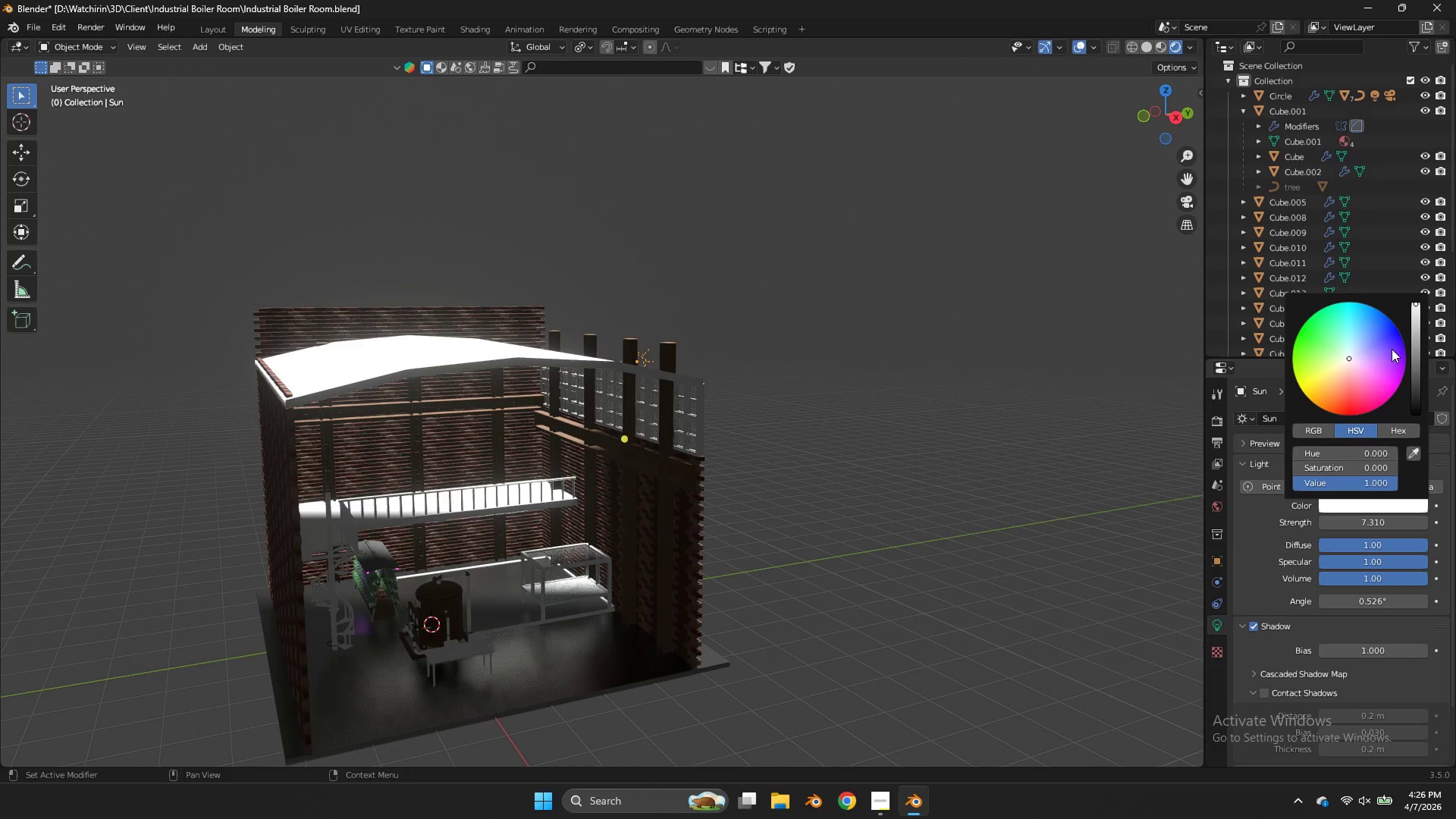 
left_click([1385, 337])
 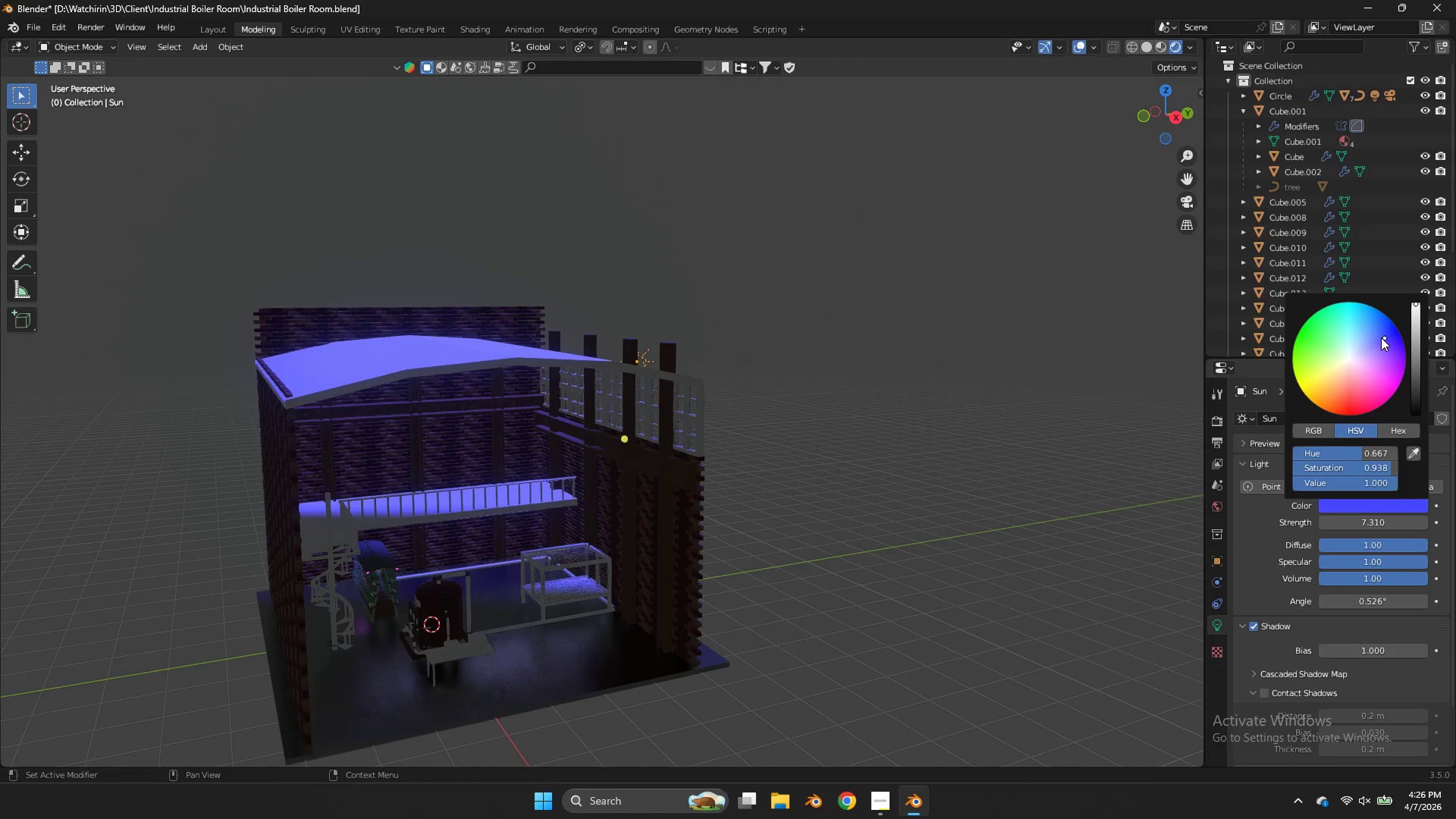 
left_click_drag(start_coordinate=[1373, 339], to_coordinate=[627, 361])
 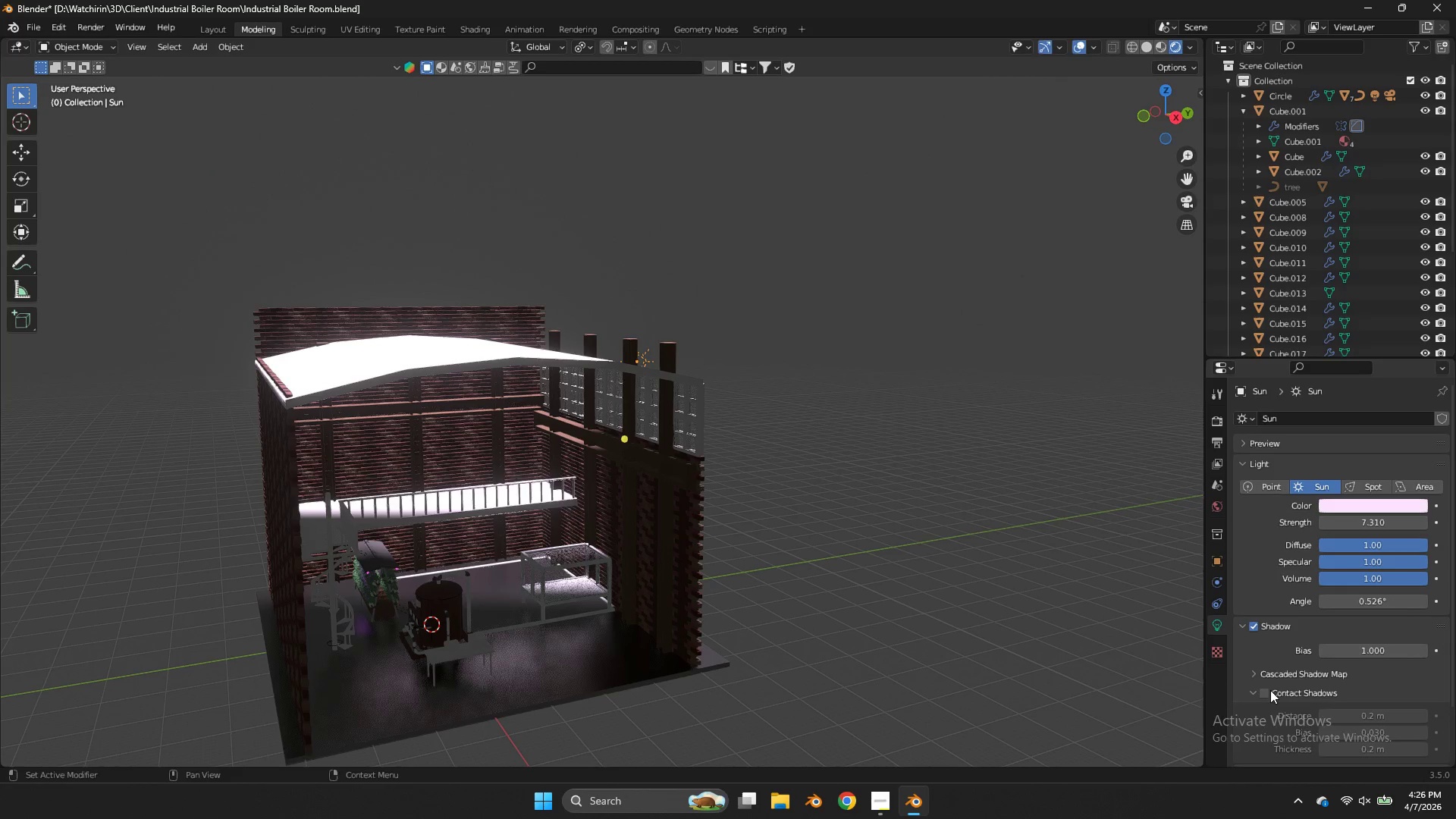 
left_click([1266, 692])
 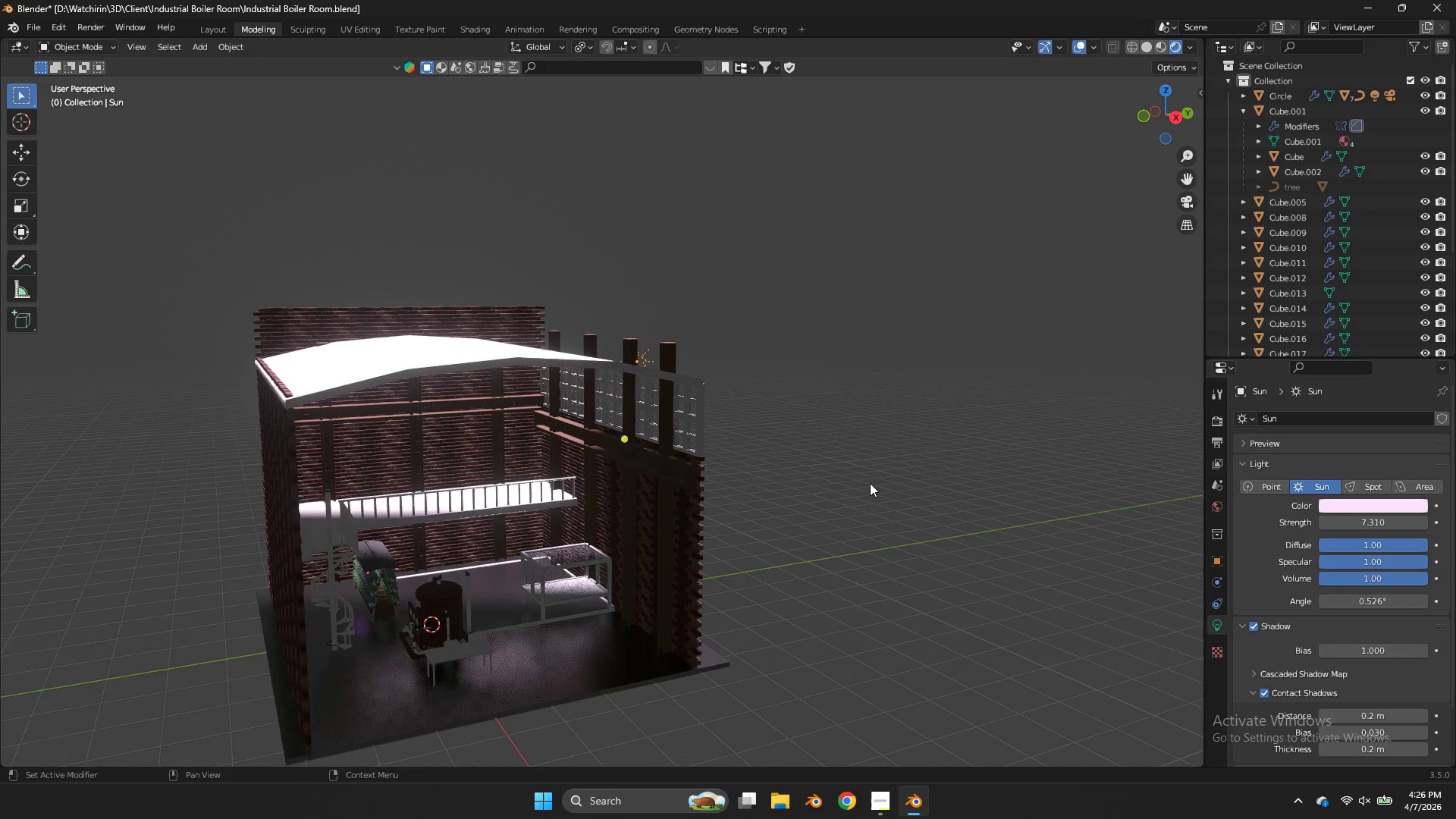 
key(Z)
 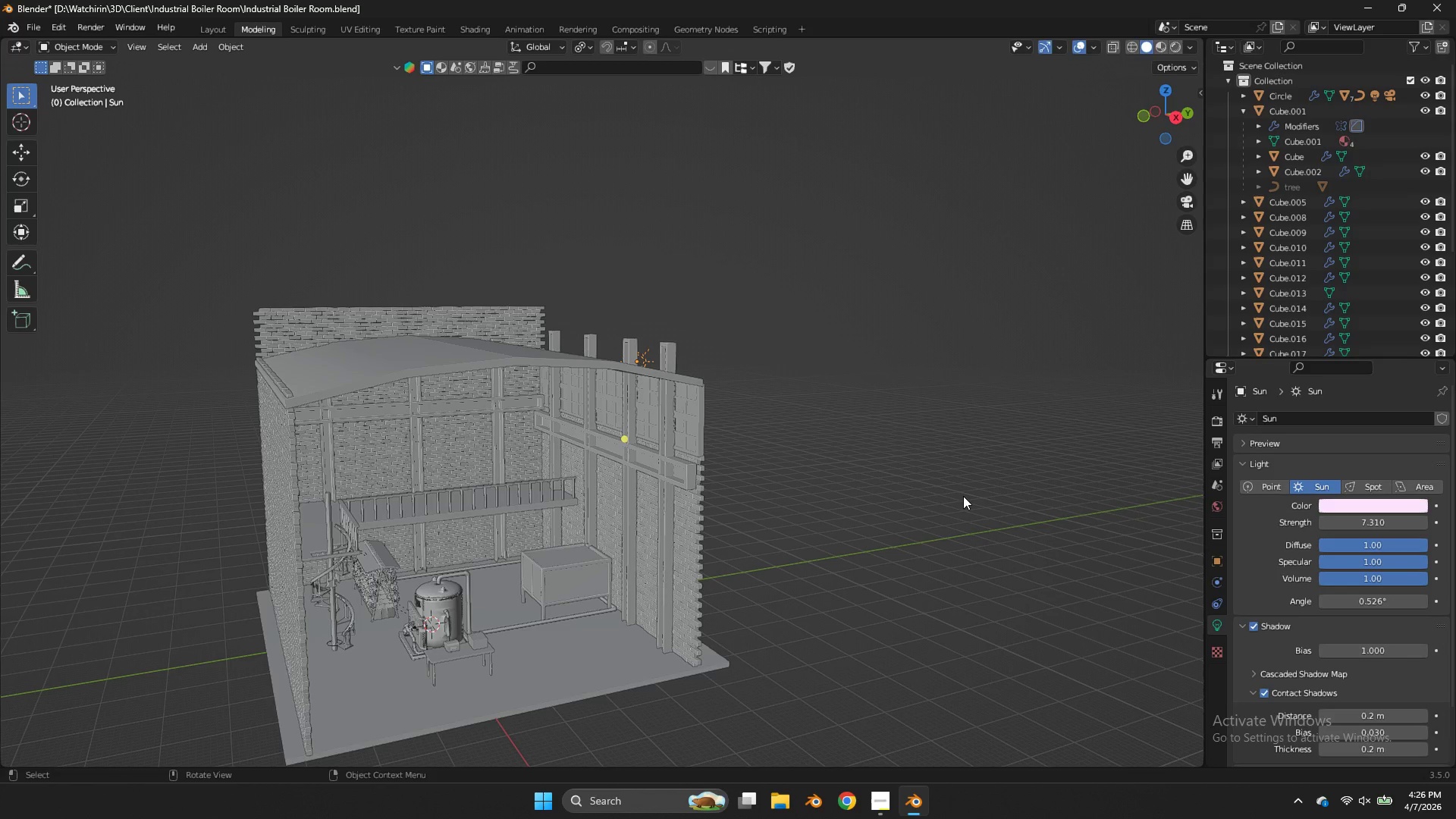 
left_click([963, 496])
 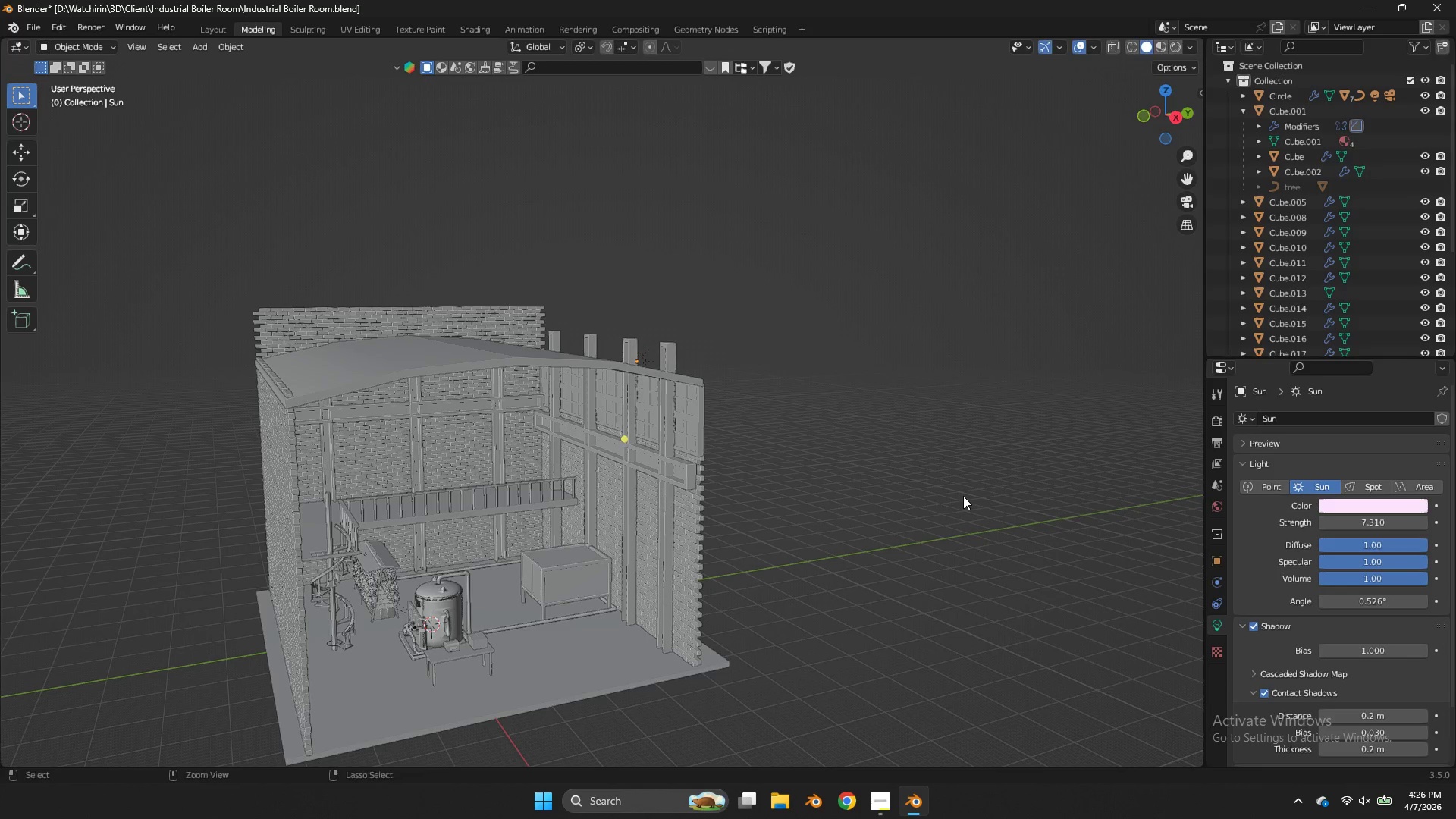 
key(Control+ControlLeft)
 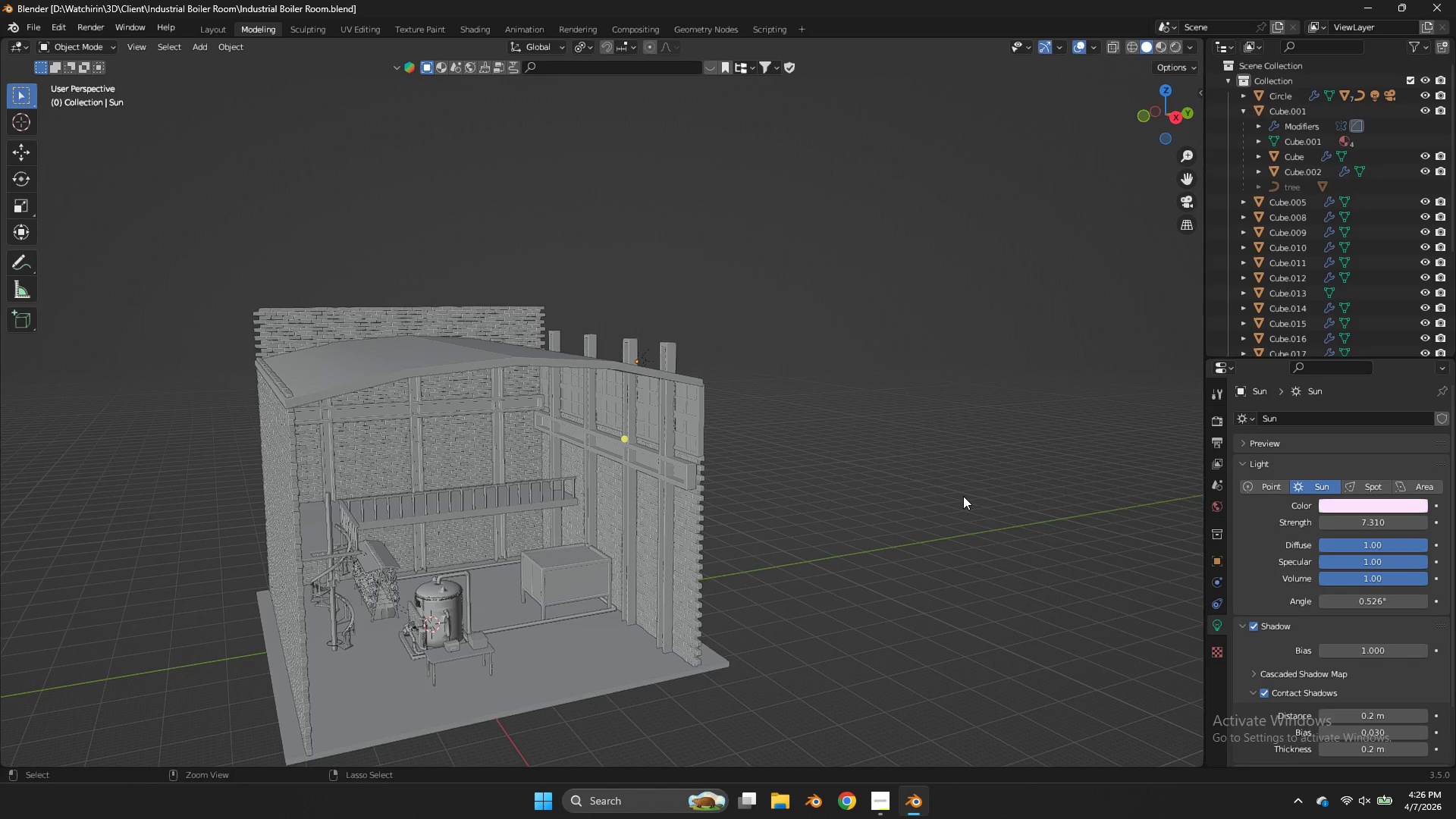 
key(Control+S)
 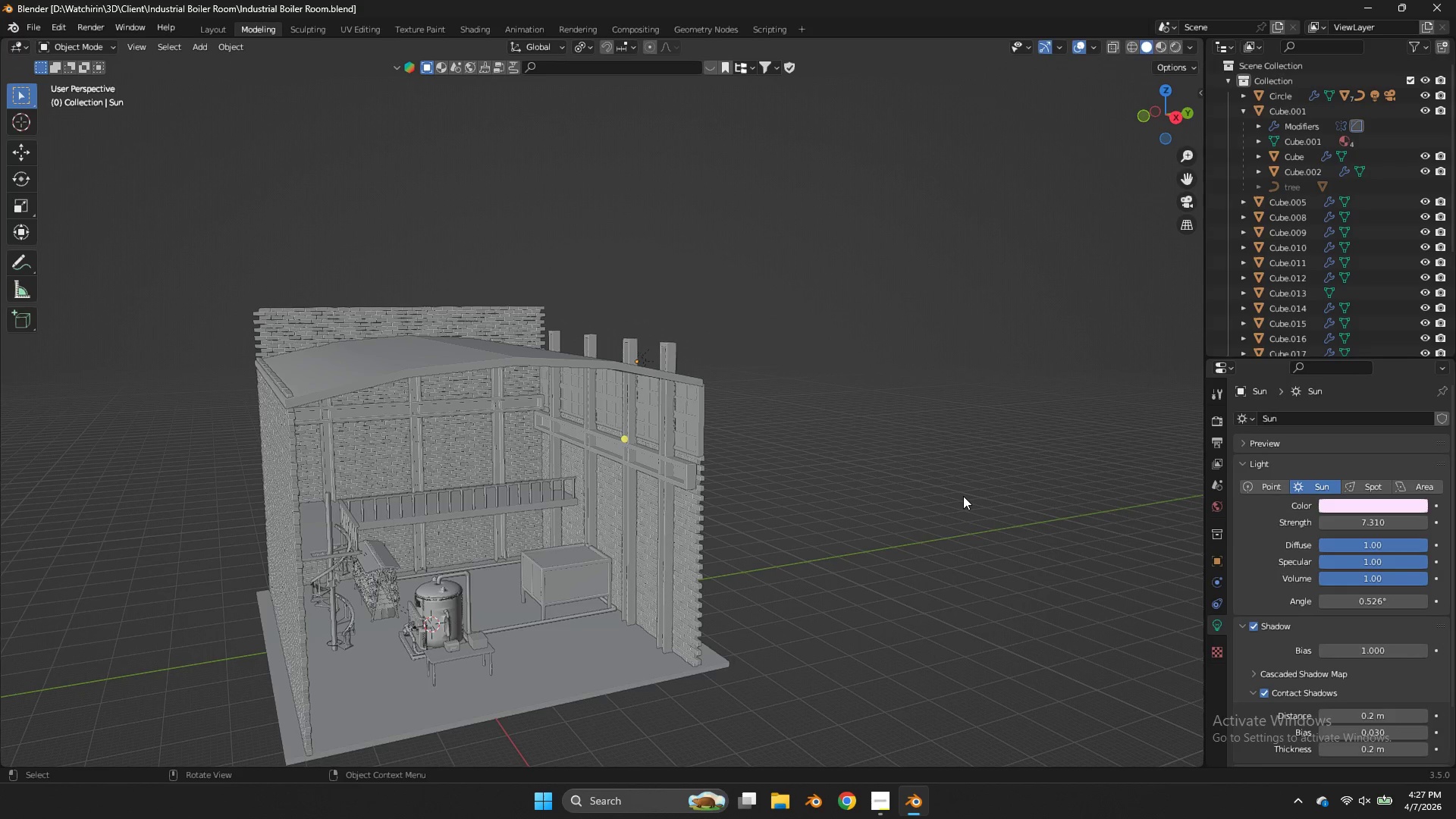 
wait(13.25)
 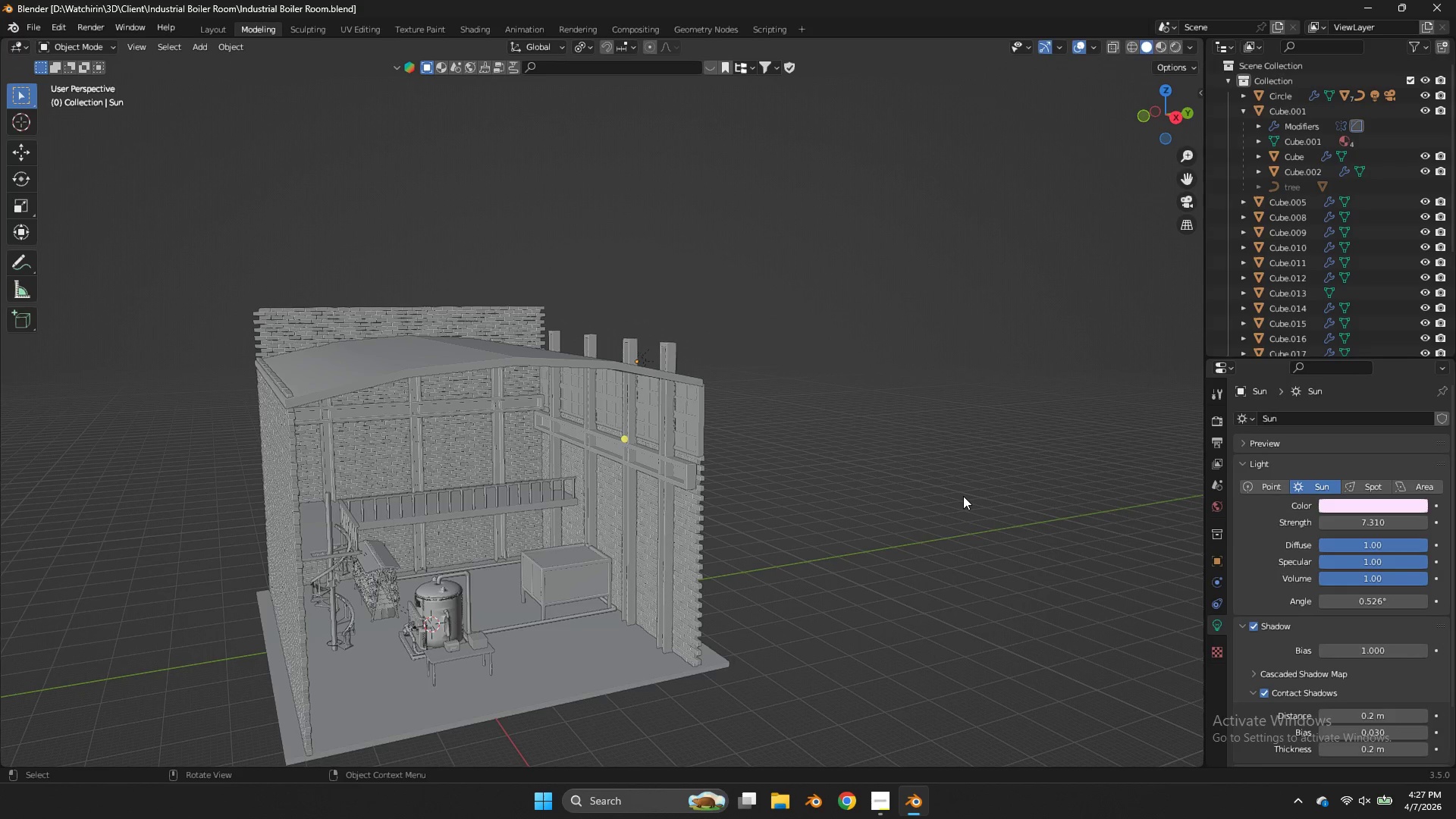 
scroll: coordinate [819, 442], scroll_direction: up, amount: 3.0
 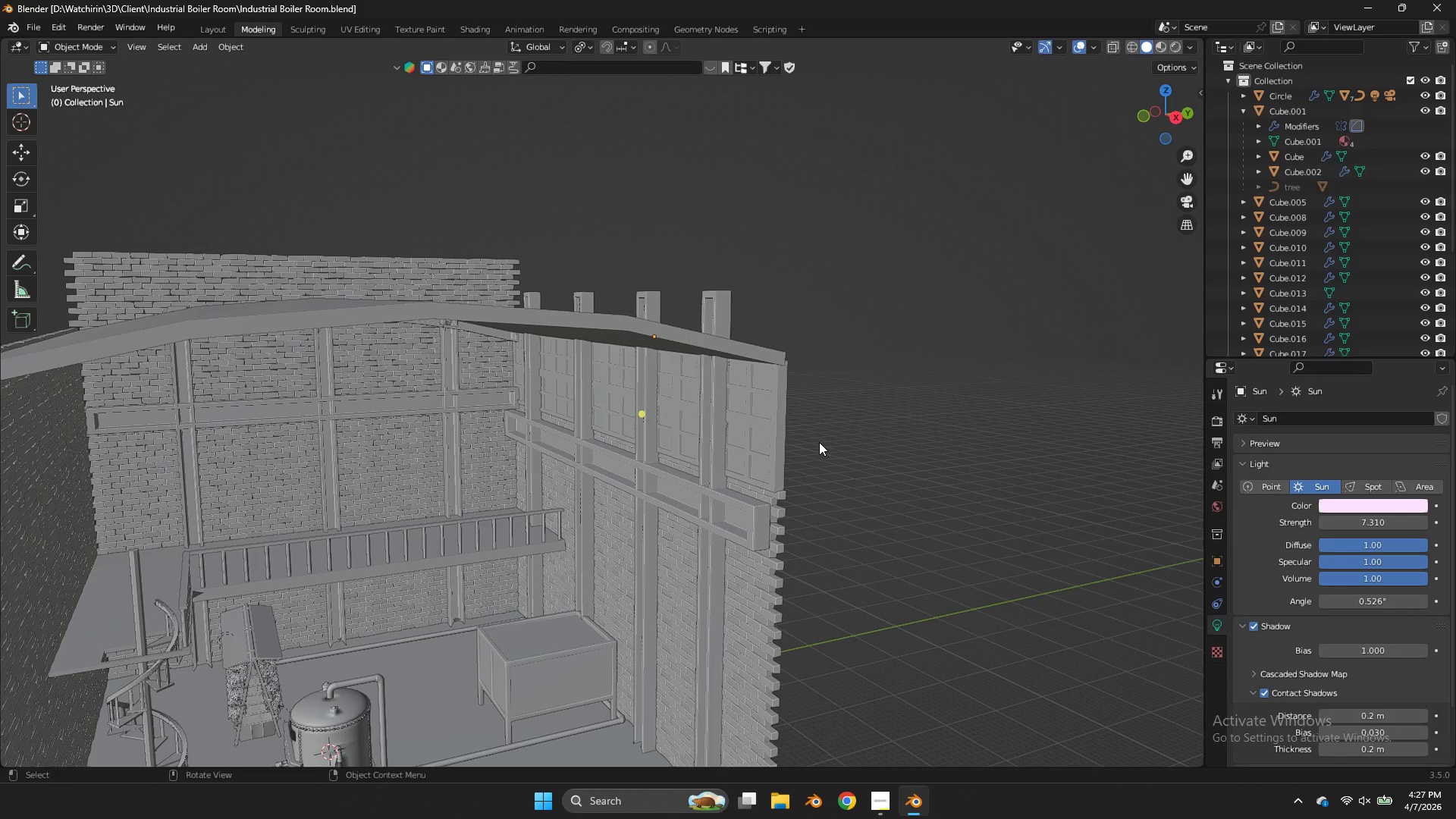 
wait(5.99)
 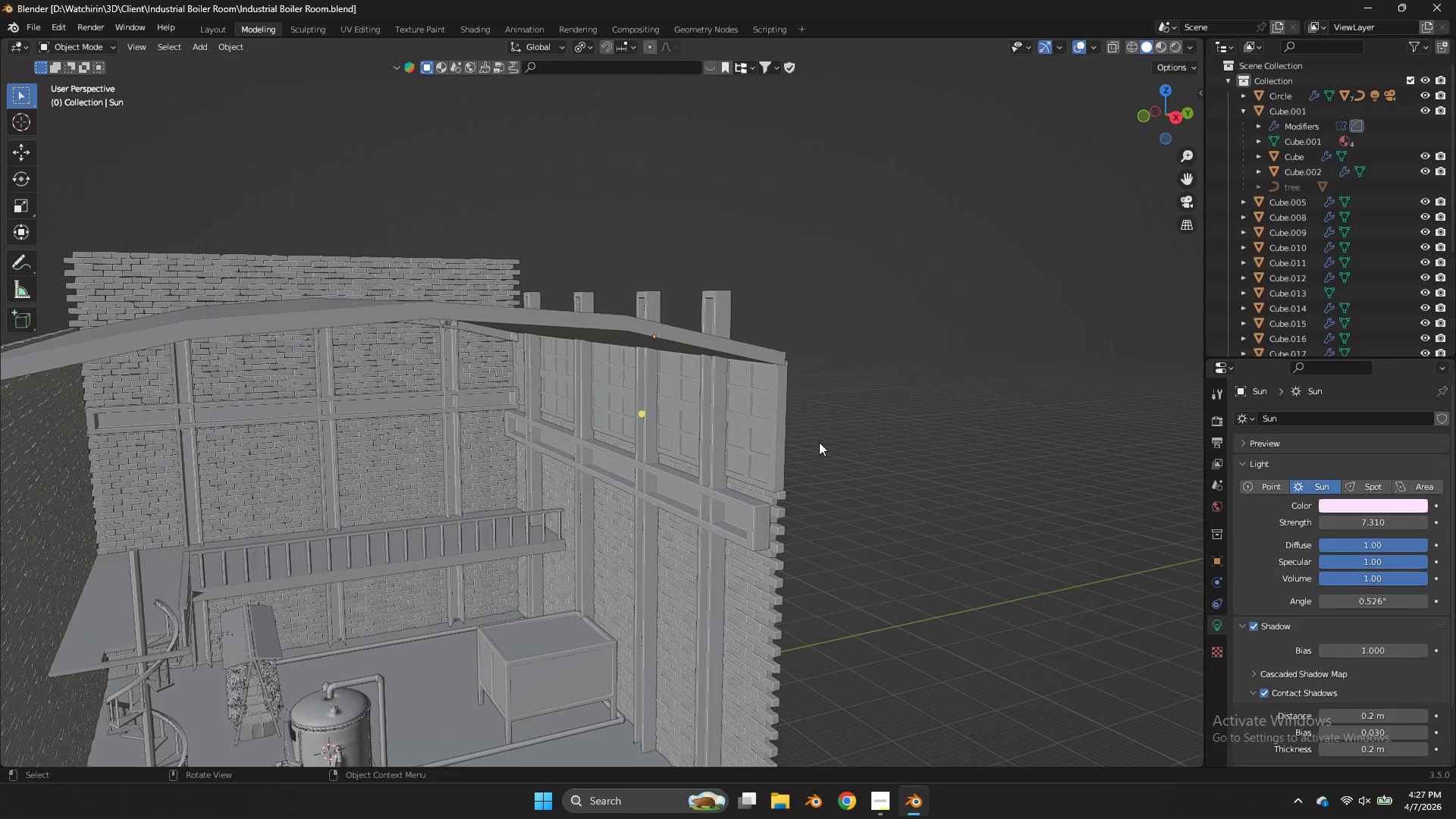 
key(Z)
 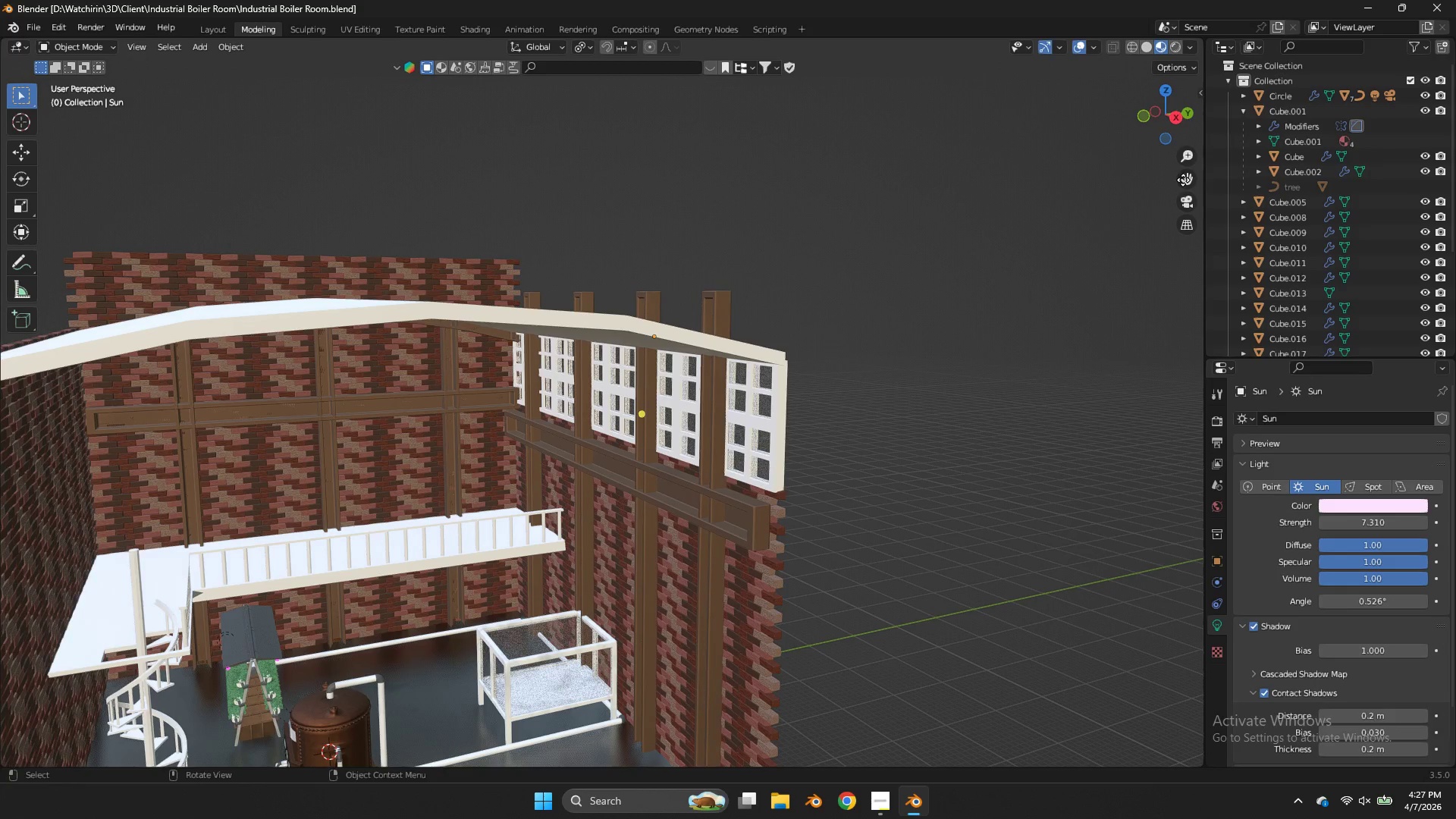 
left_click_drag(start_coordinate=[1185, 180], to_coordinate=[113, 661])
 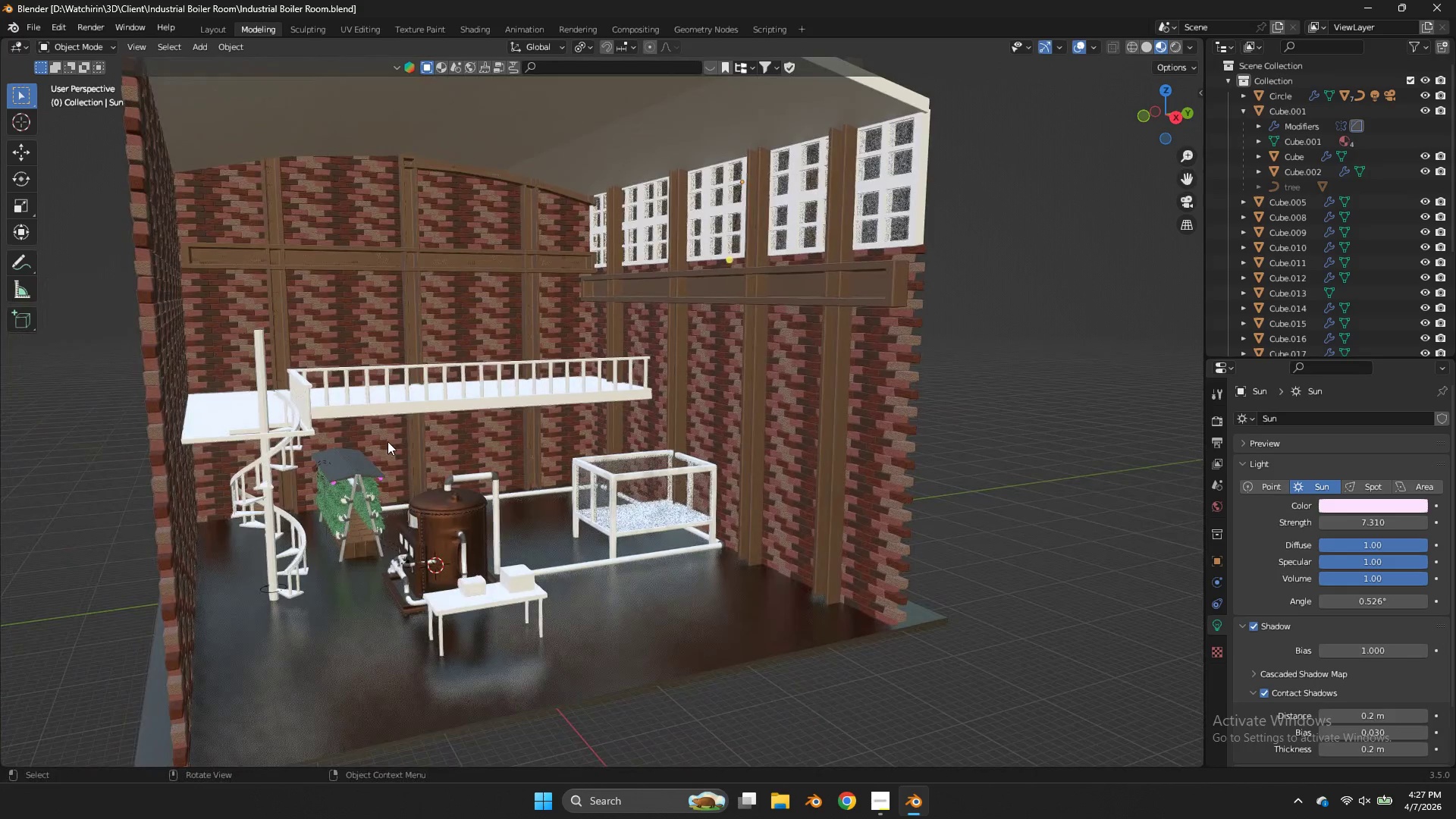 
scroll: coordinate [388, 441], scroll_direction: up, amount: 2.0
 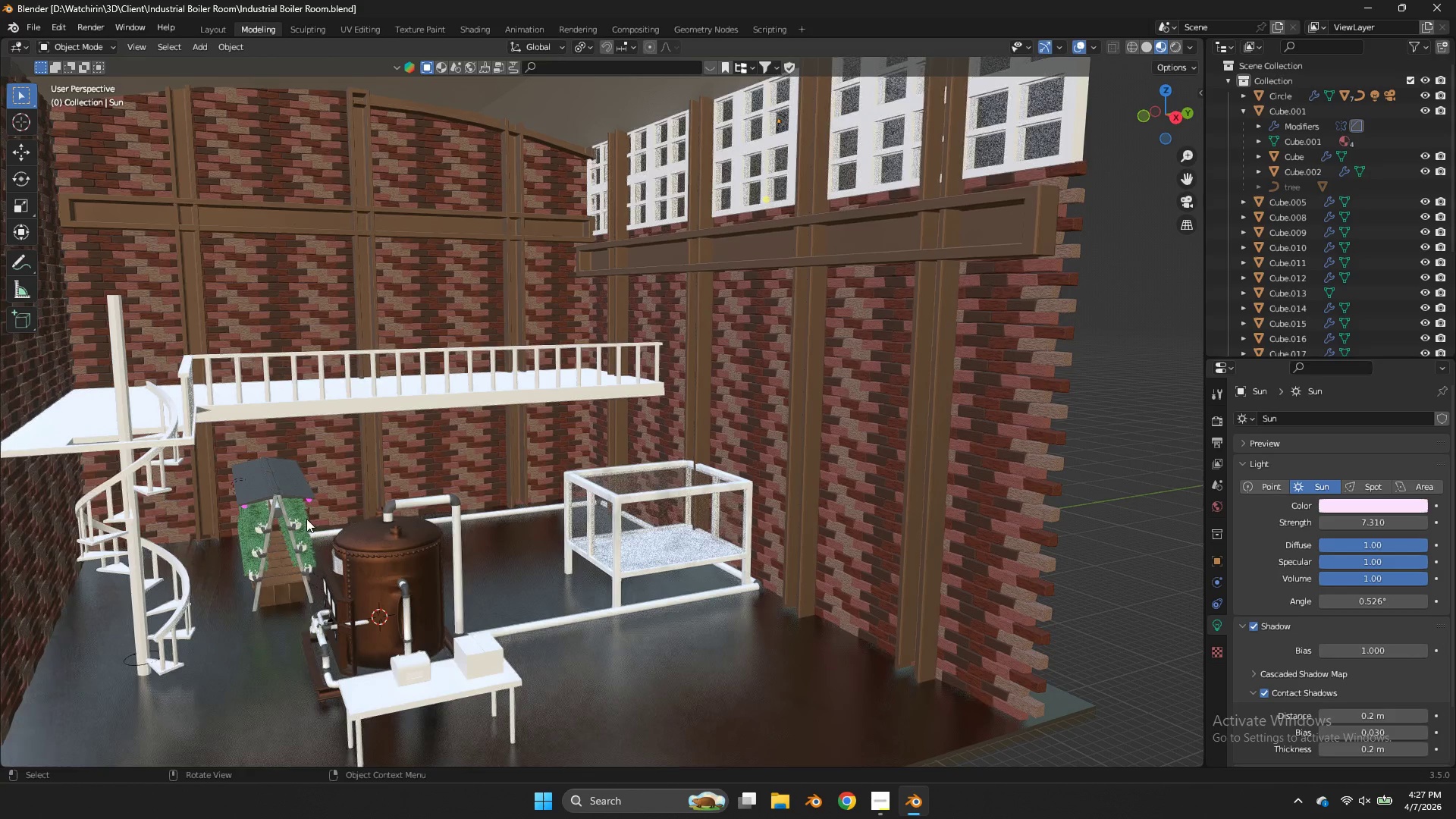 
key(Z)
 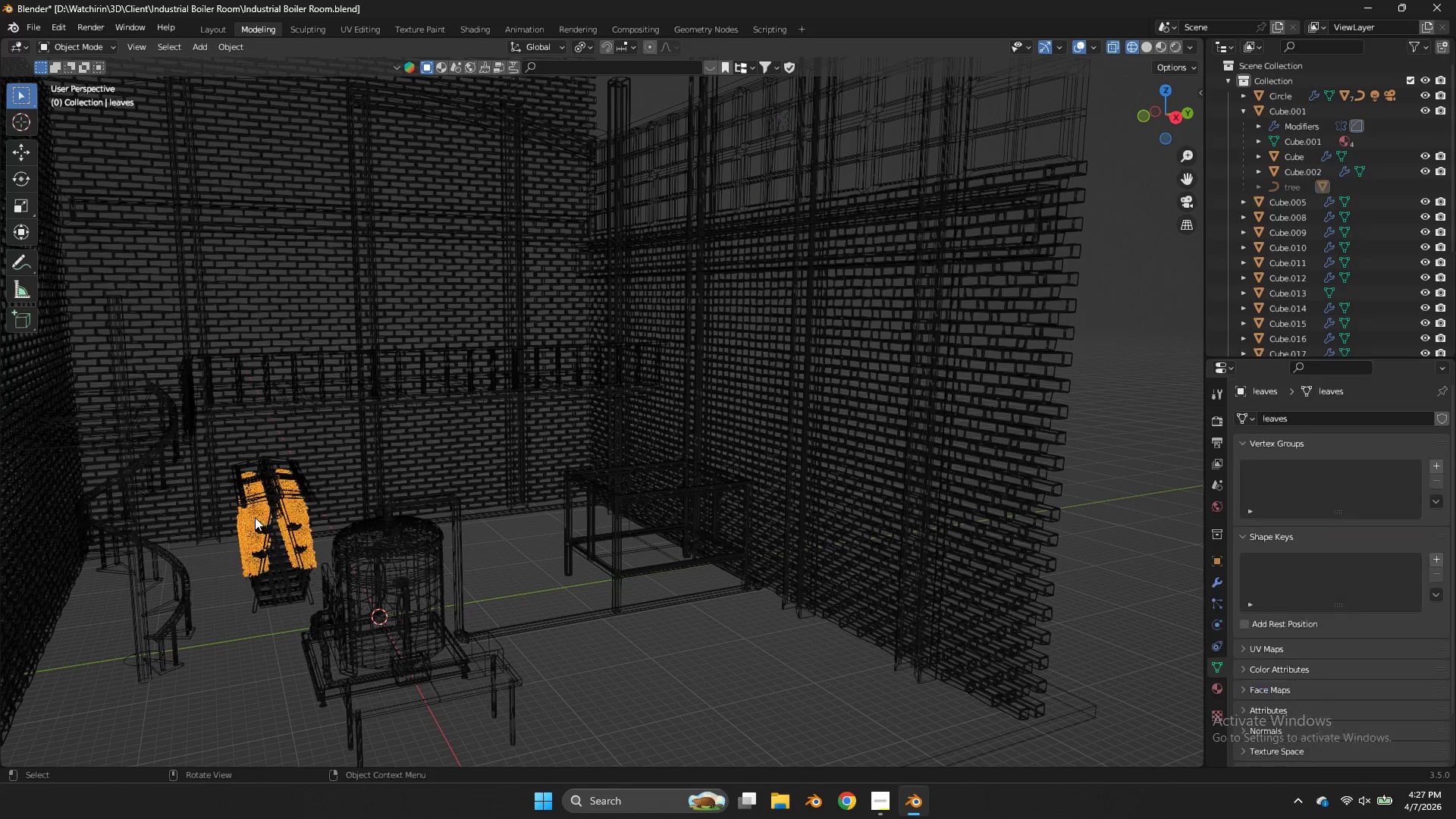 
double_click([254, 515])
 